 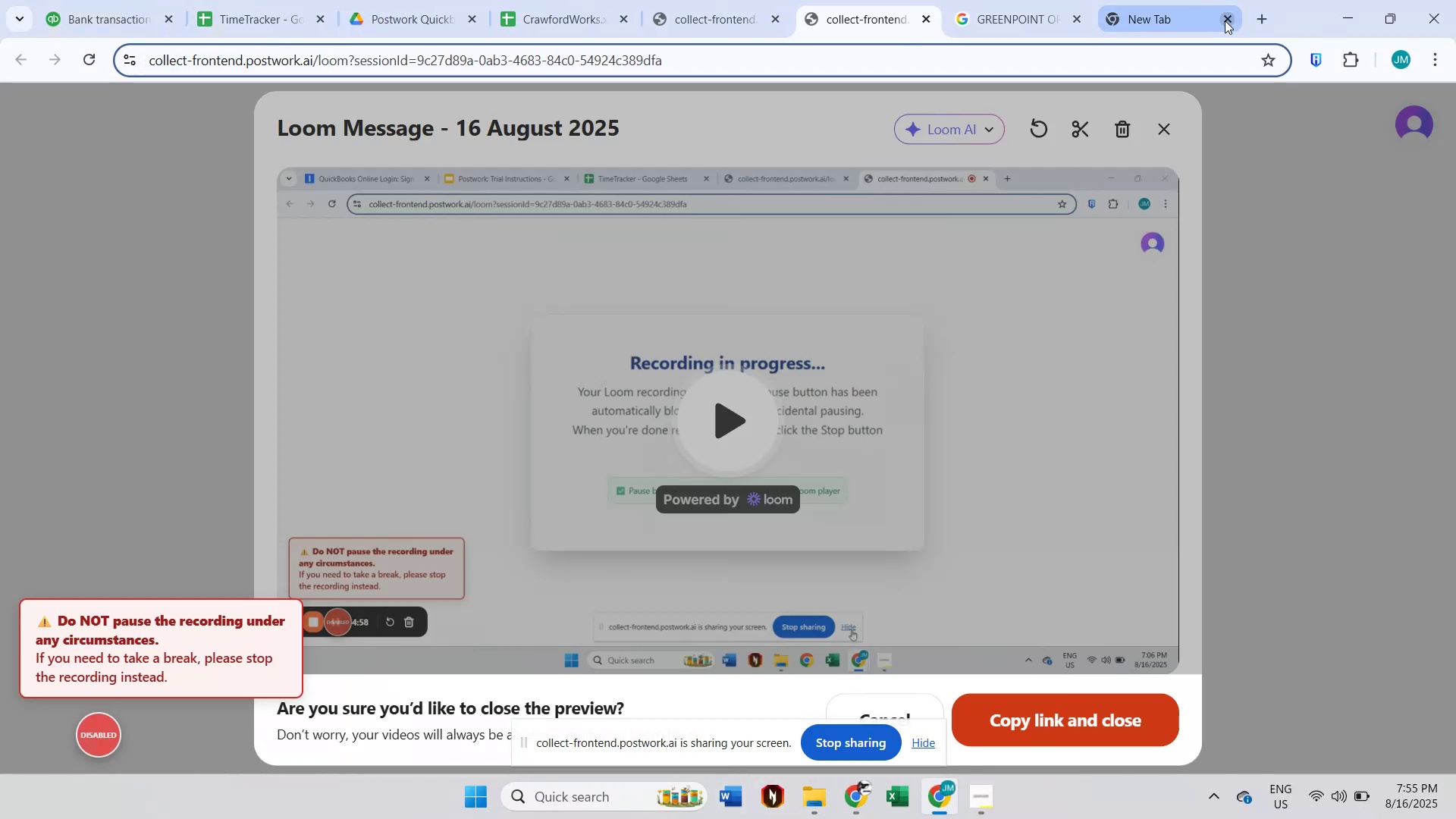 
left_click([921, 17])
 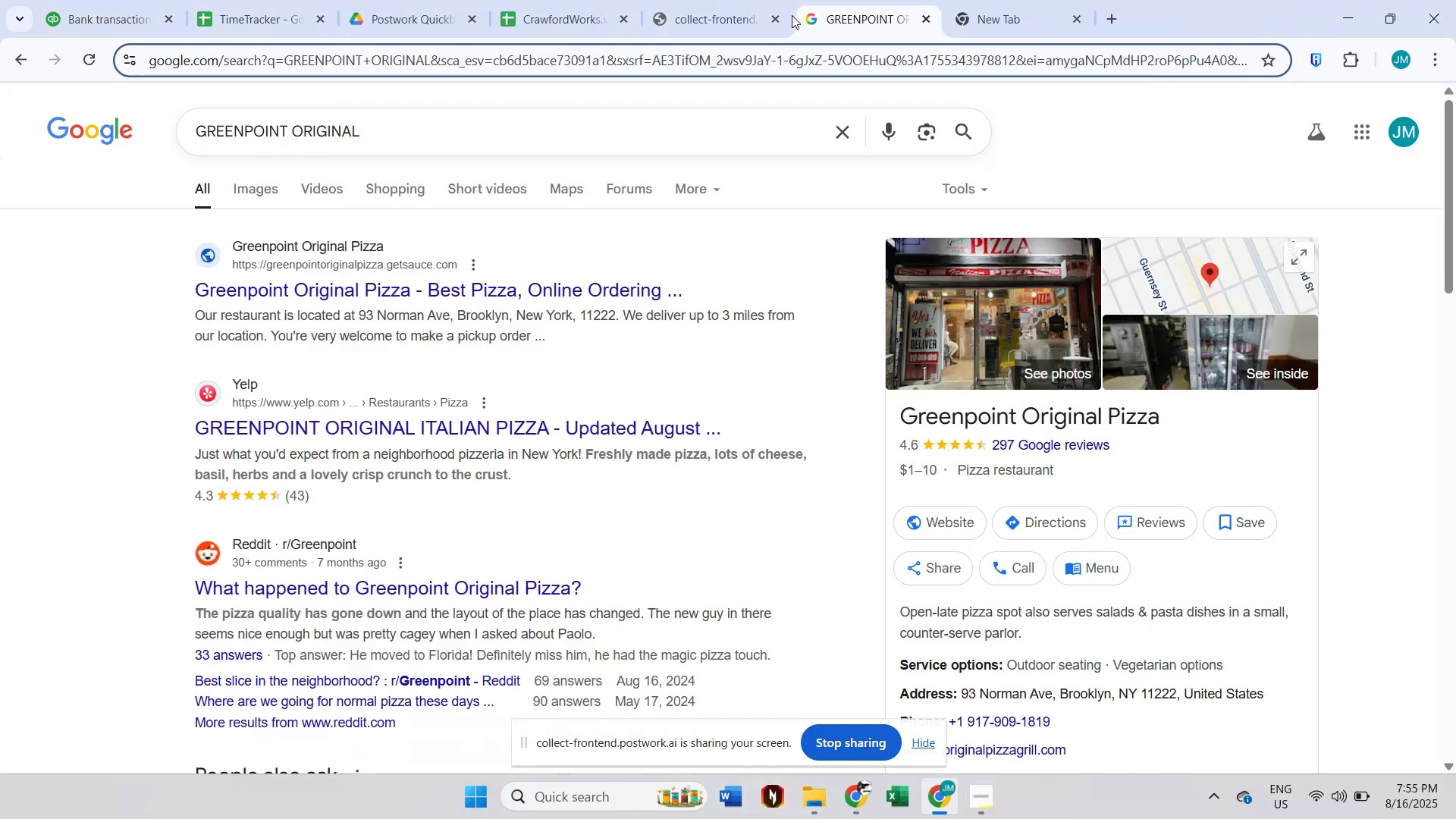 
left_click([731, 8])
 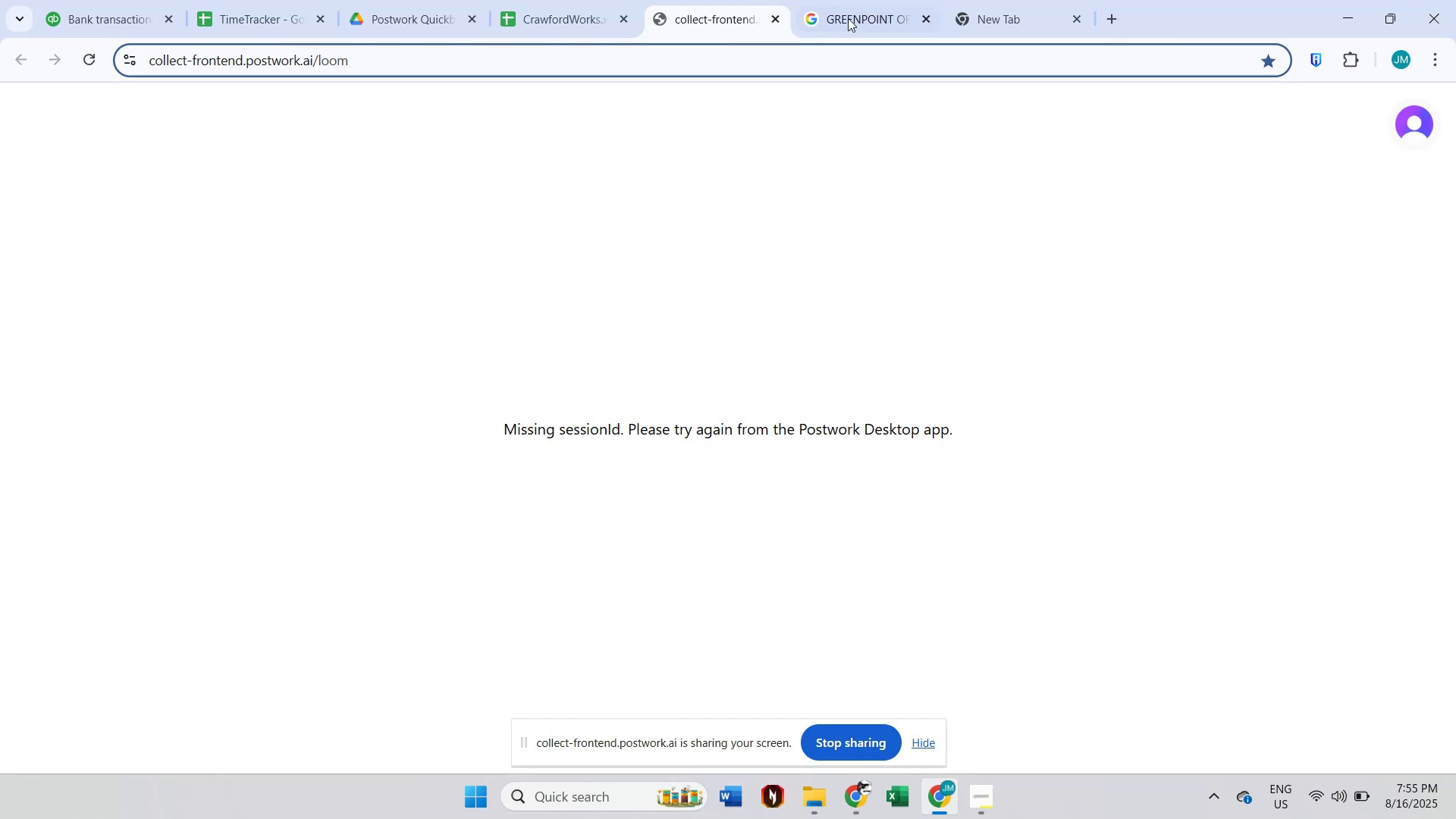 
left_click([992, 16])
 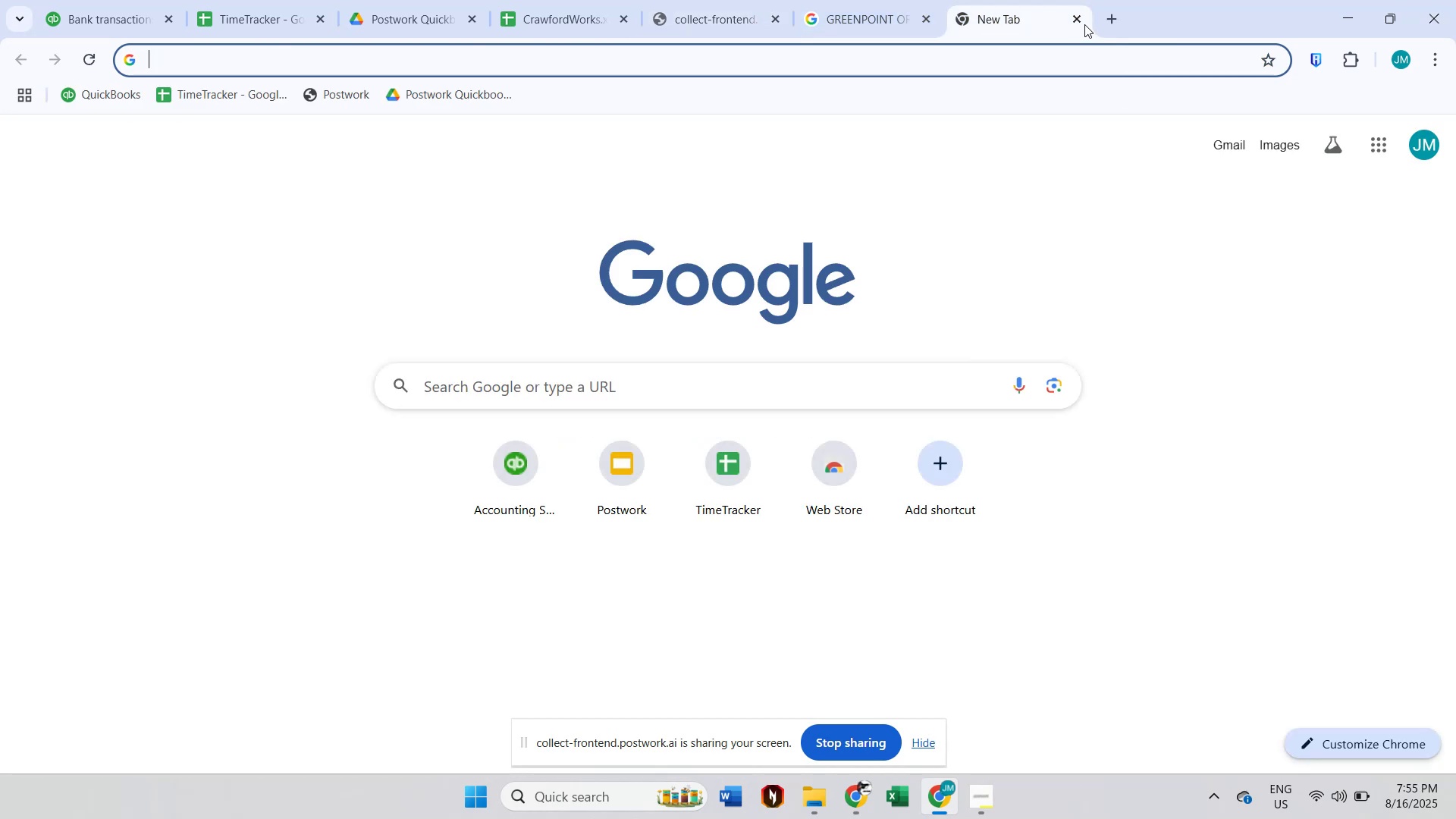 
left_click([1084, 24])
 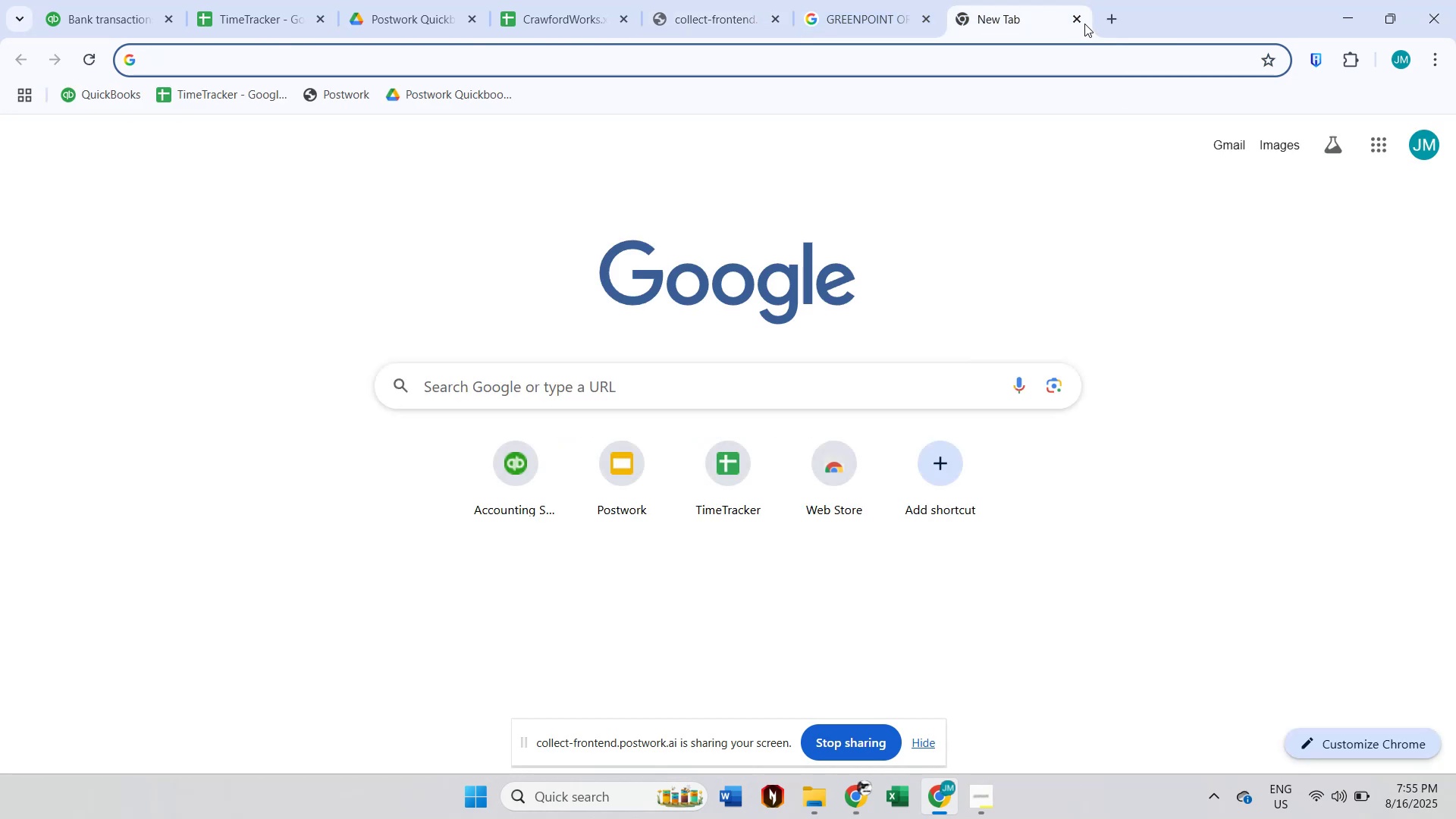 
left_click([1074, 19])
 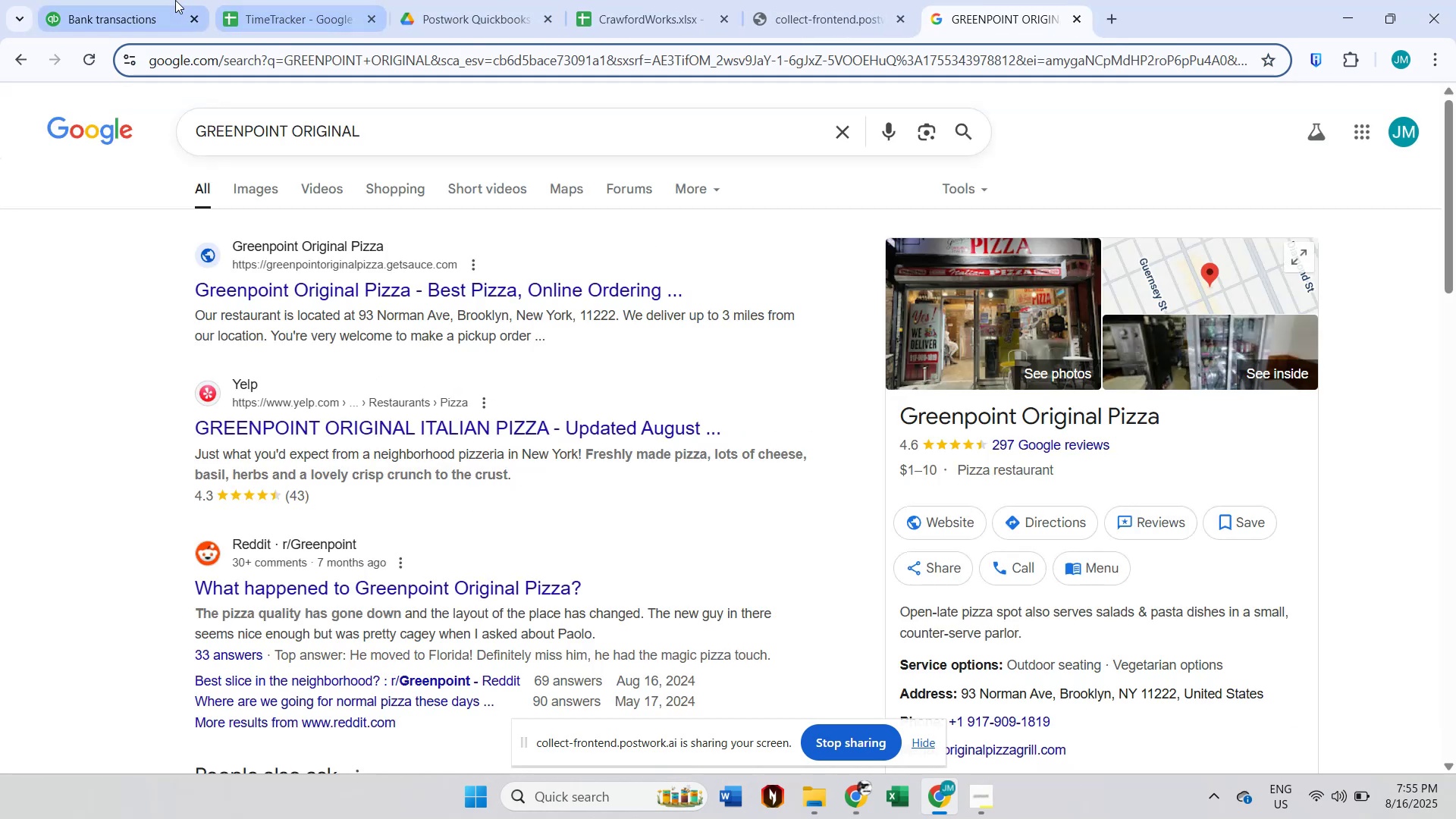 
left_click([136, 0])
 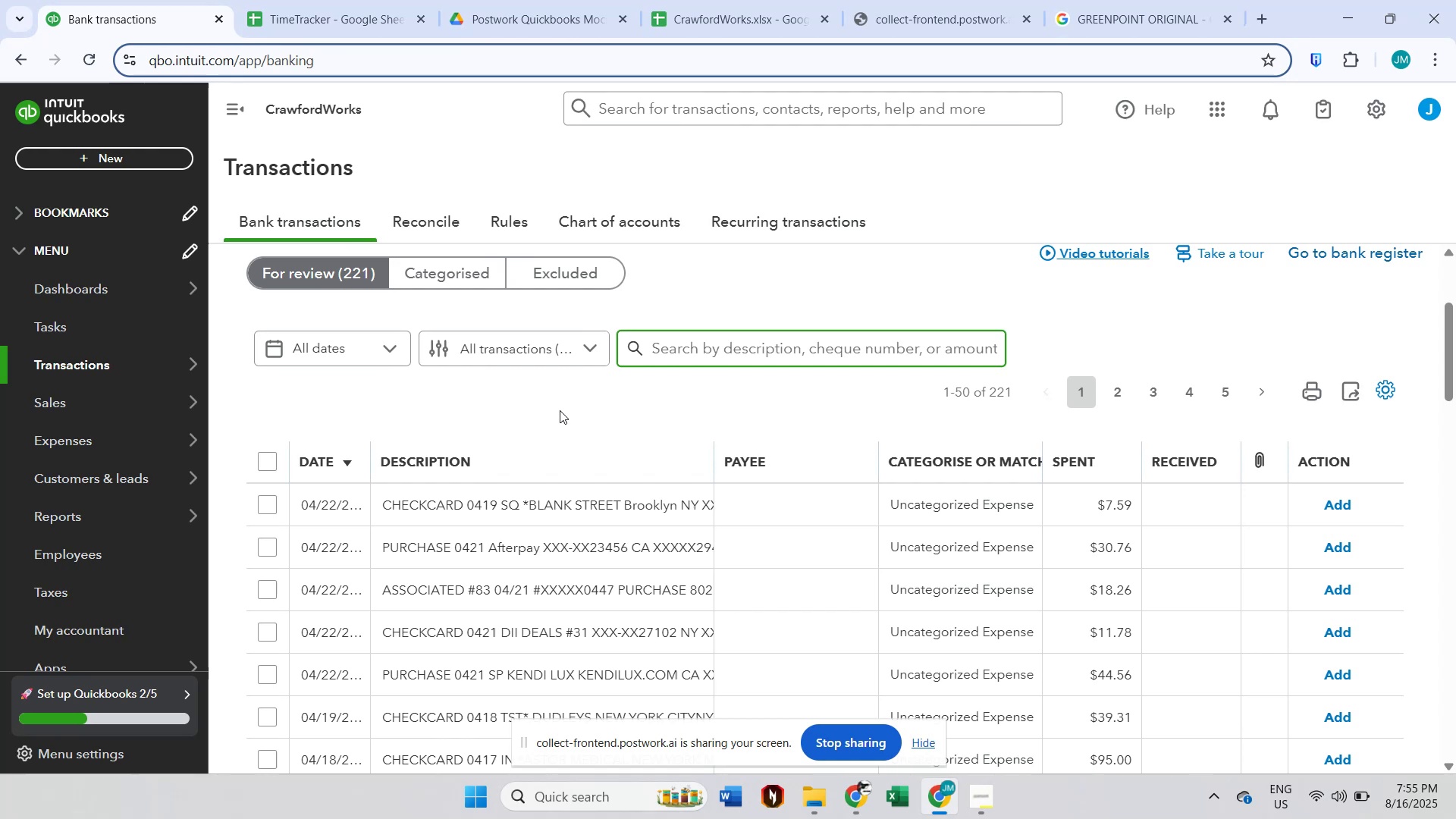 
wait(6.96)
 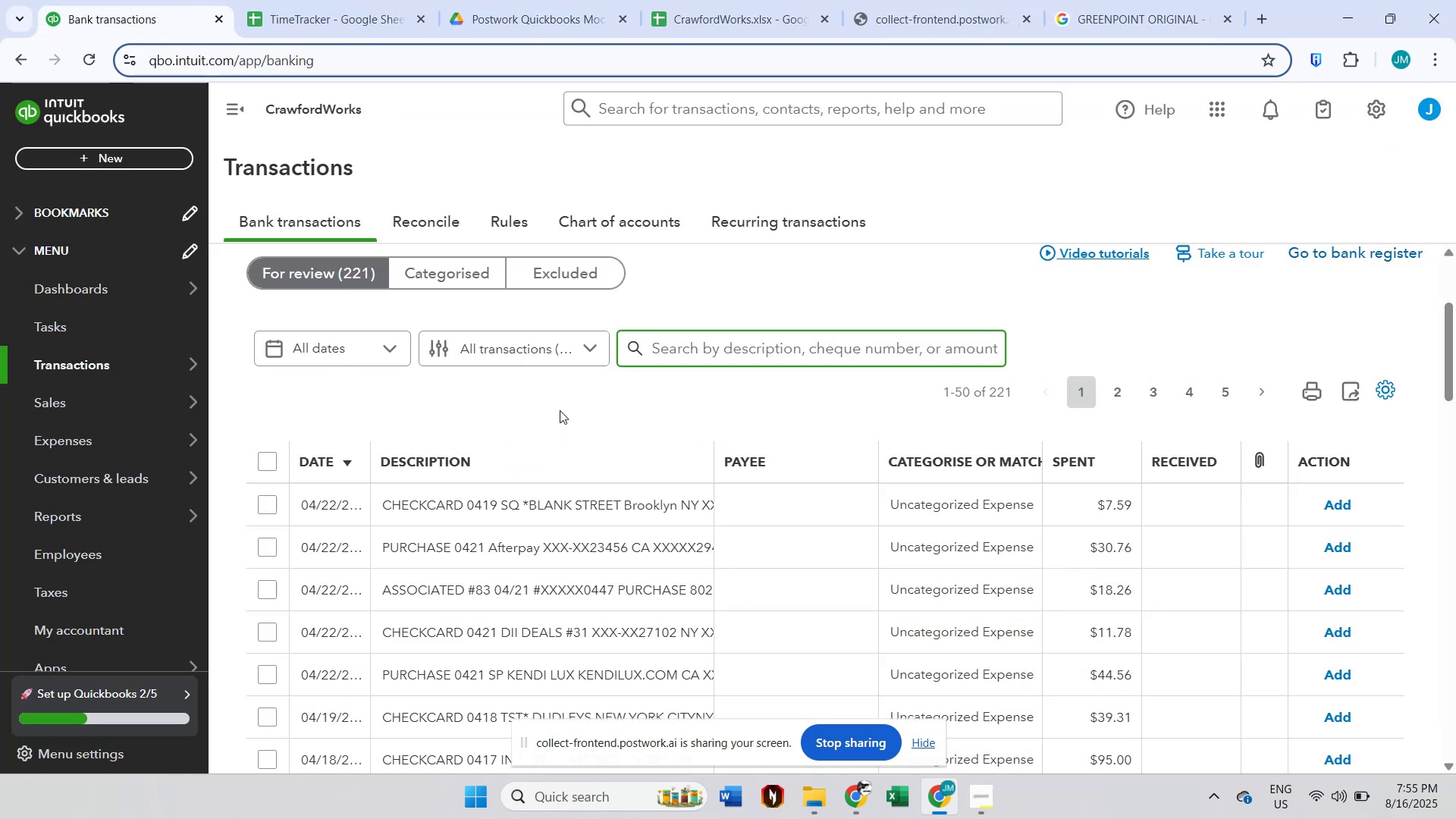 
scroll: coordinate [686, 460], scroll_direction: down, amount: 2.0
 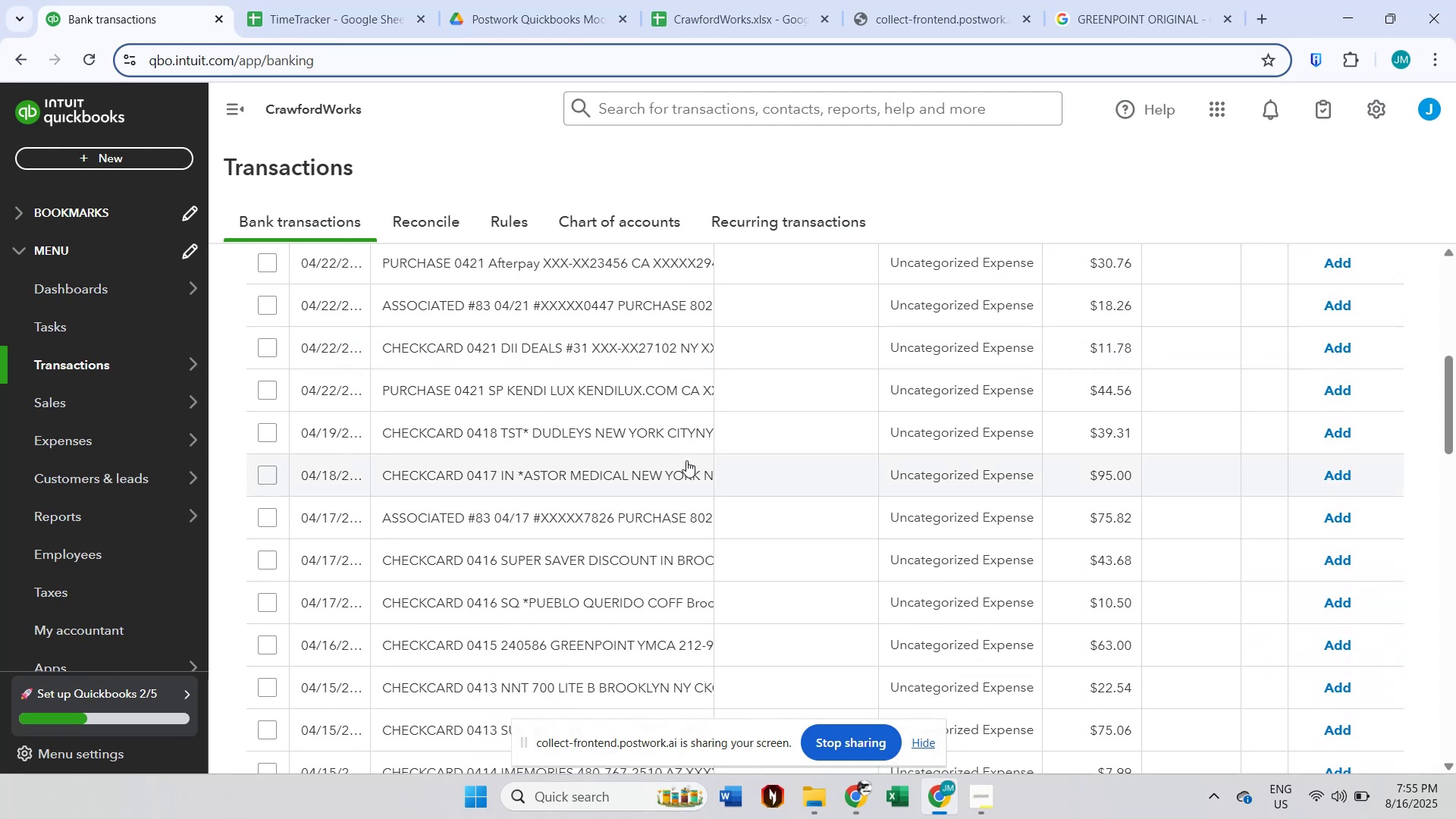 
scroll: coordinate [698, 466], scroll_direction: up, amount: 6.0
 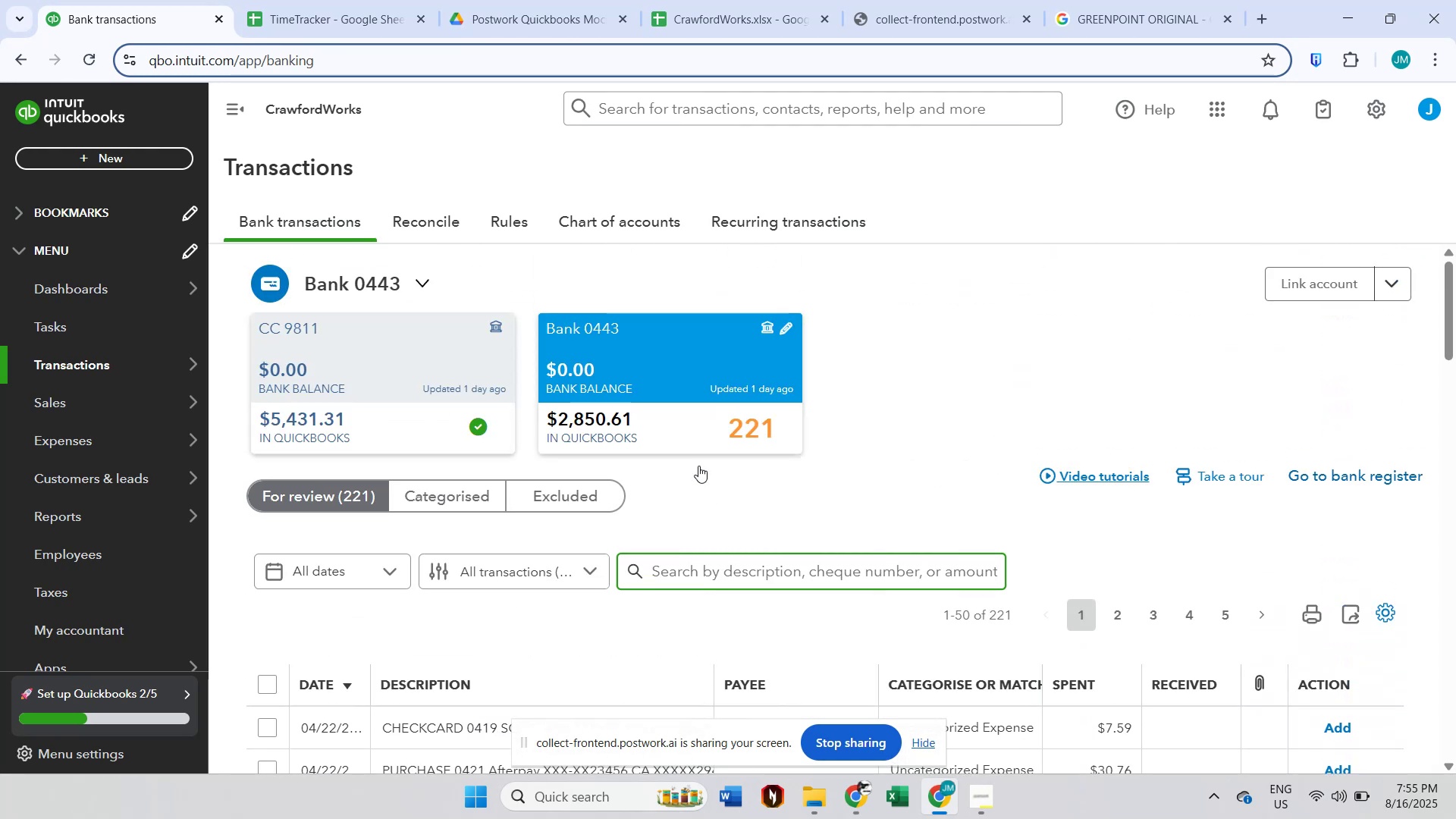 
scroll: coordinate [720, 427], scroll_direction: down, amount: 6.0
 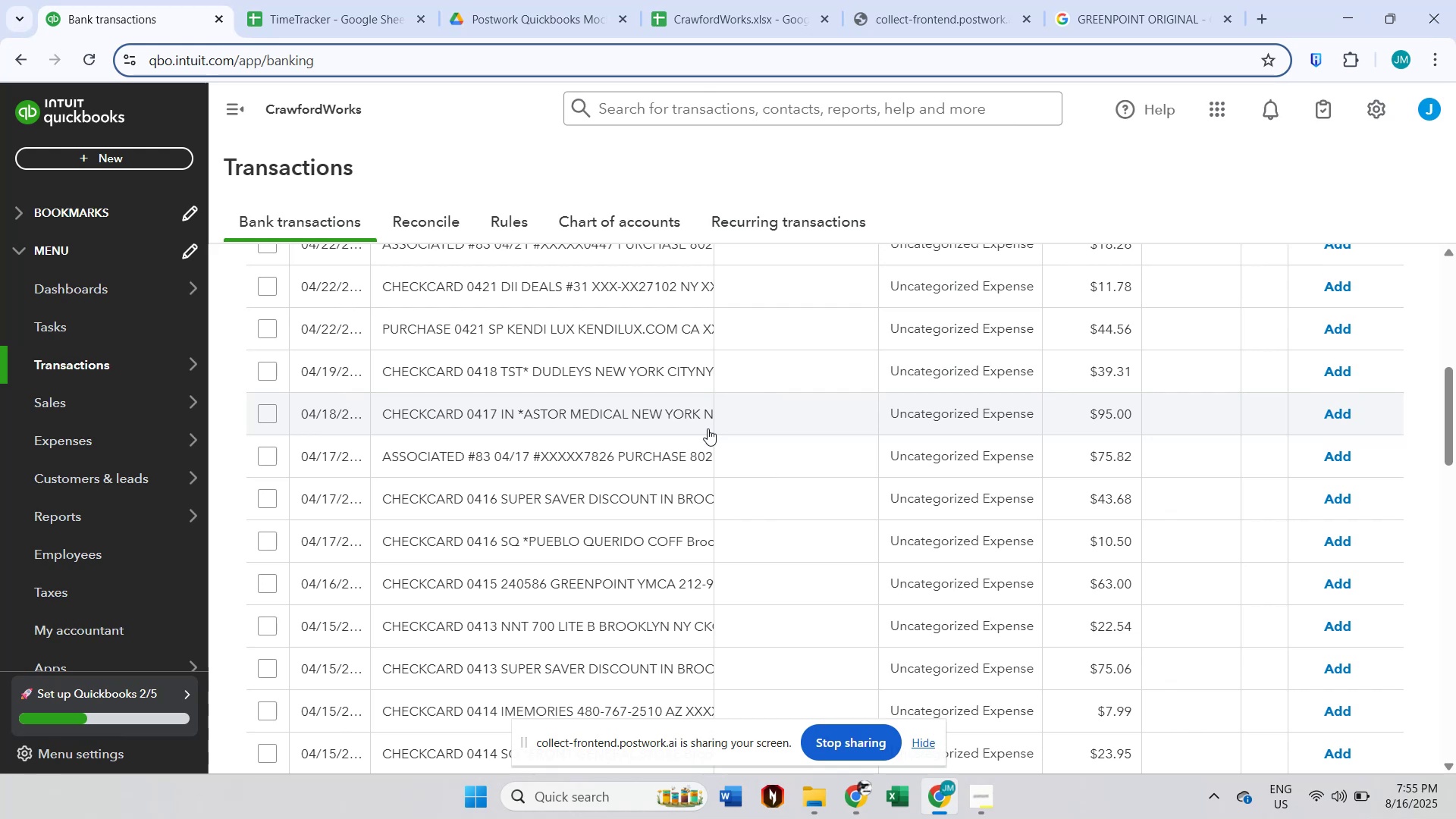 
left_click([850, 796])
 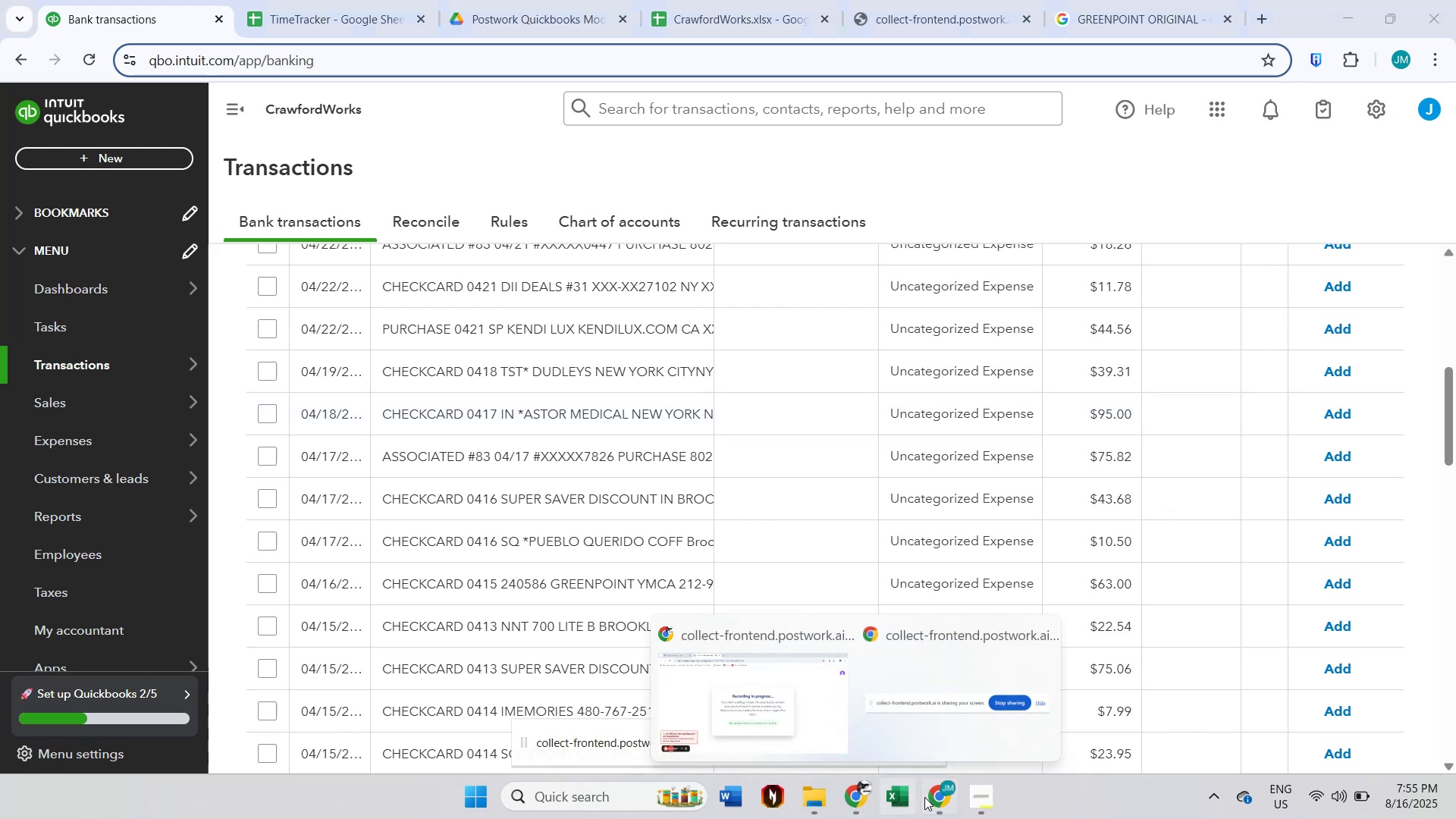 
left_click([940, 183])
 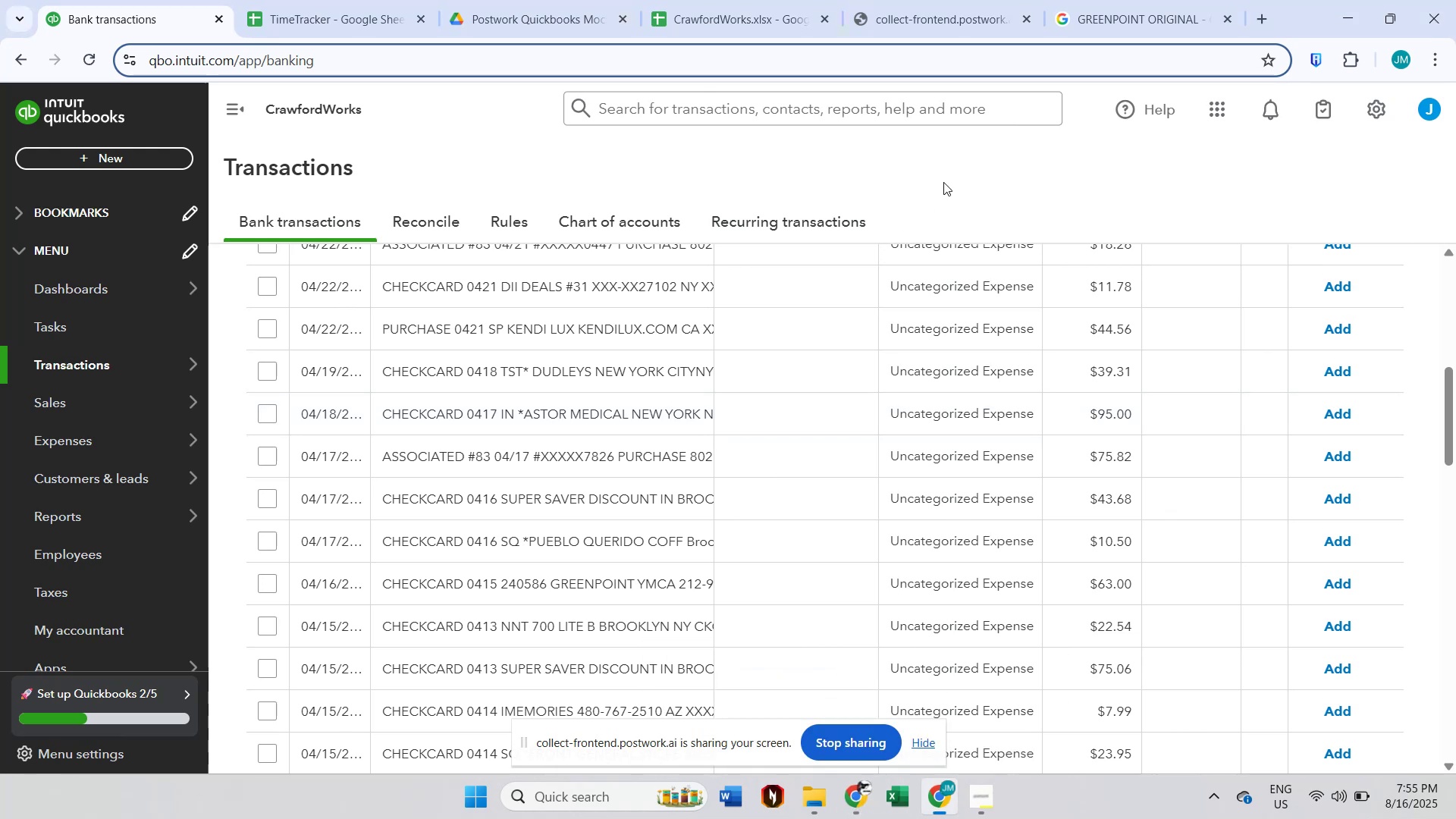 
scroll: coordinate [966, 292], scroll_direction: down, amount: 3.0
 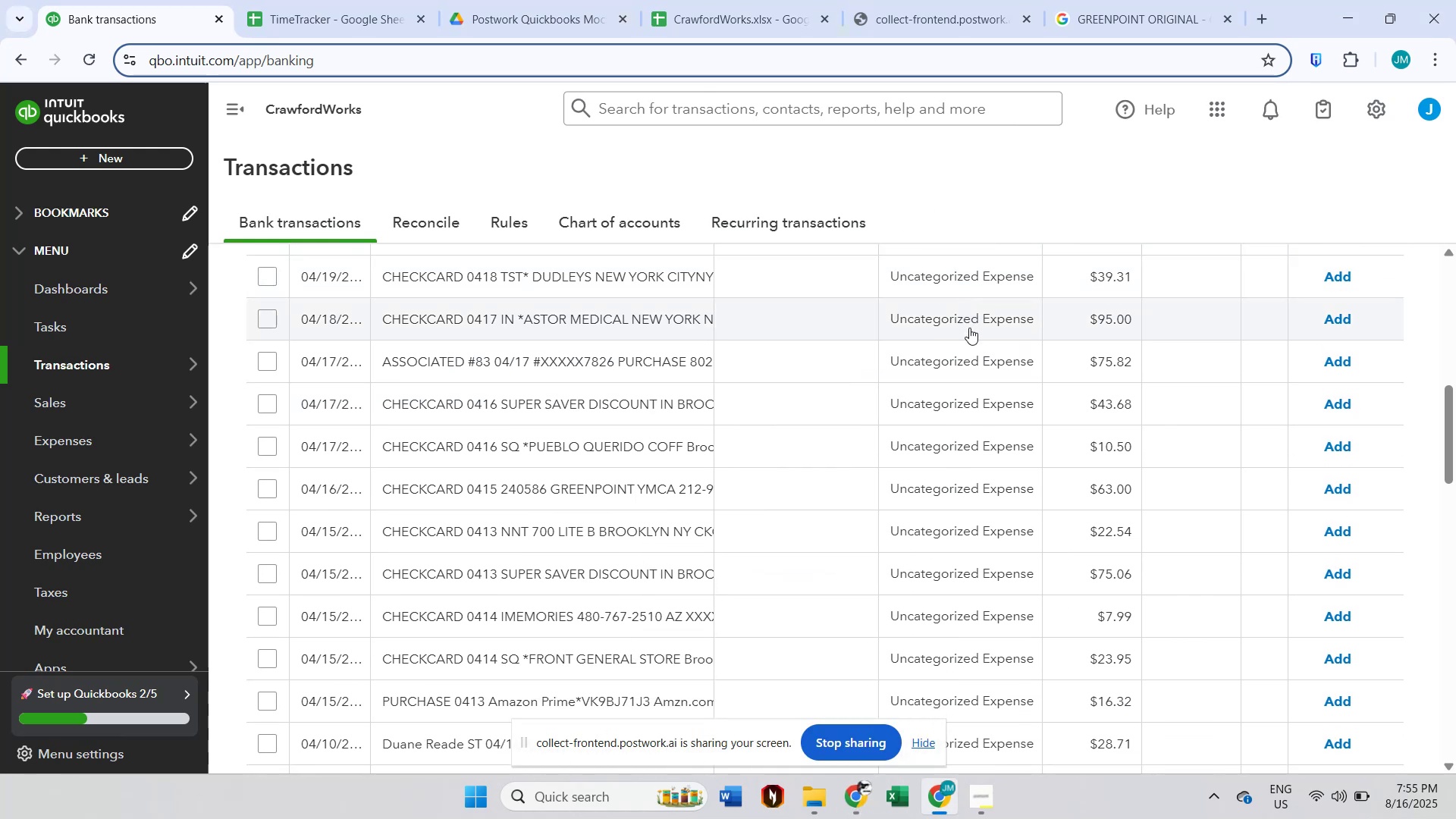 
left_click([1001, 792])
 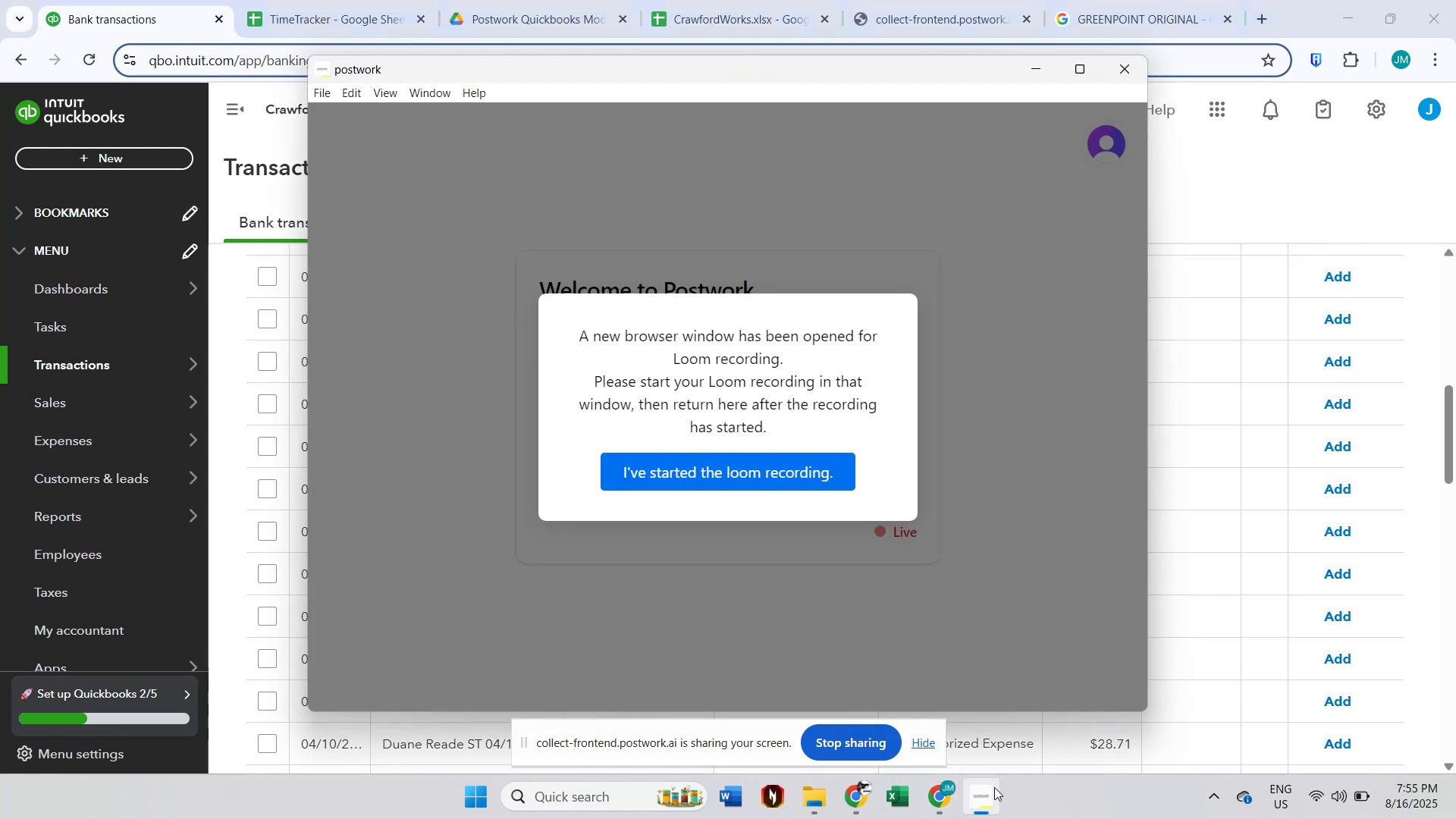 
left_click([791, 475])
 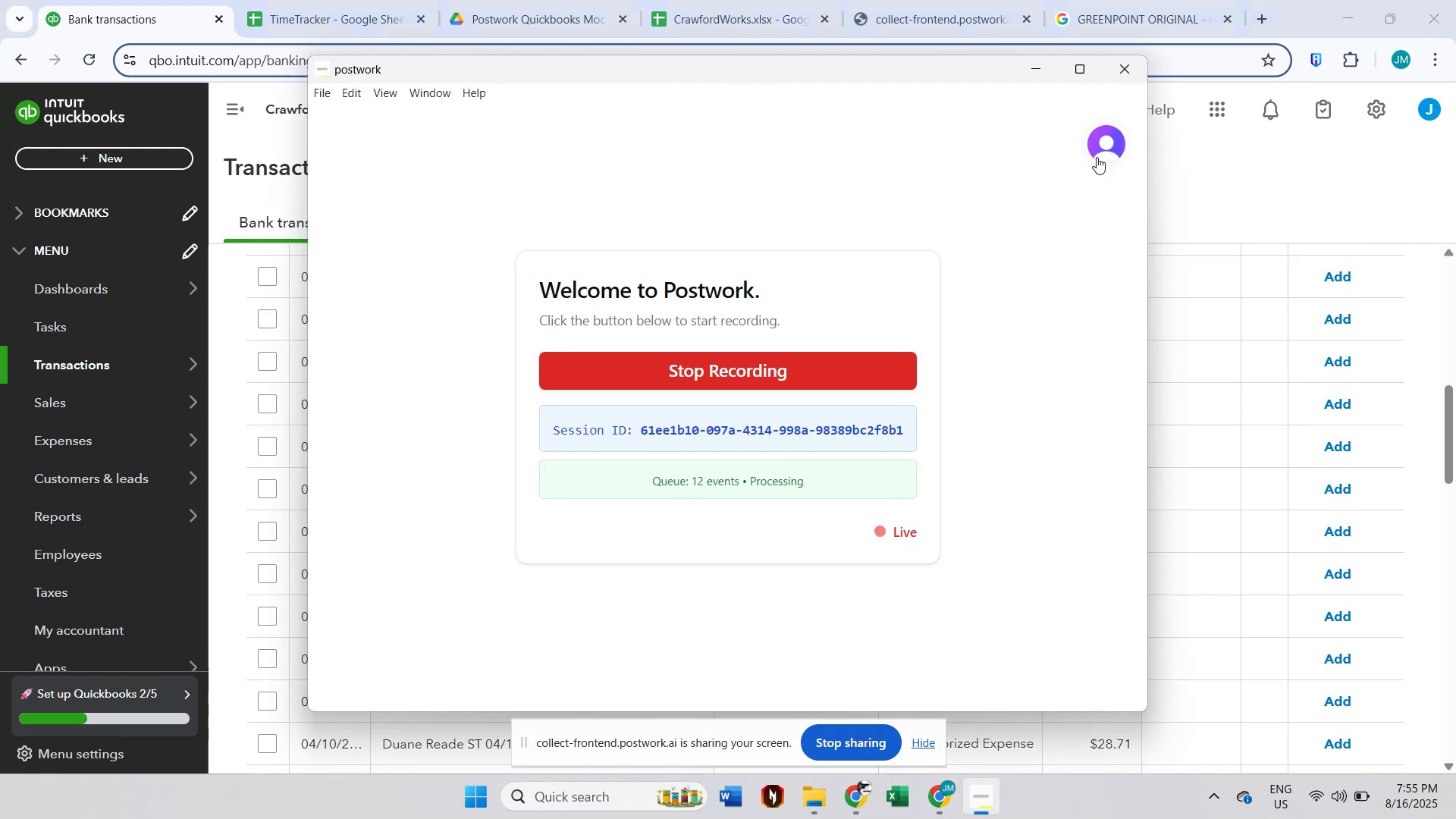 
left_click([1037, 71])
 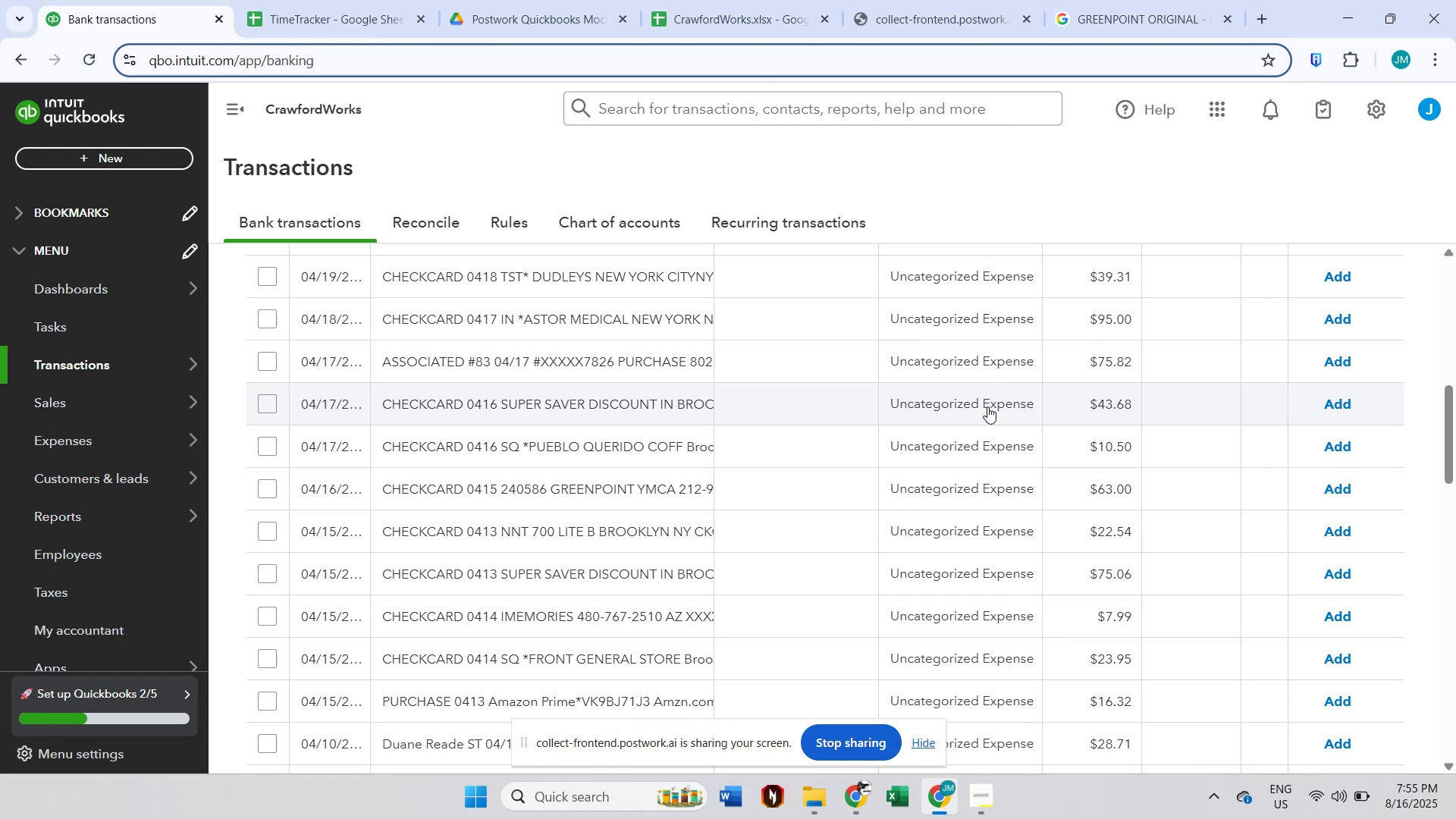 
scroll: coordinate [984, 454], scroll_direction: down, amount: 5.0
 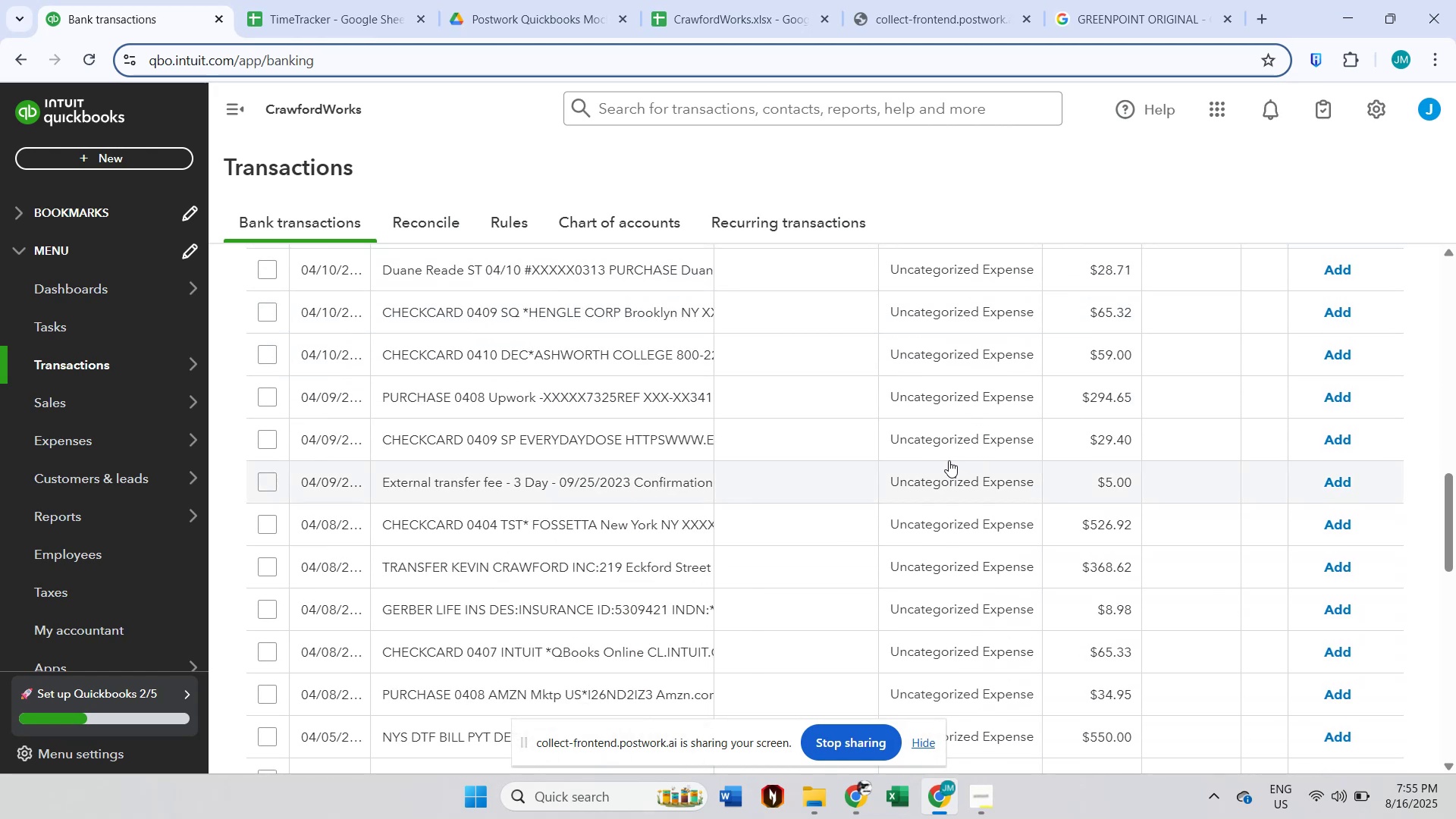 
wait(5.18)
 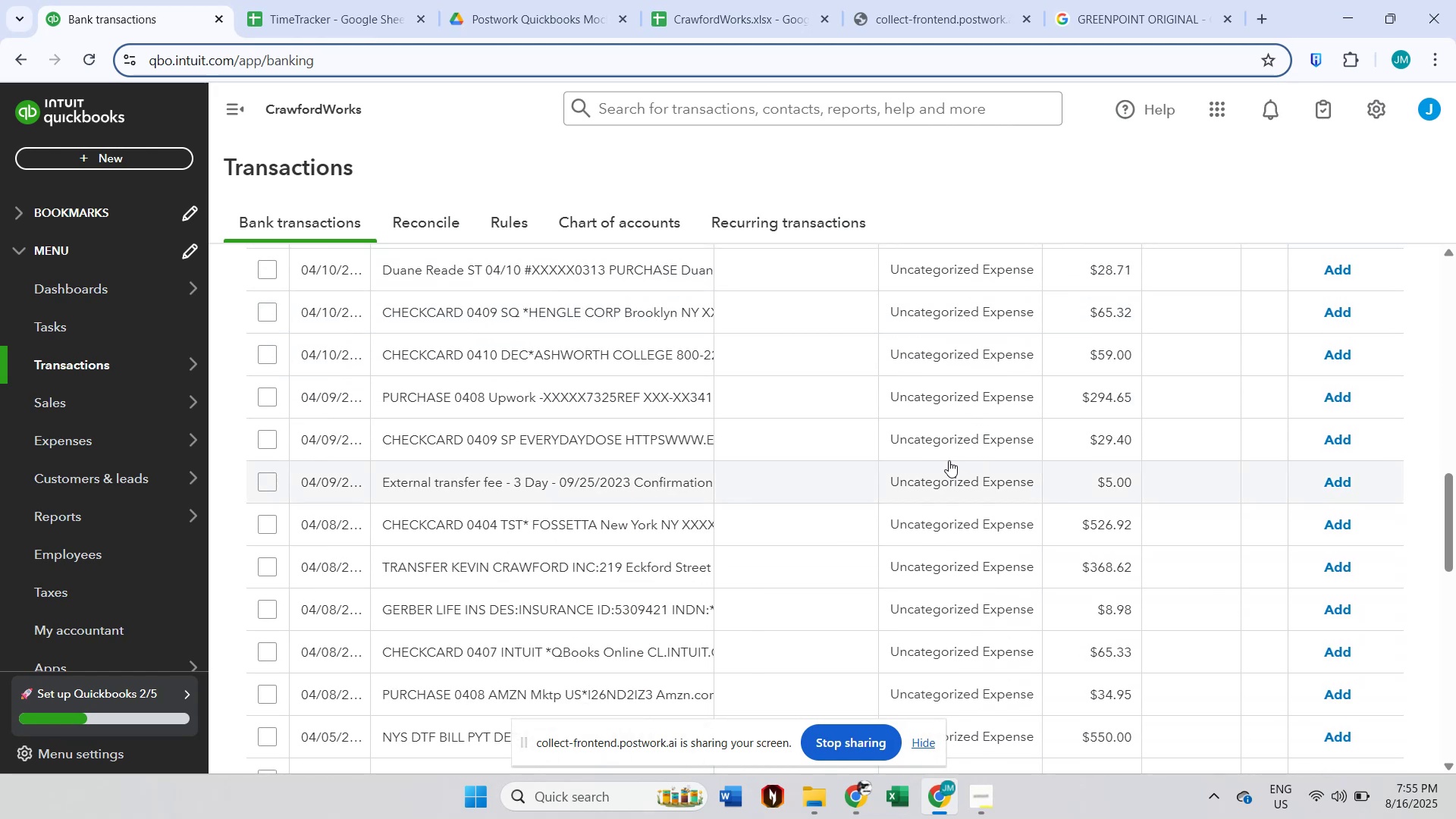 
scroll: coordinate [944, 460], scroll_direction: up, amount: 16.0
 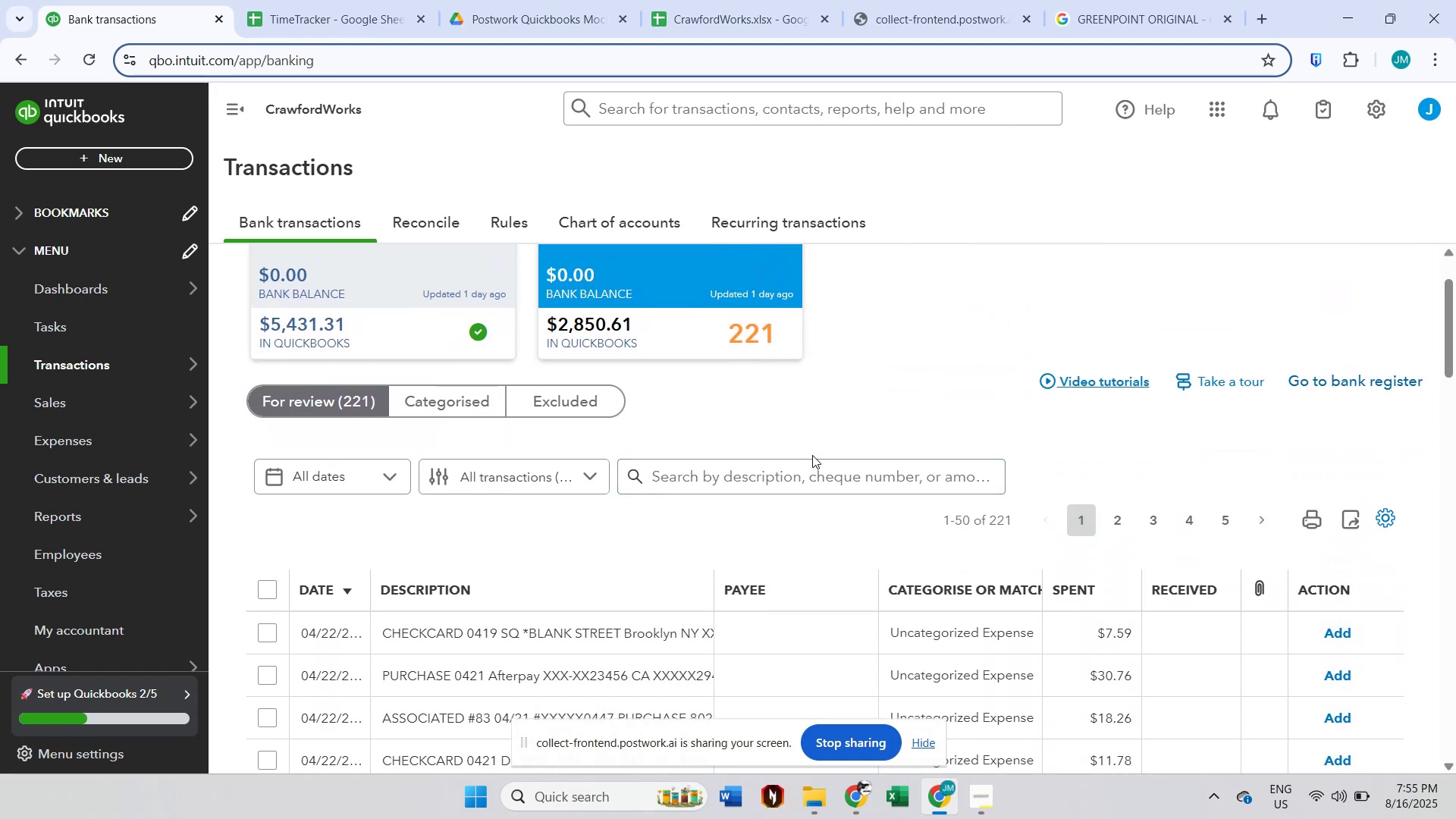 
double_click([810, 460])
 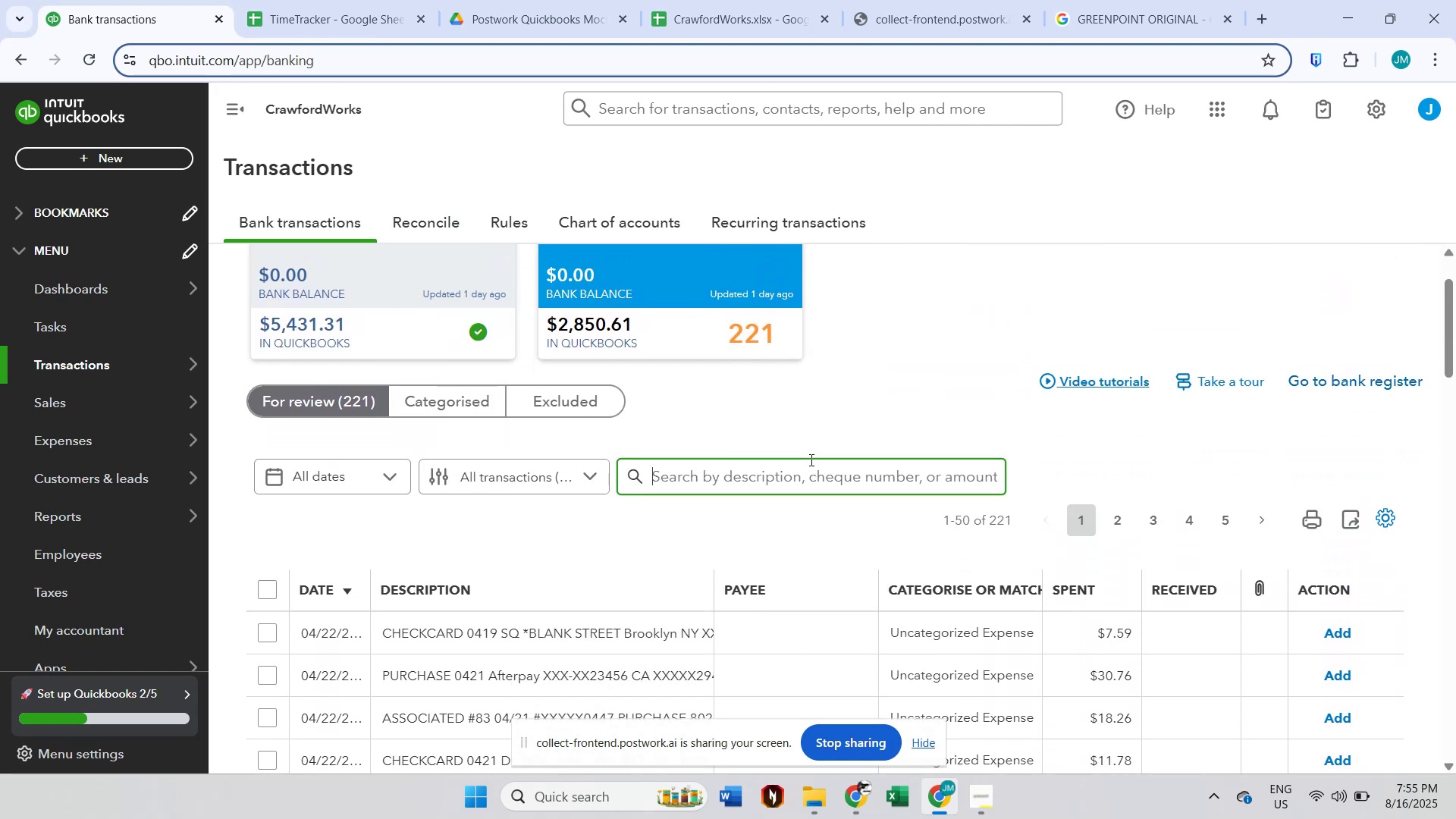 
type(upwokr)
key(Backspace)
key(Backspace)
type(rk)
 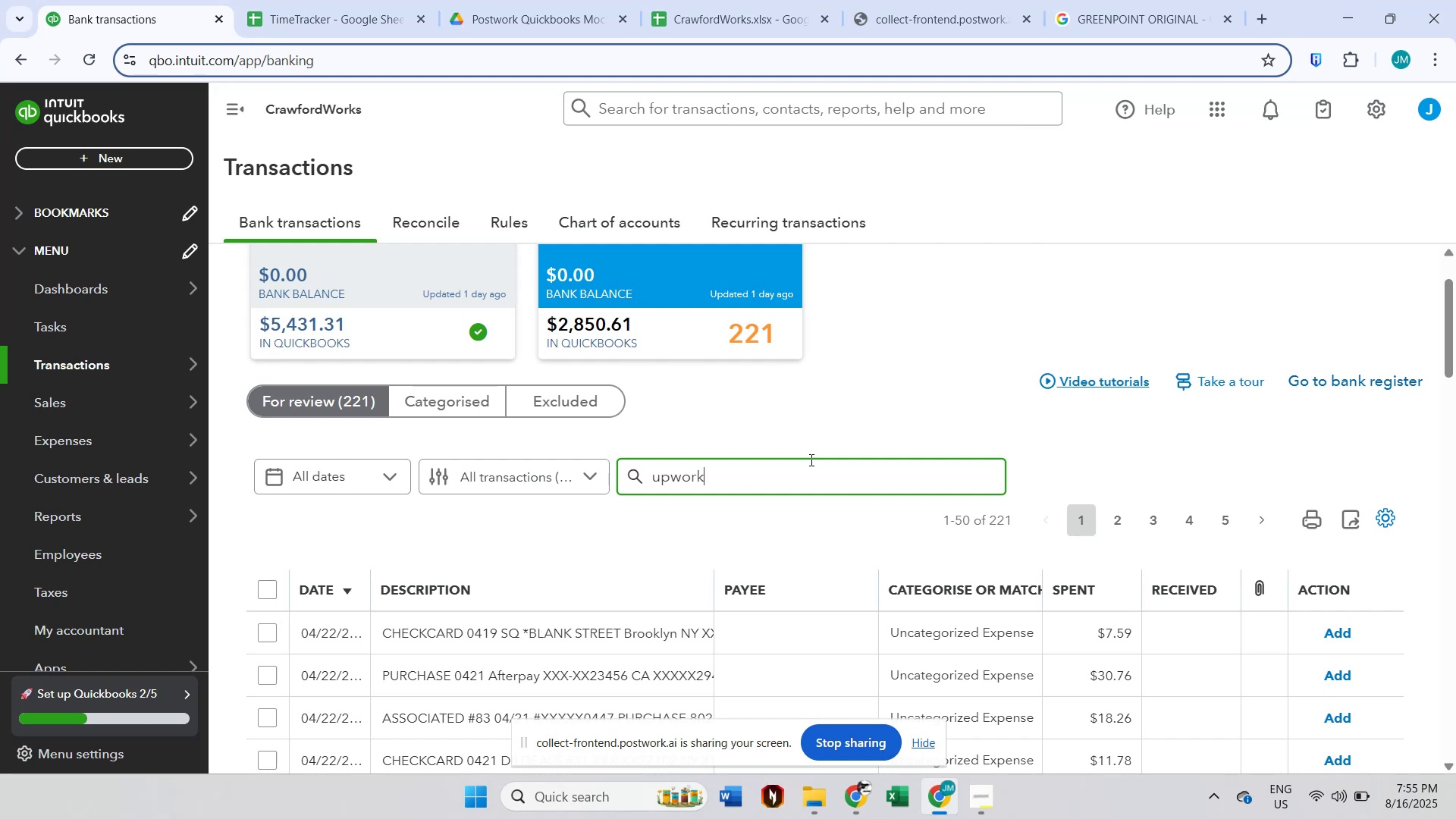 
key(Enter)
 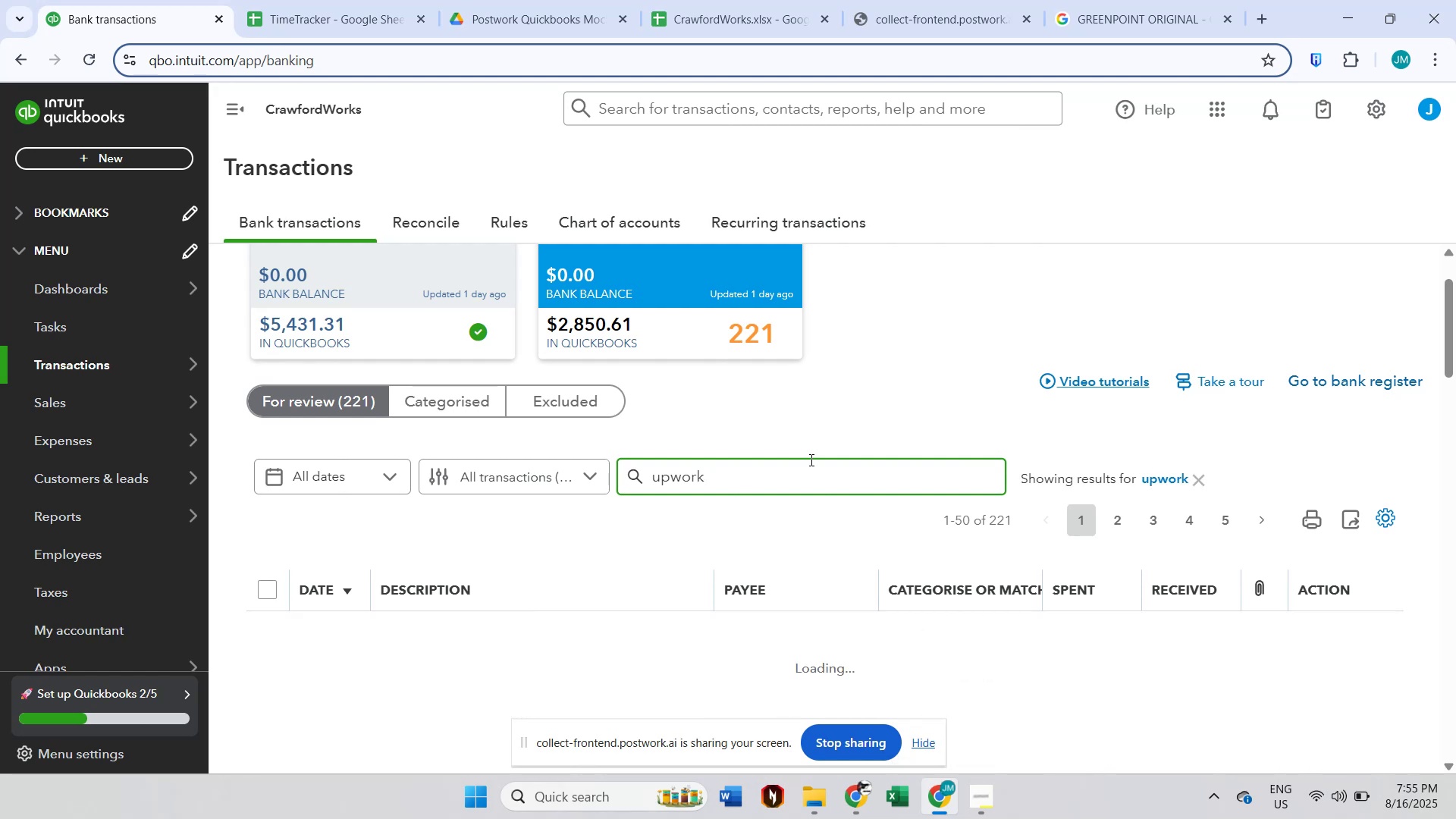 
scroll: coordinate [704, 488], scroll_direction: down, amount: 4.0
 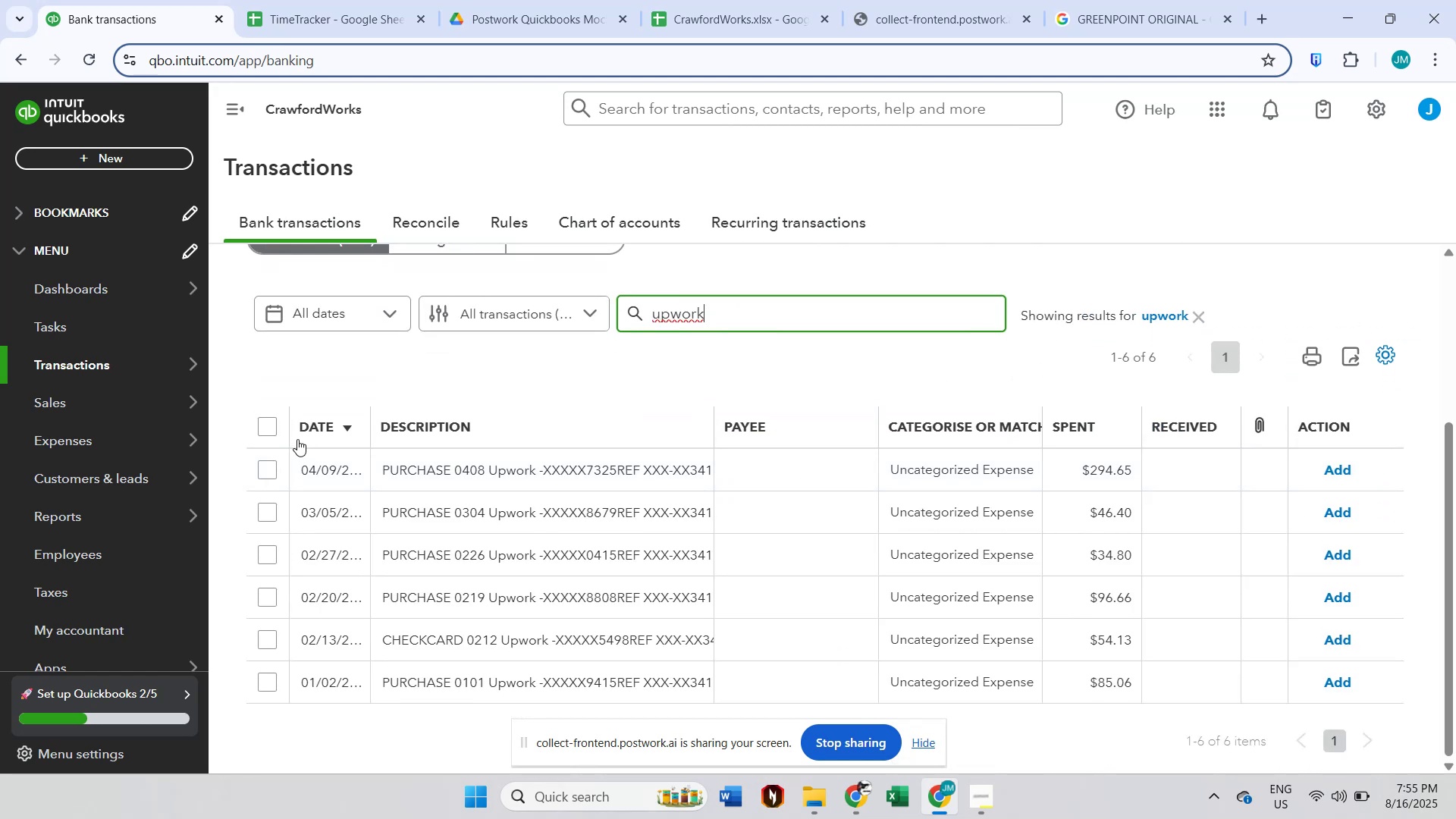 
left_click([268, 431])
 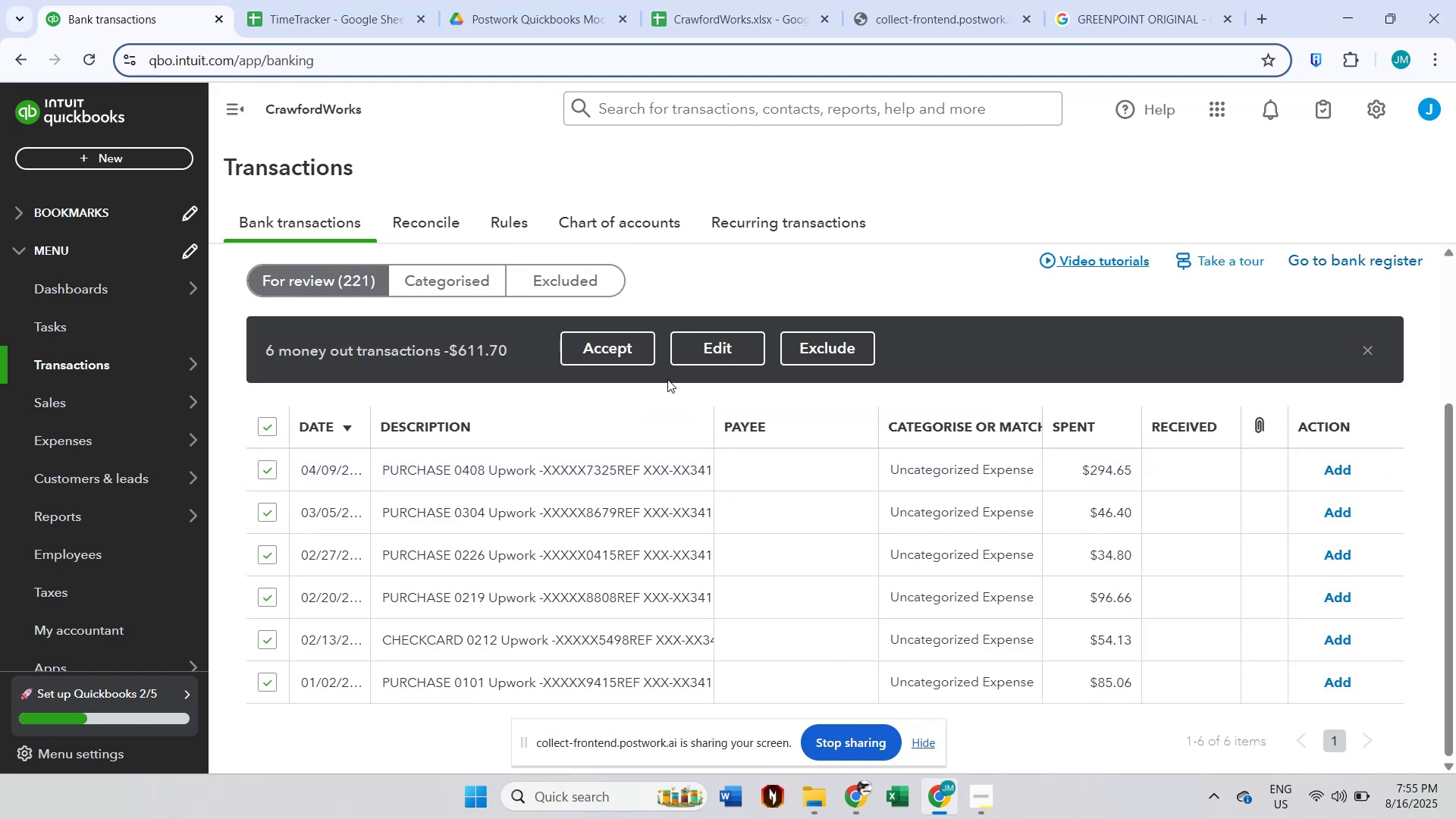 
left_click([724, 353])
 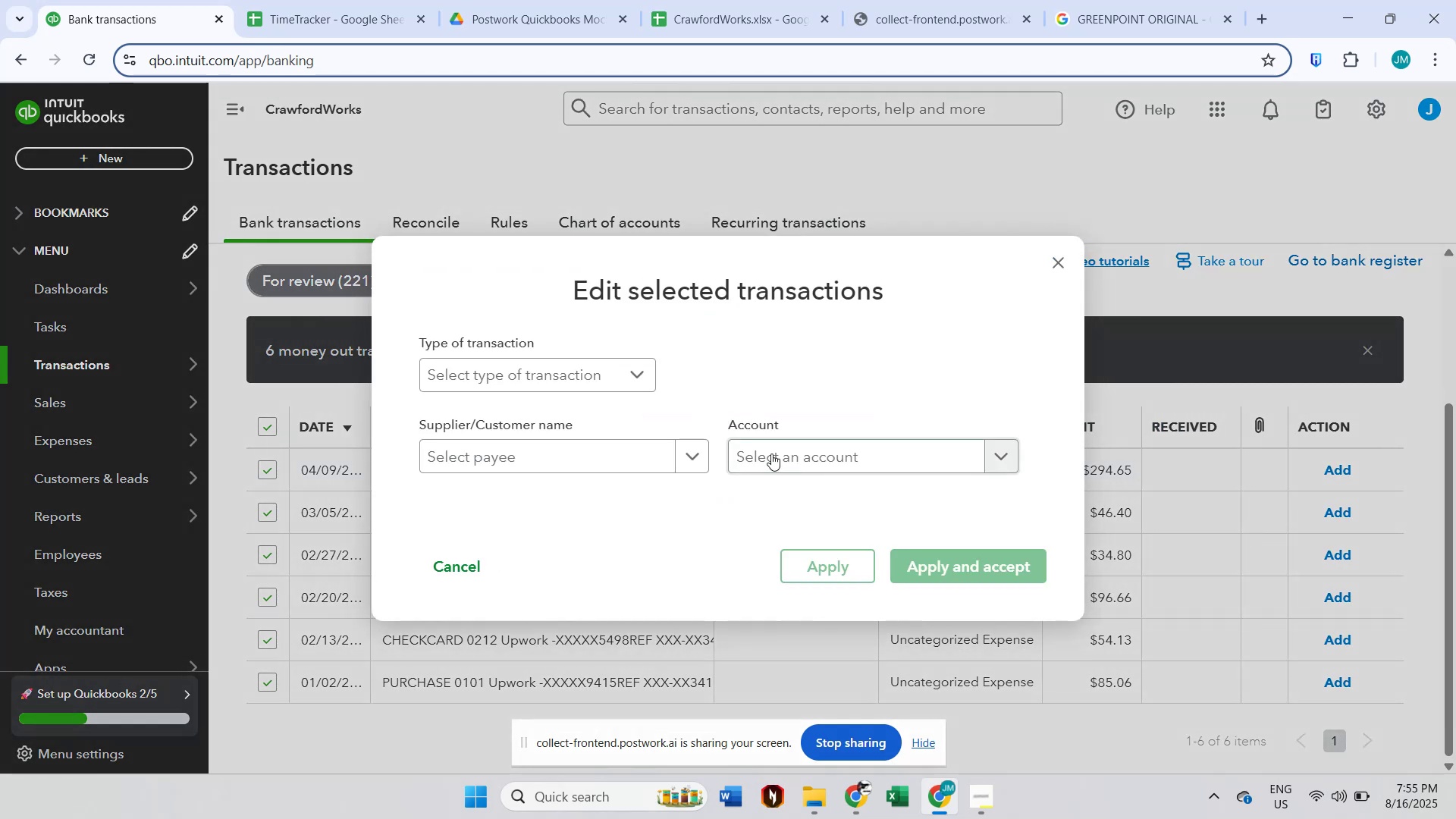 
left_click([647, 459])
 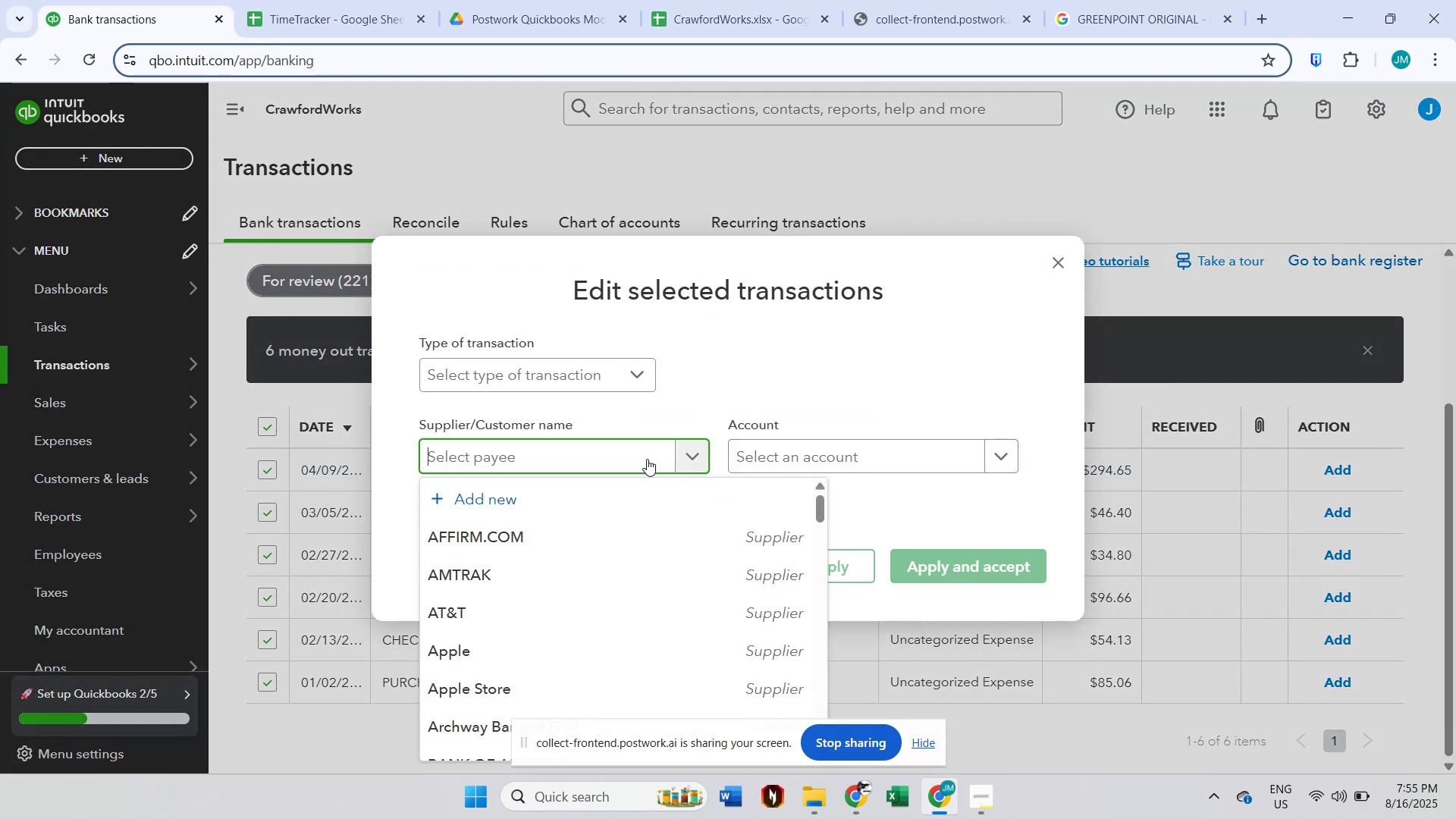 
type(Upwok)
key(Backspace)
type(rk)
 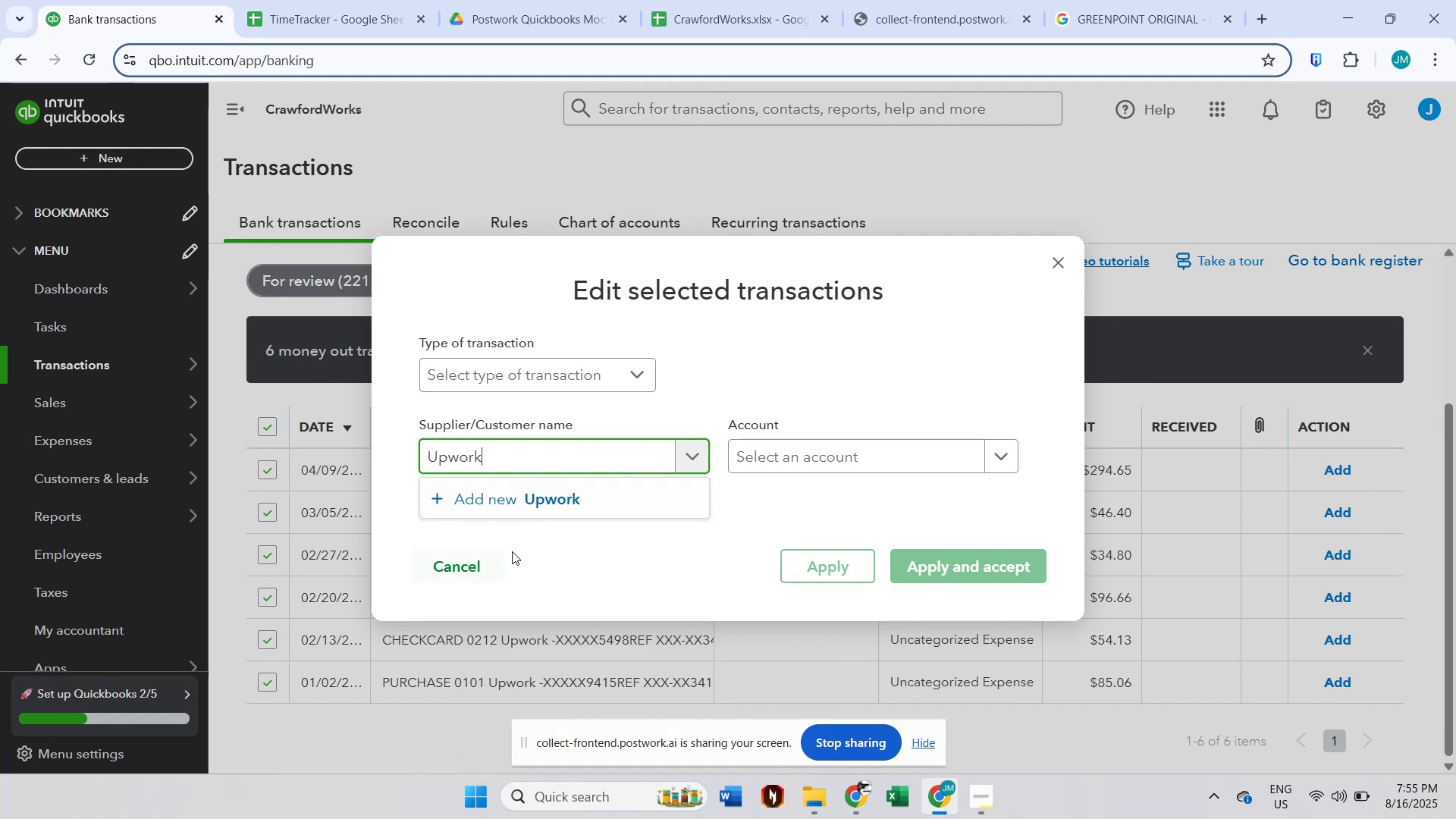 
left_click([585, 509])
 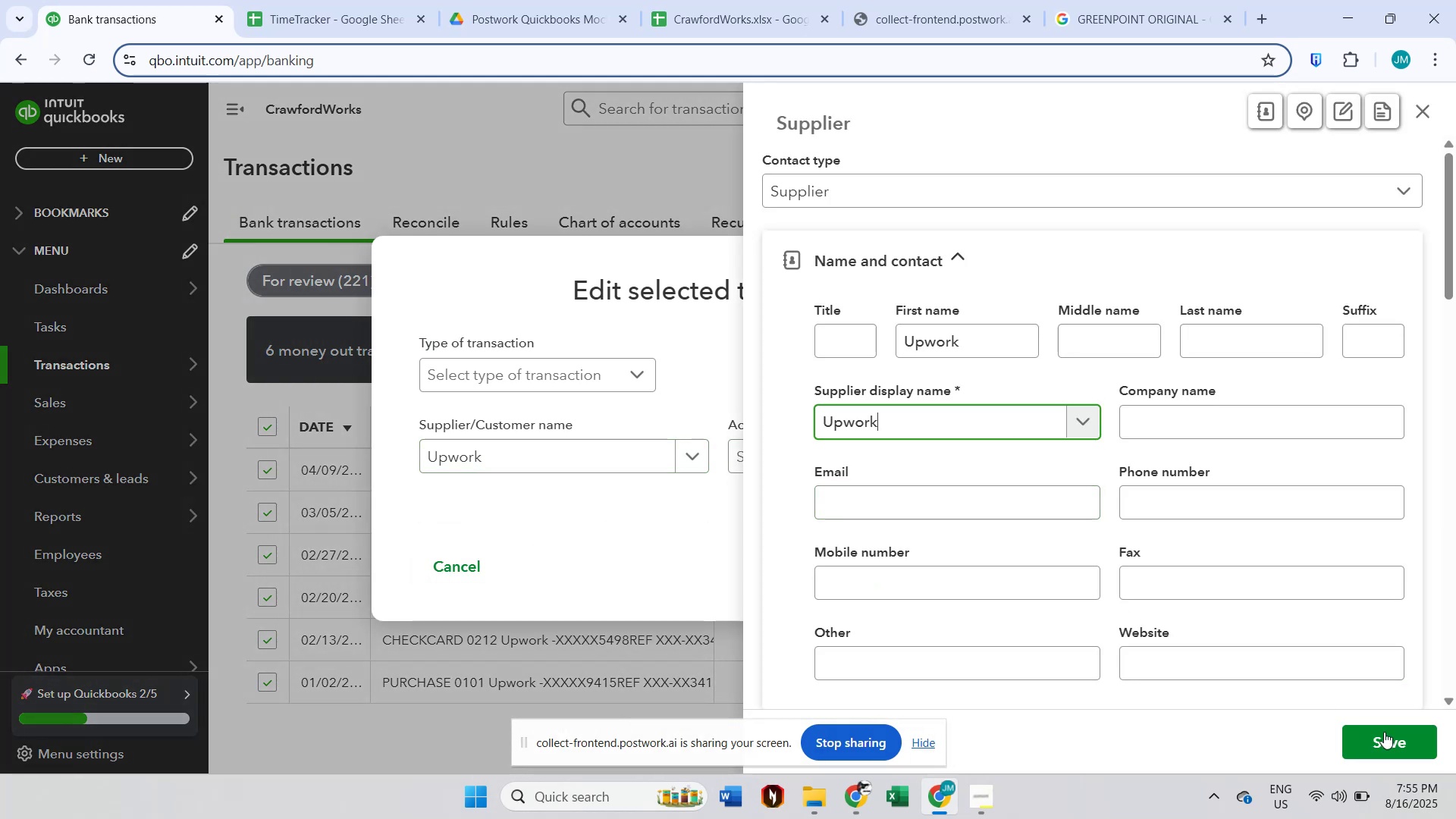 
left_click([1411, 747])
 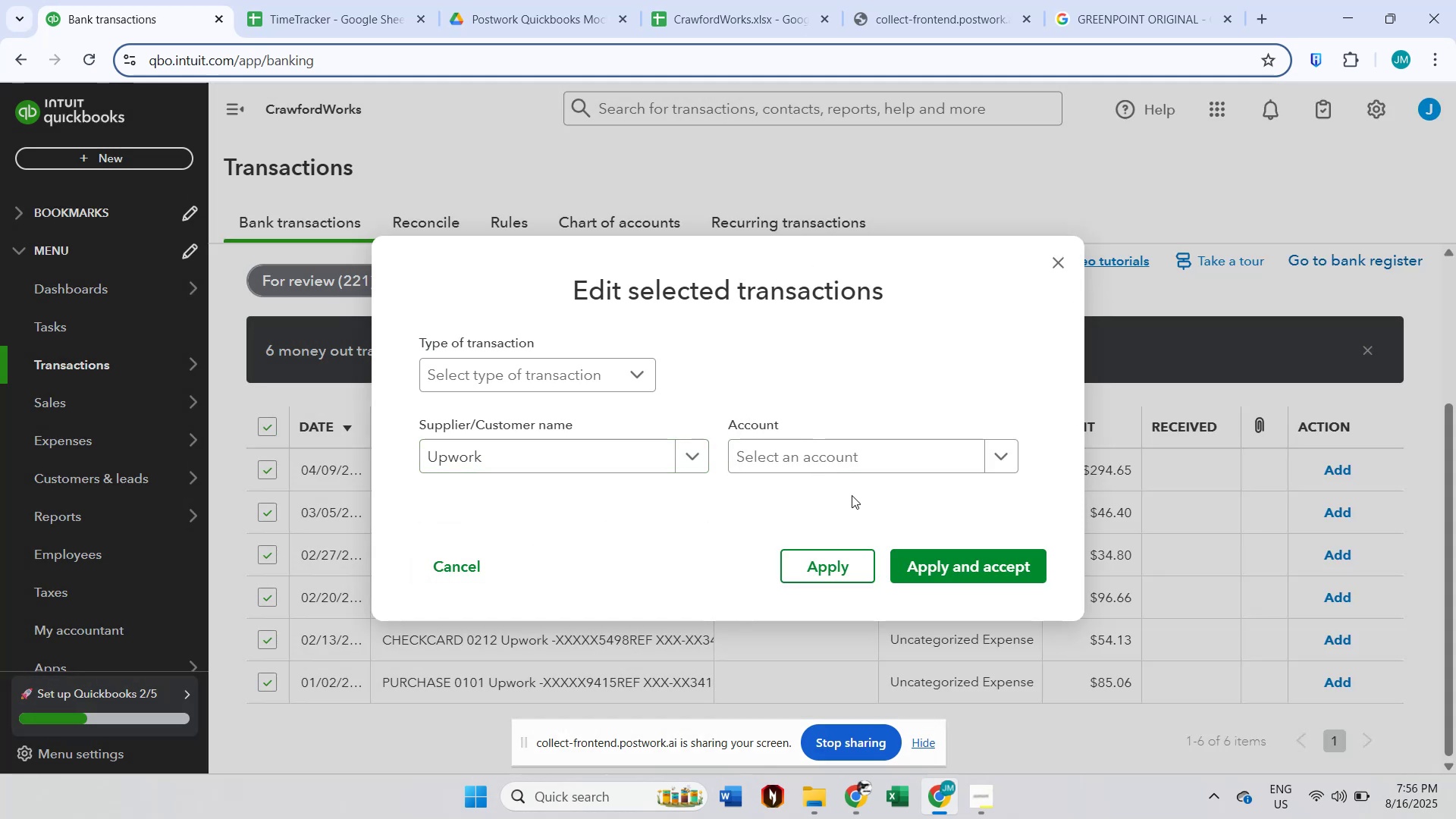 
left_click([810, 466])
 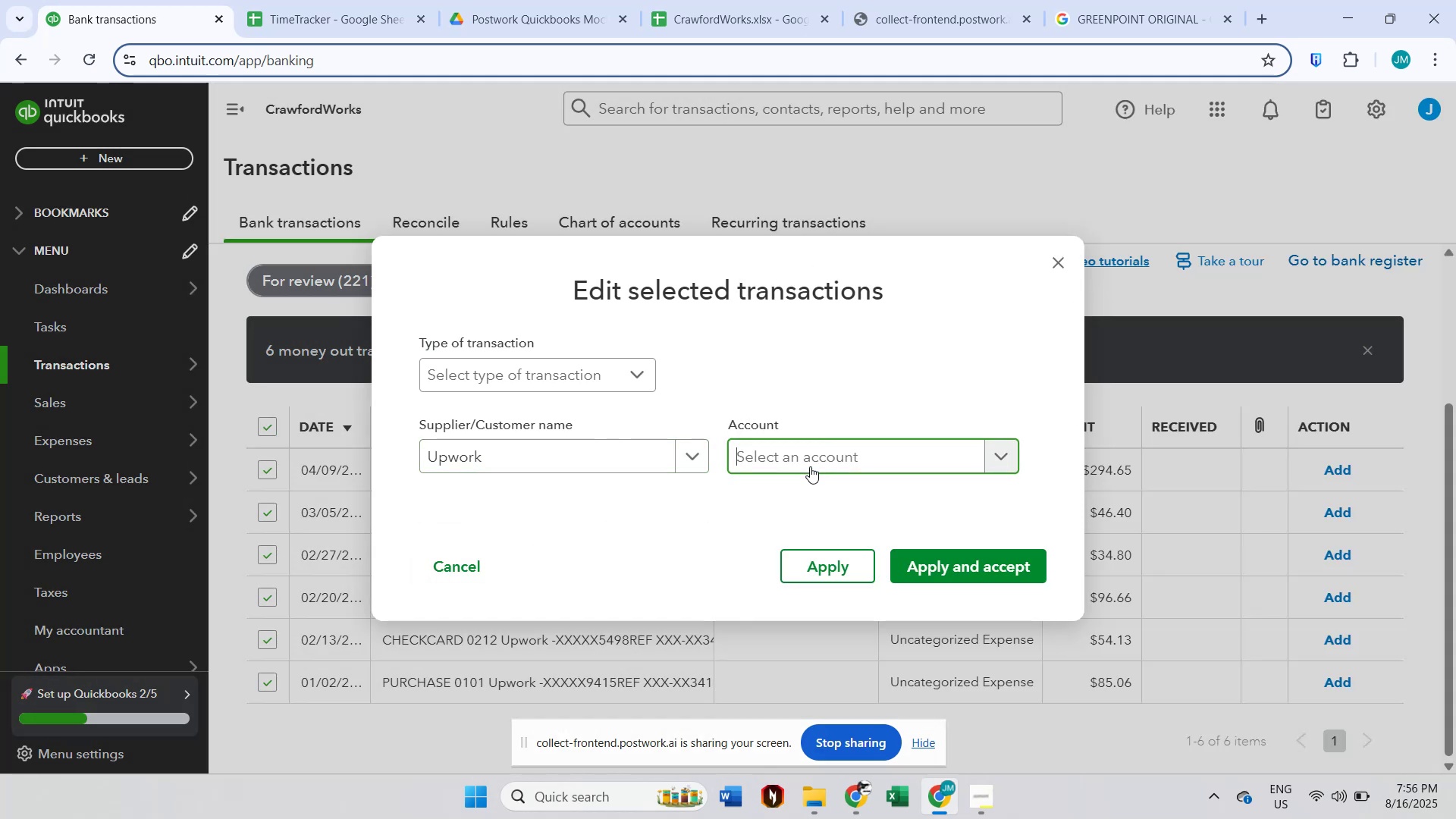 
type(serv)
 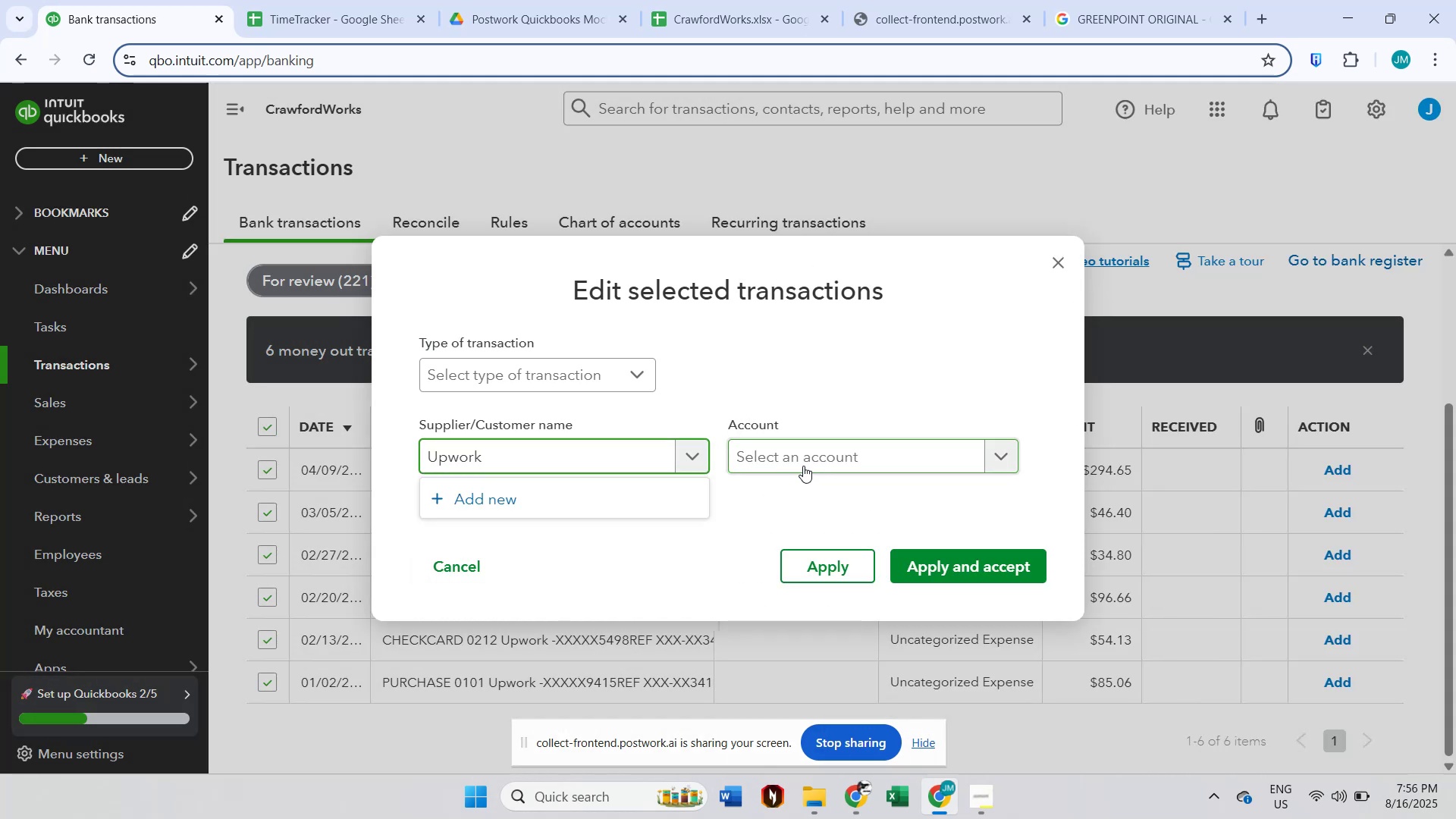 
left_click([832, 535])
 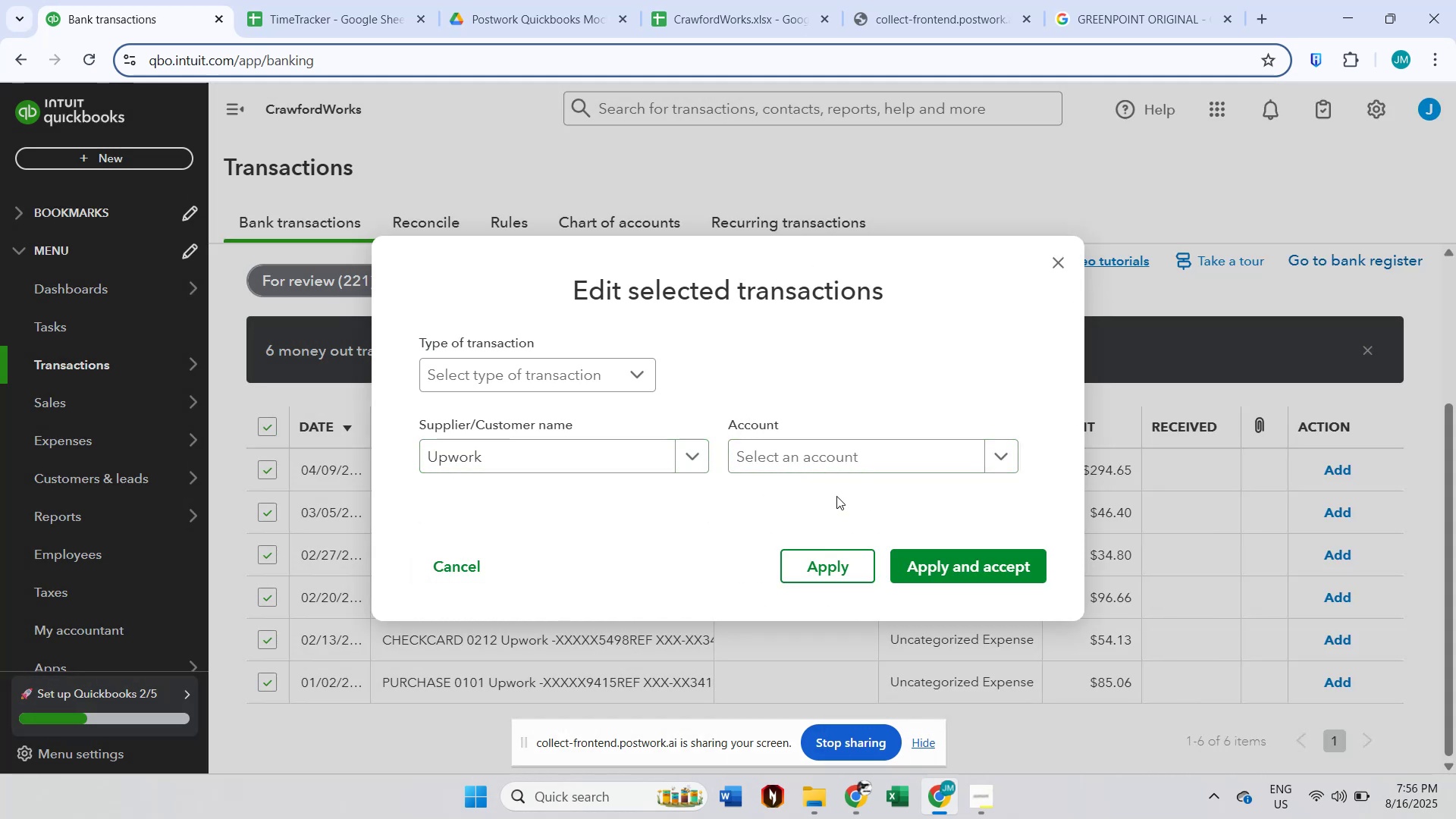 
left_click([836, 467])
 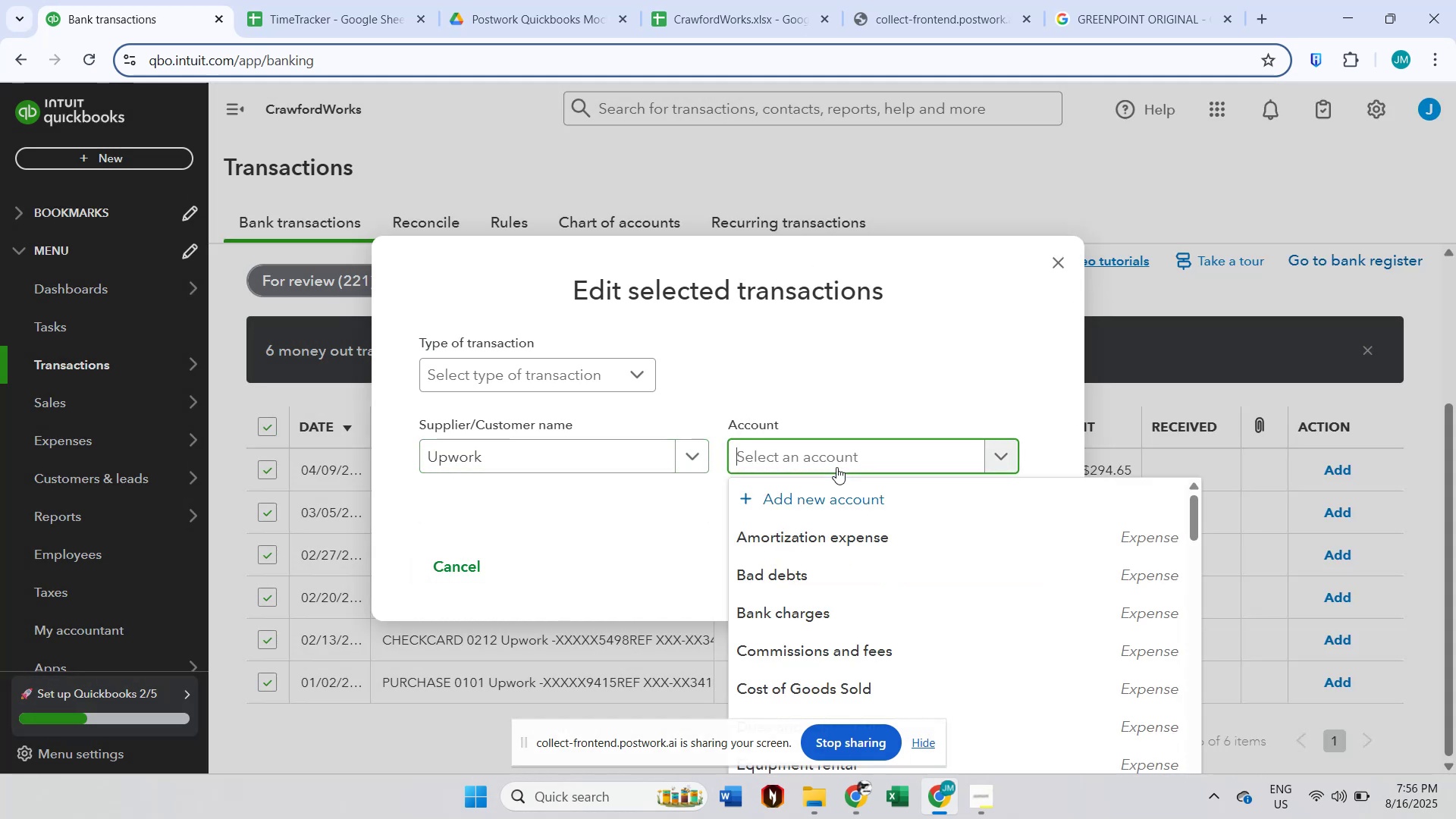 
type(ser)
 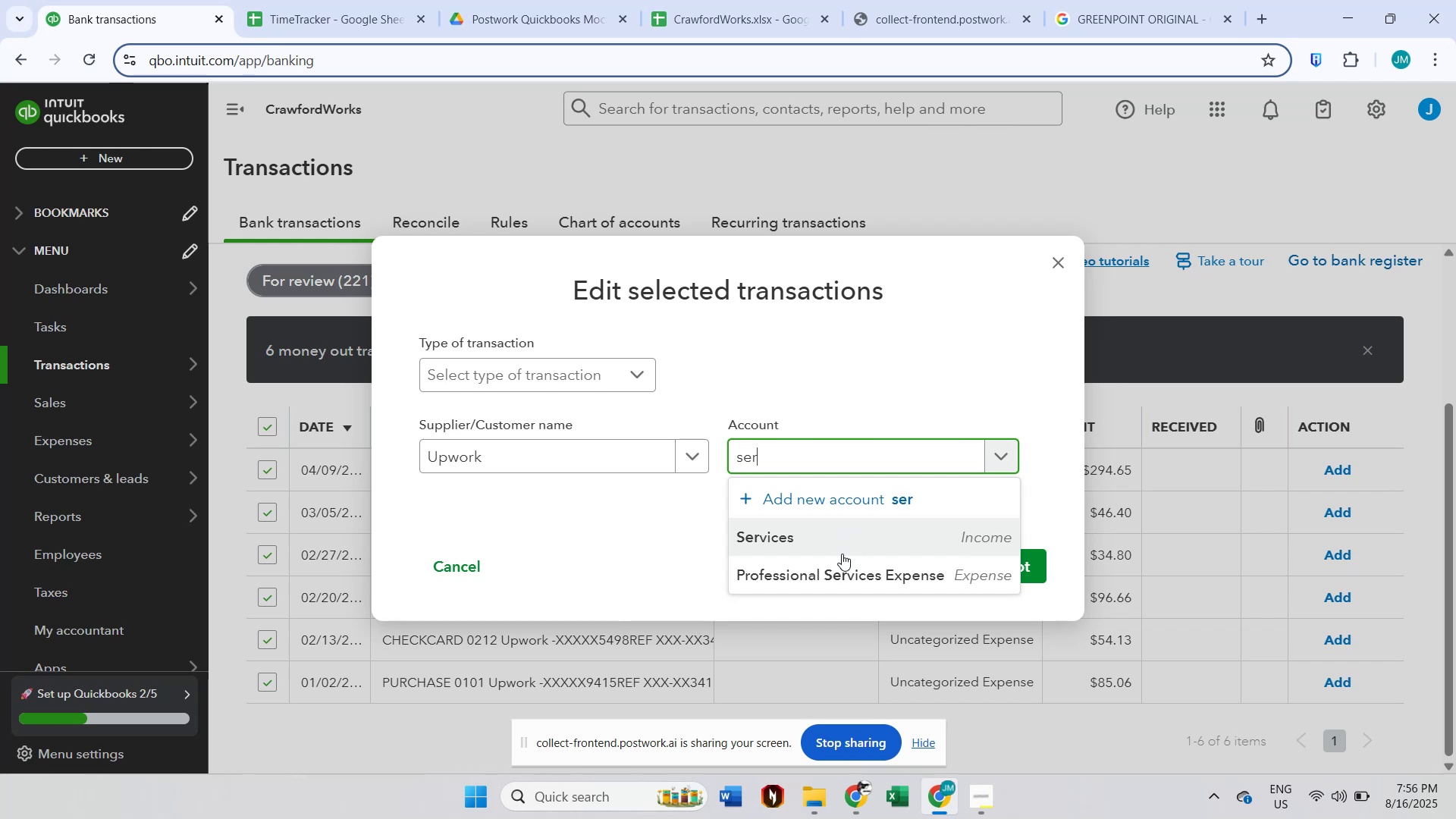 
left_click([842, 568])
 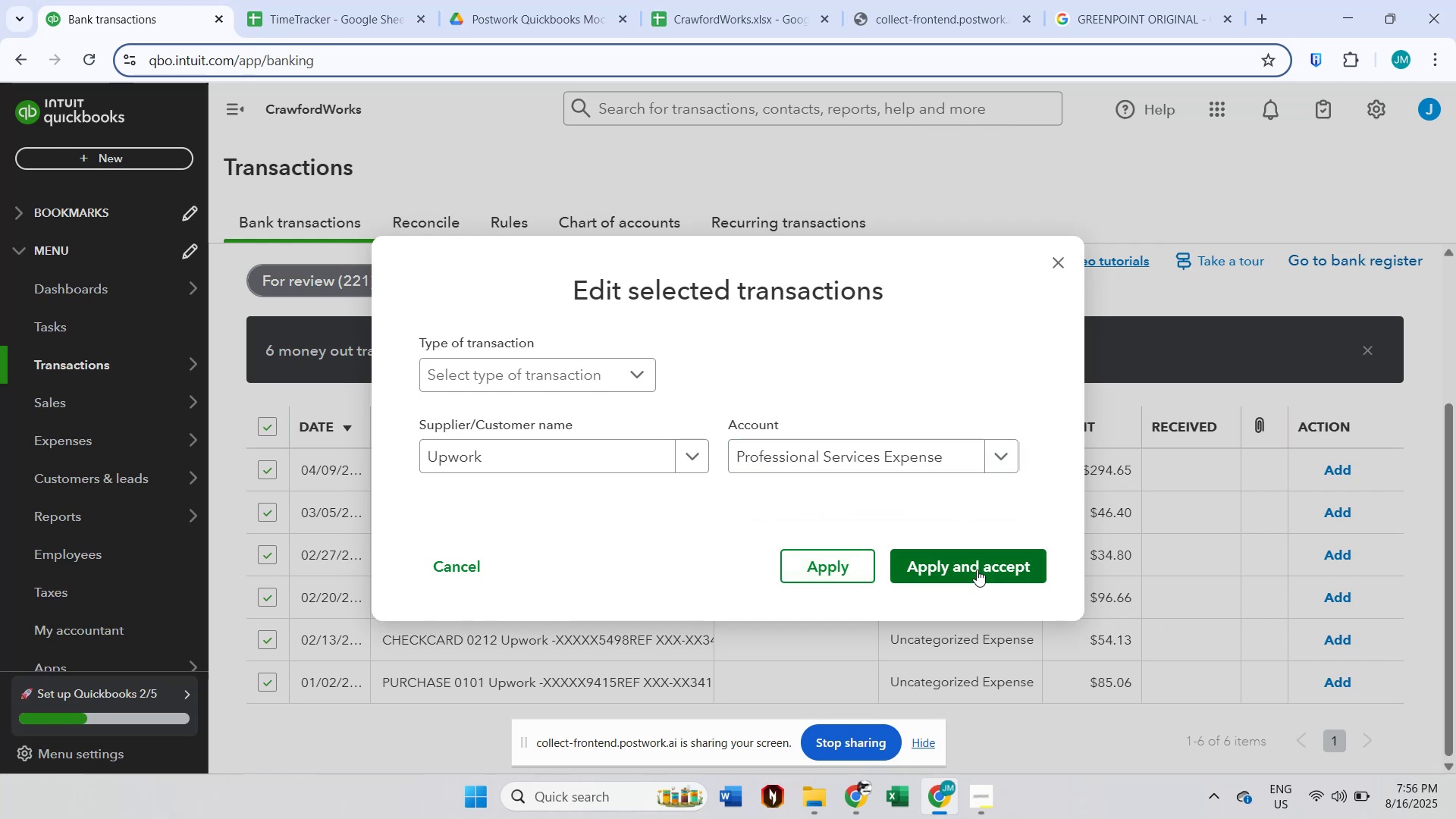 
left_click([977, 570])
 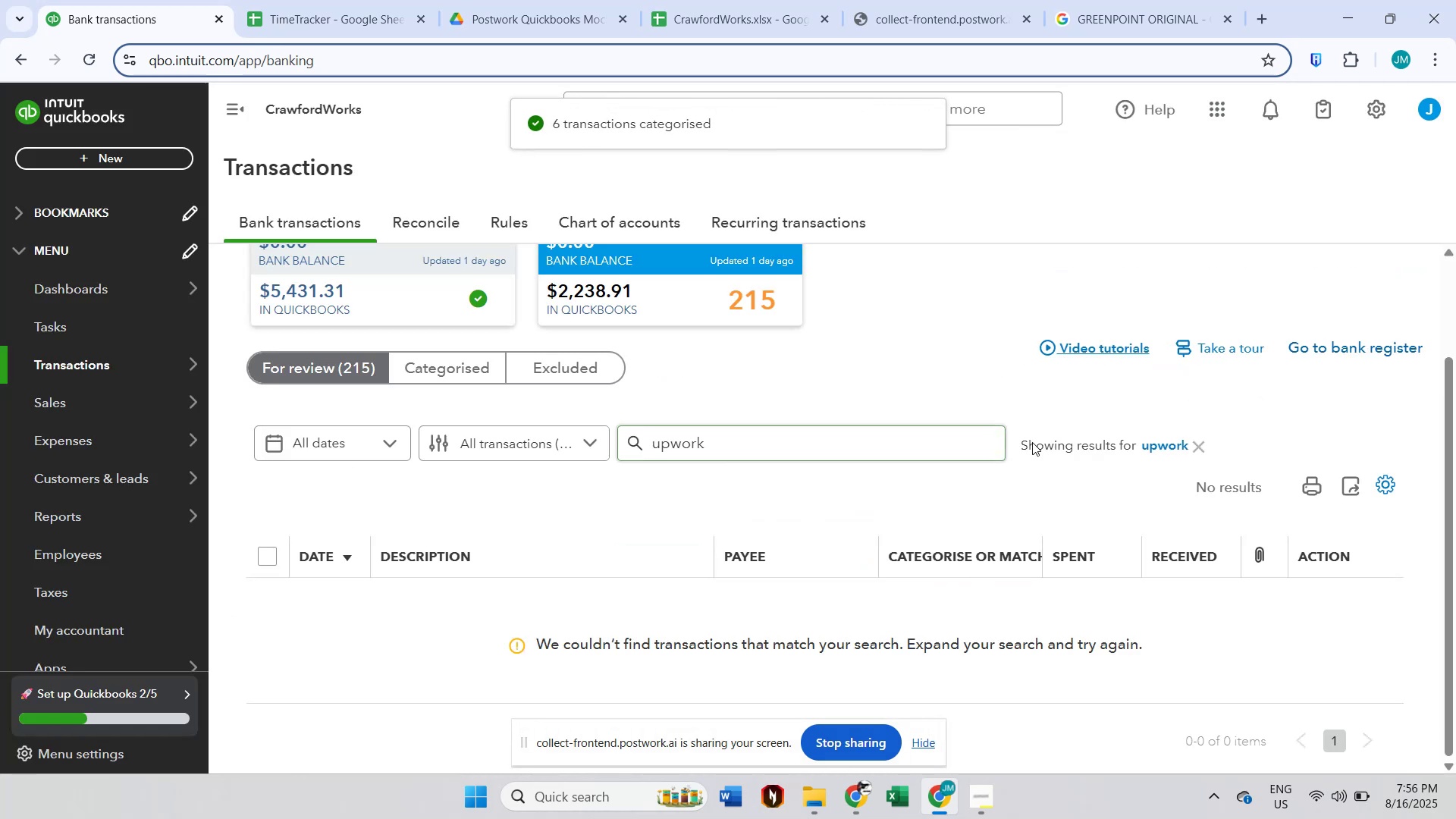 
left_click([1200, 450])
 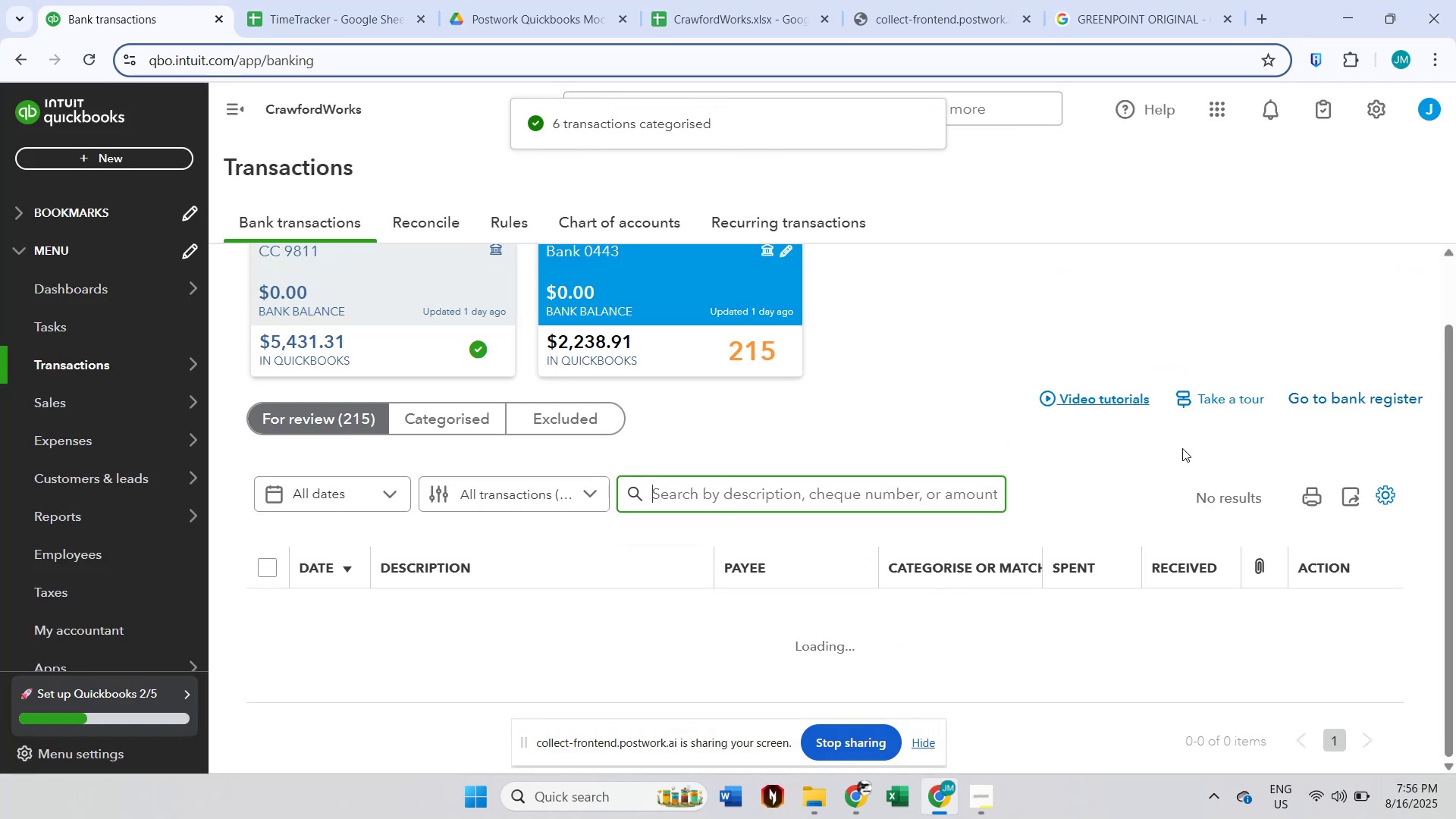 
scroll: coordinate [1007, 438], scroll_direction: down, amount: 1.0
 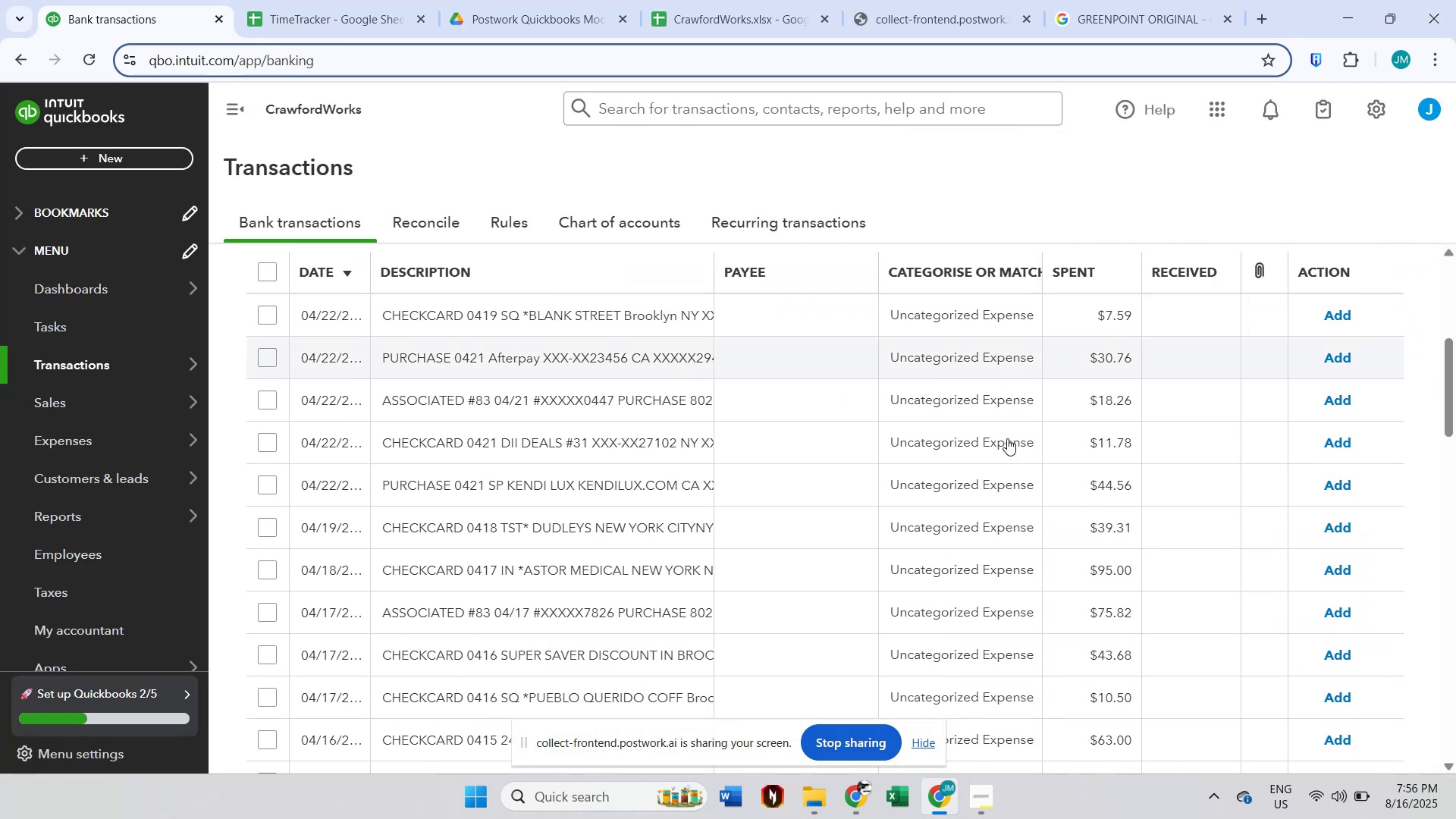 
scroll: coordinate [1007, 438], scroll_direction: up, amount: 4.0
 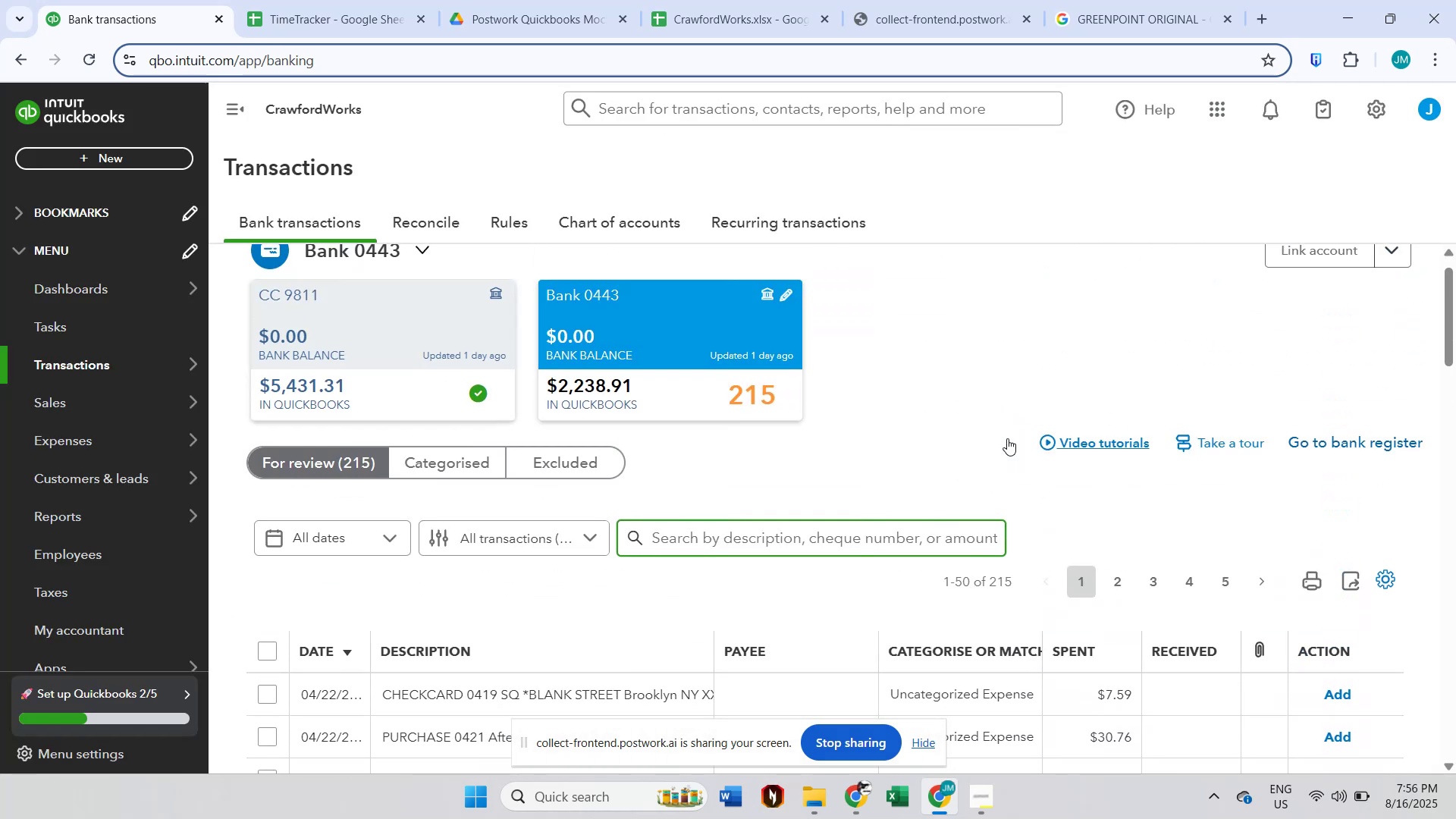 
scroll: coordinate [1007, 438], scroll_direction: down, amount: 10.0
 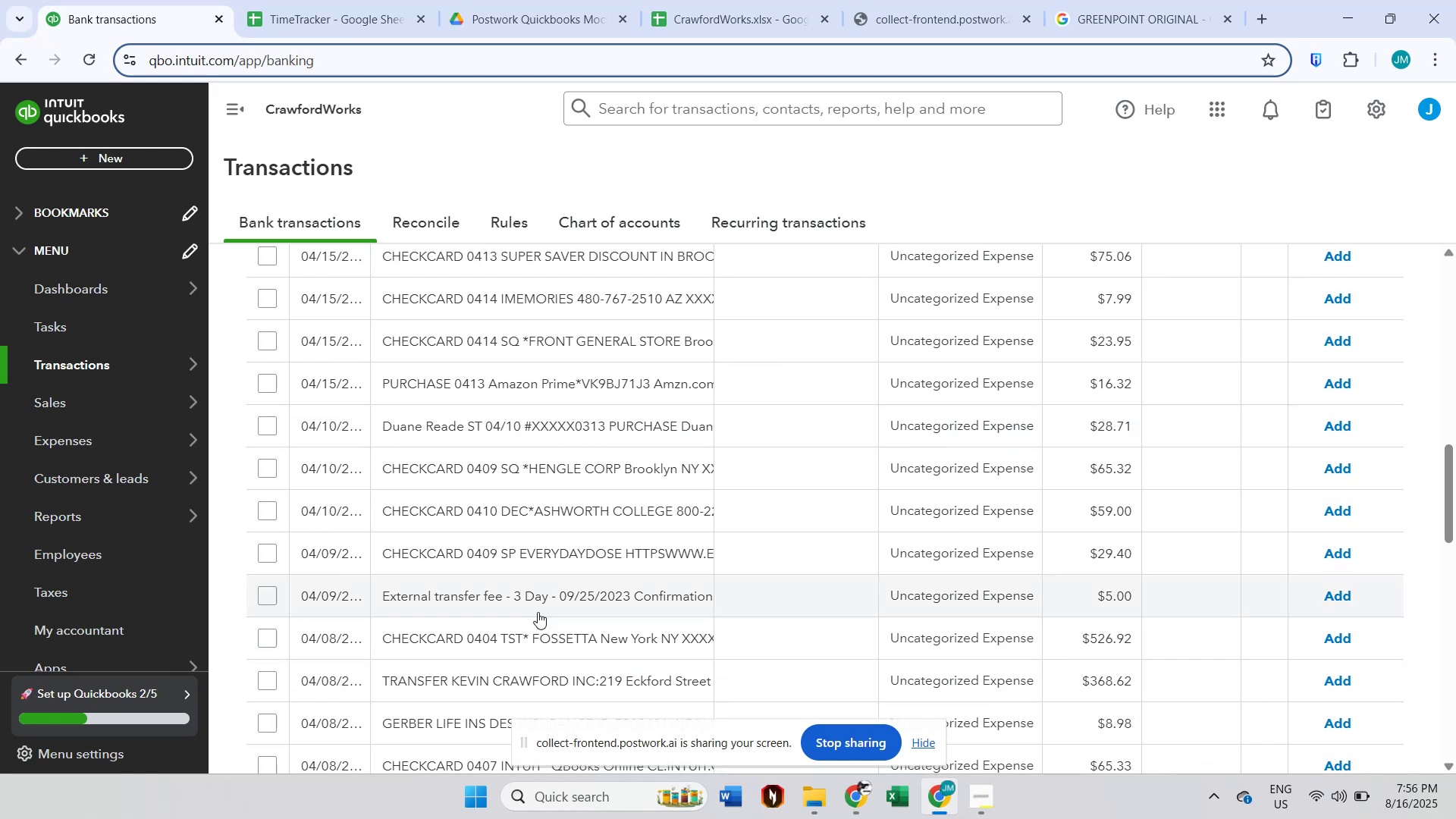 
wait(5.53)
 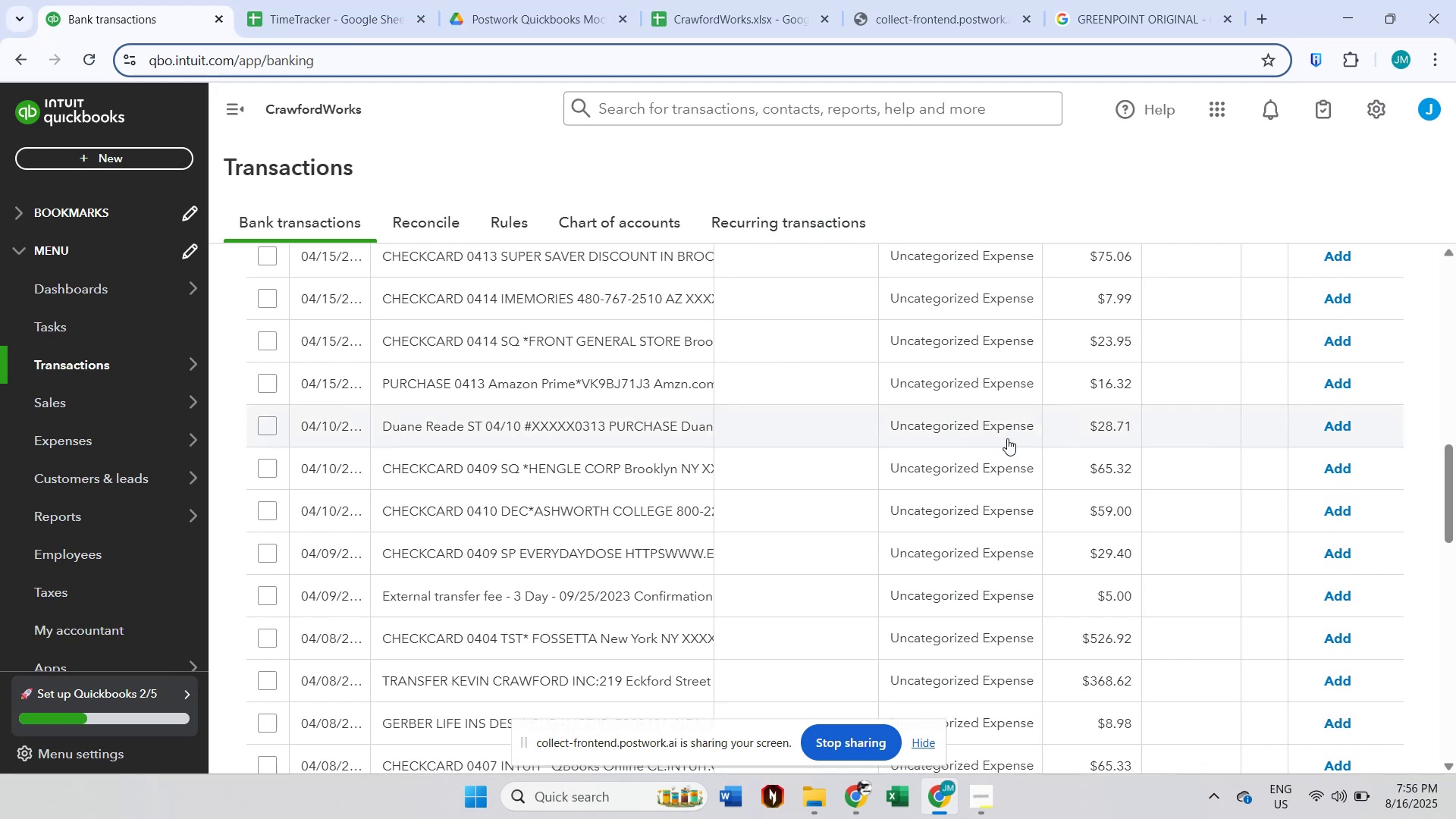 
left_click([536, 603])
 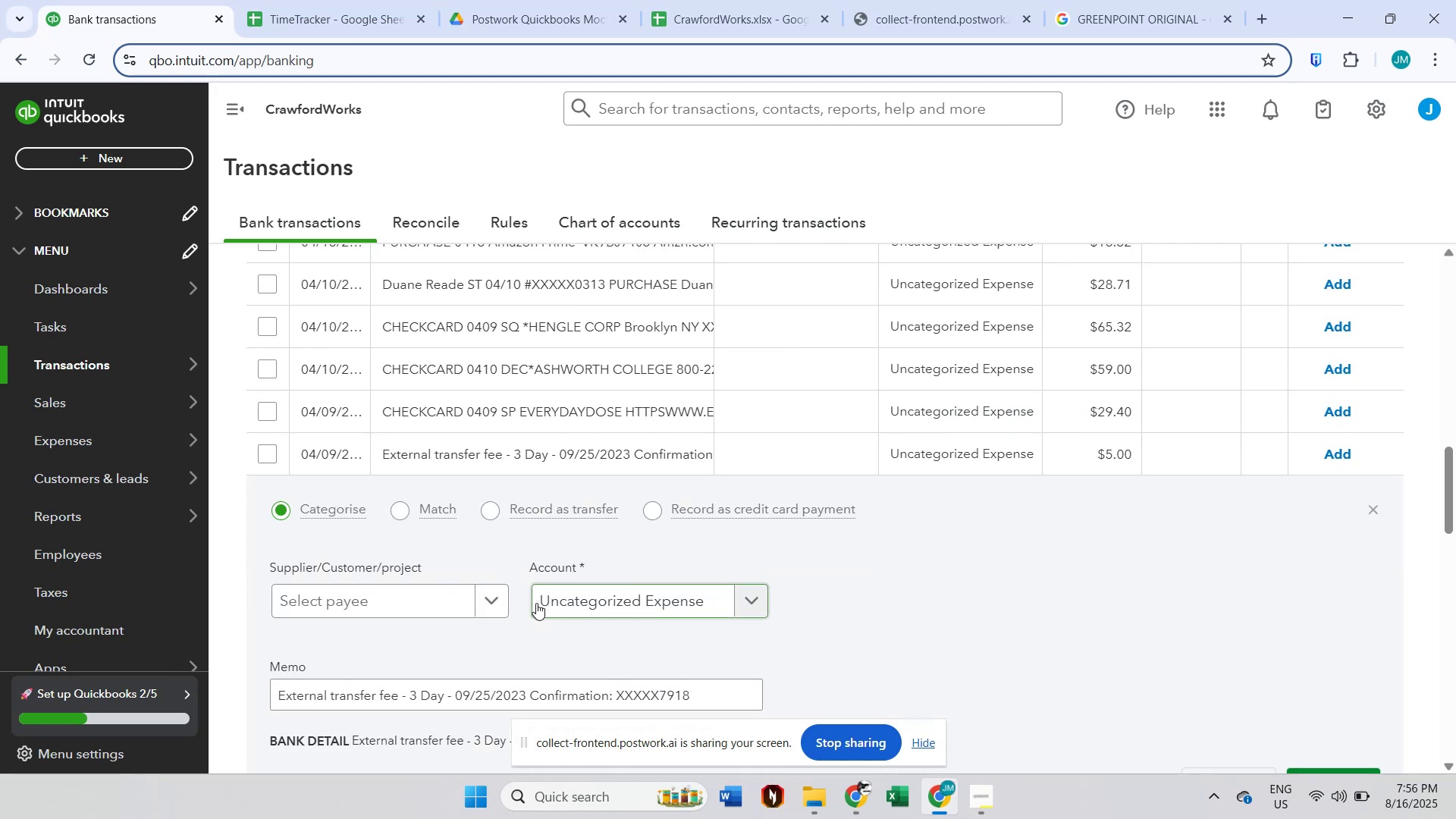 
scroll: coordinate [798, 596], scroll_direction: down, amount: 2.0
 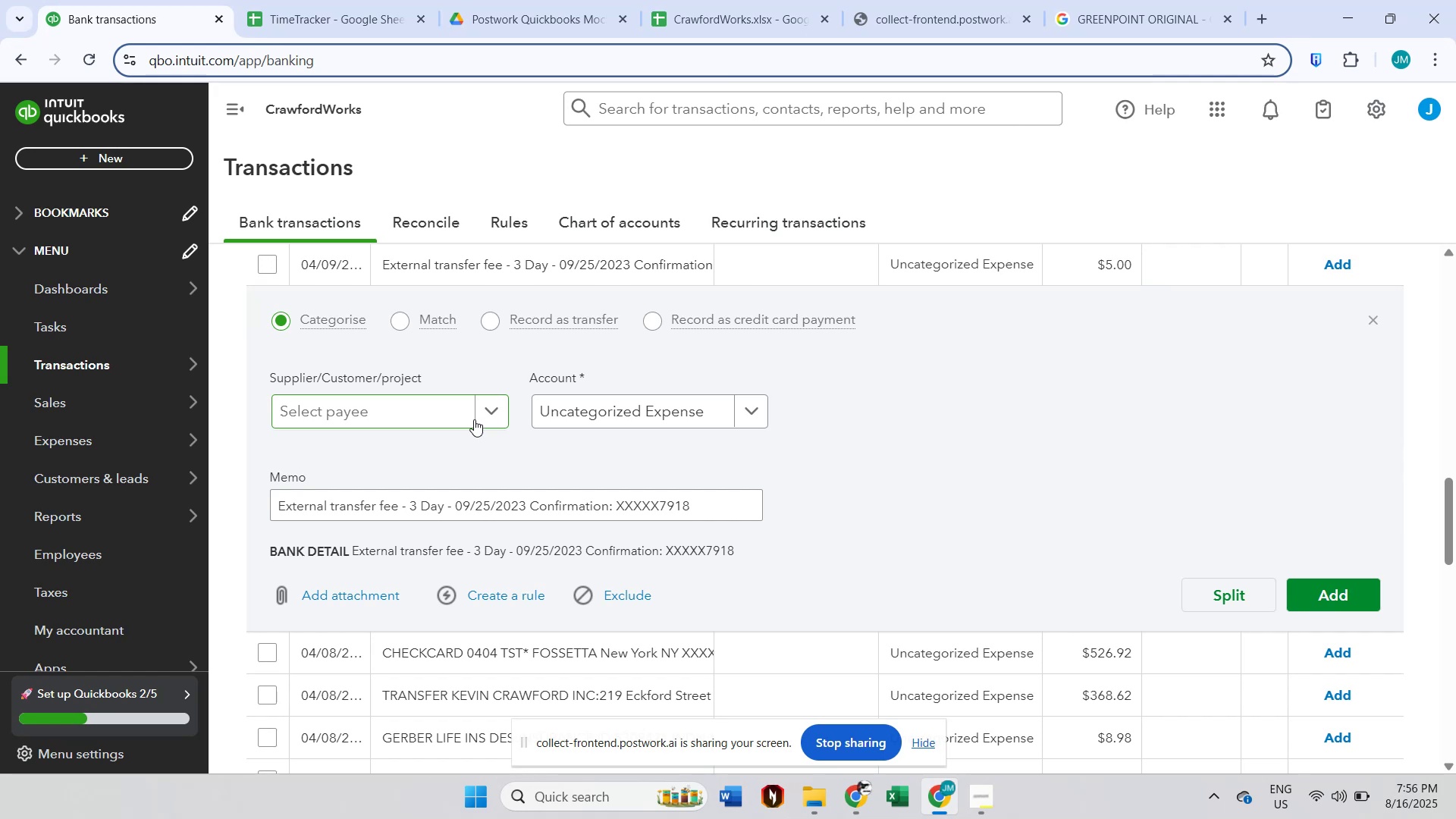 
wait(5.16)
 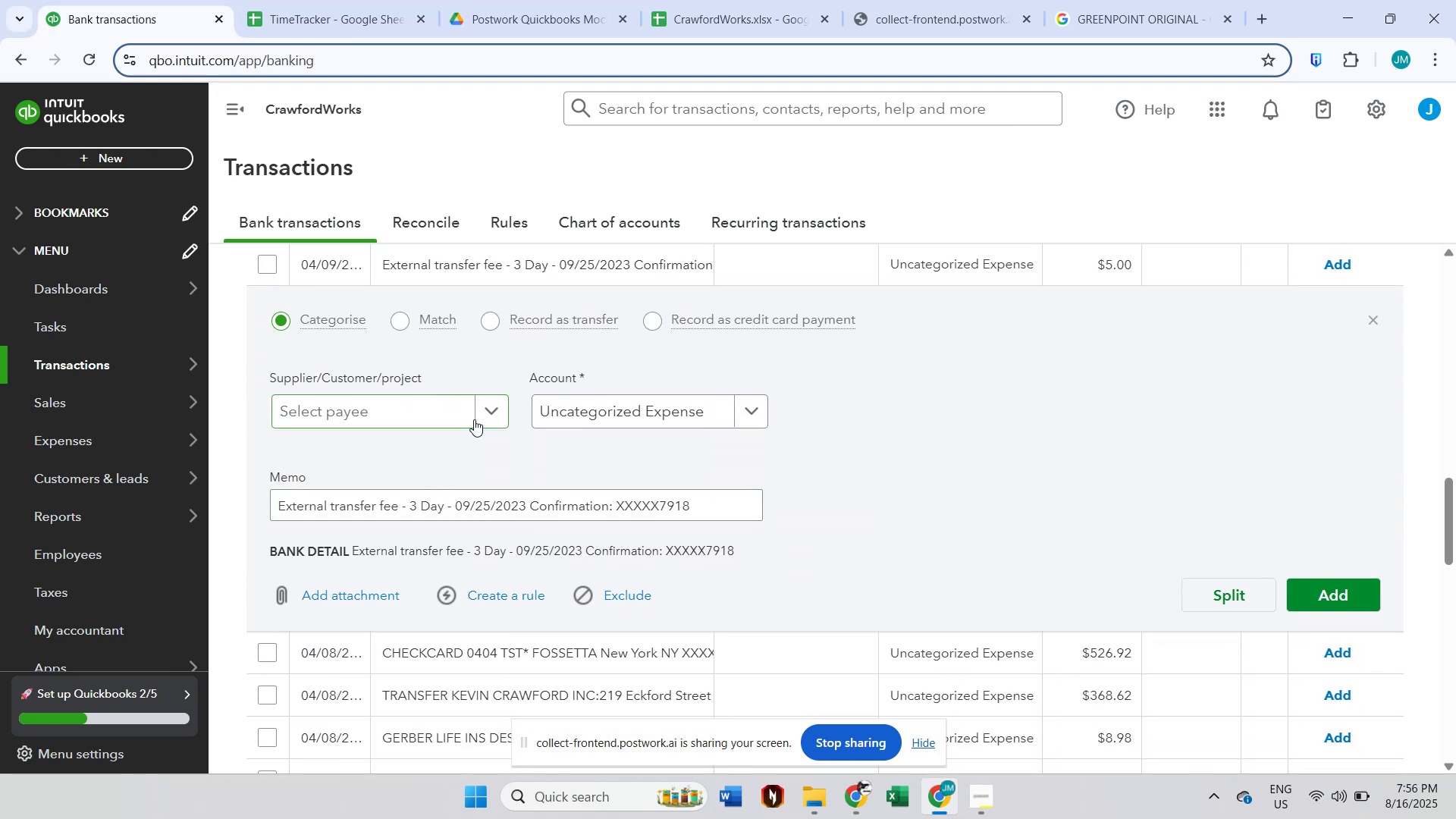 
left_click([474, 419])
 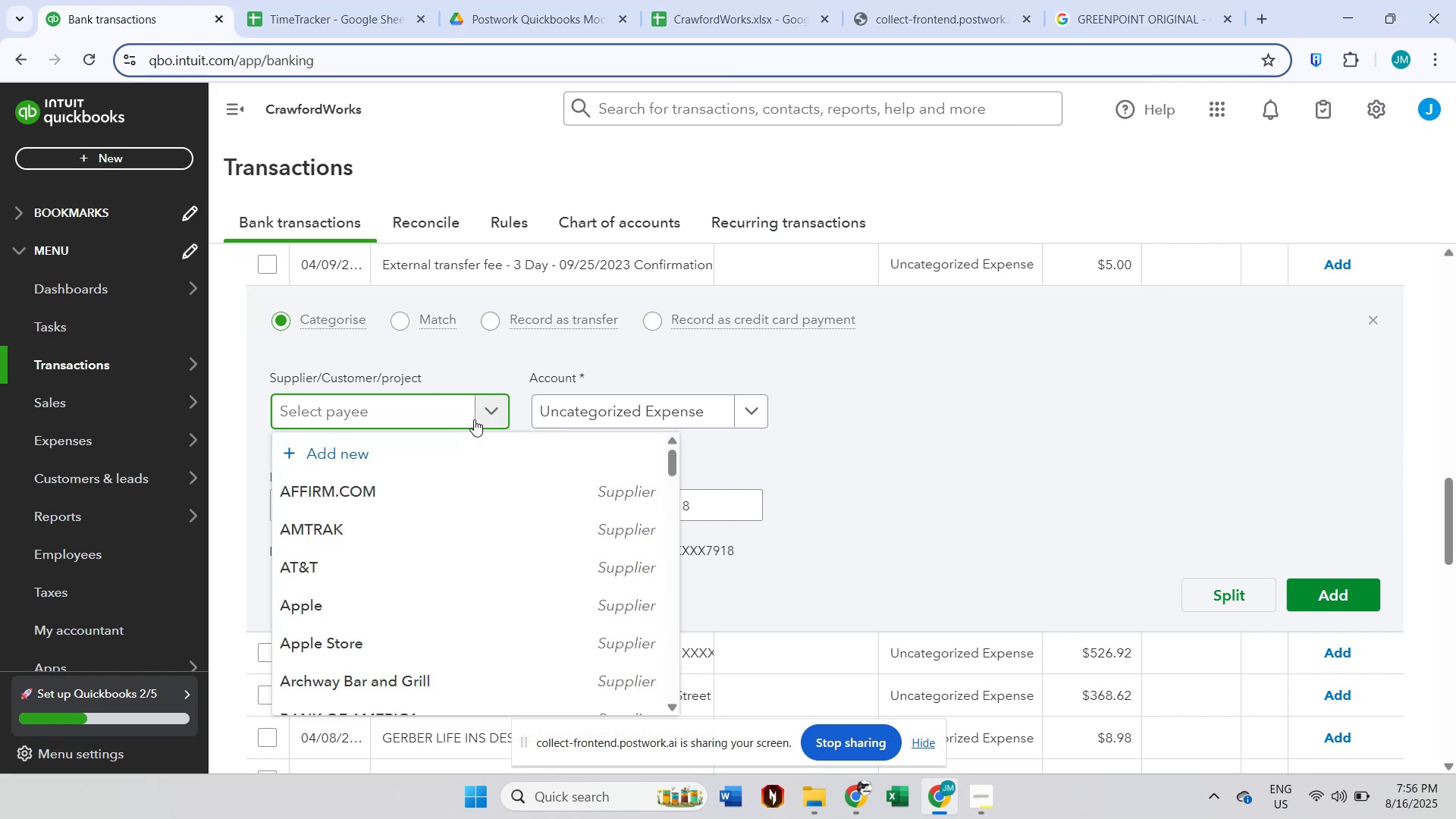 
type(Ba)
 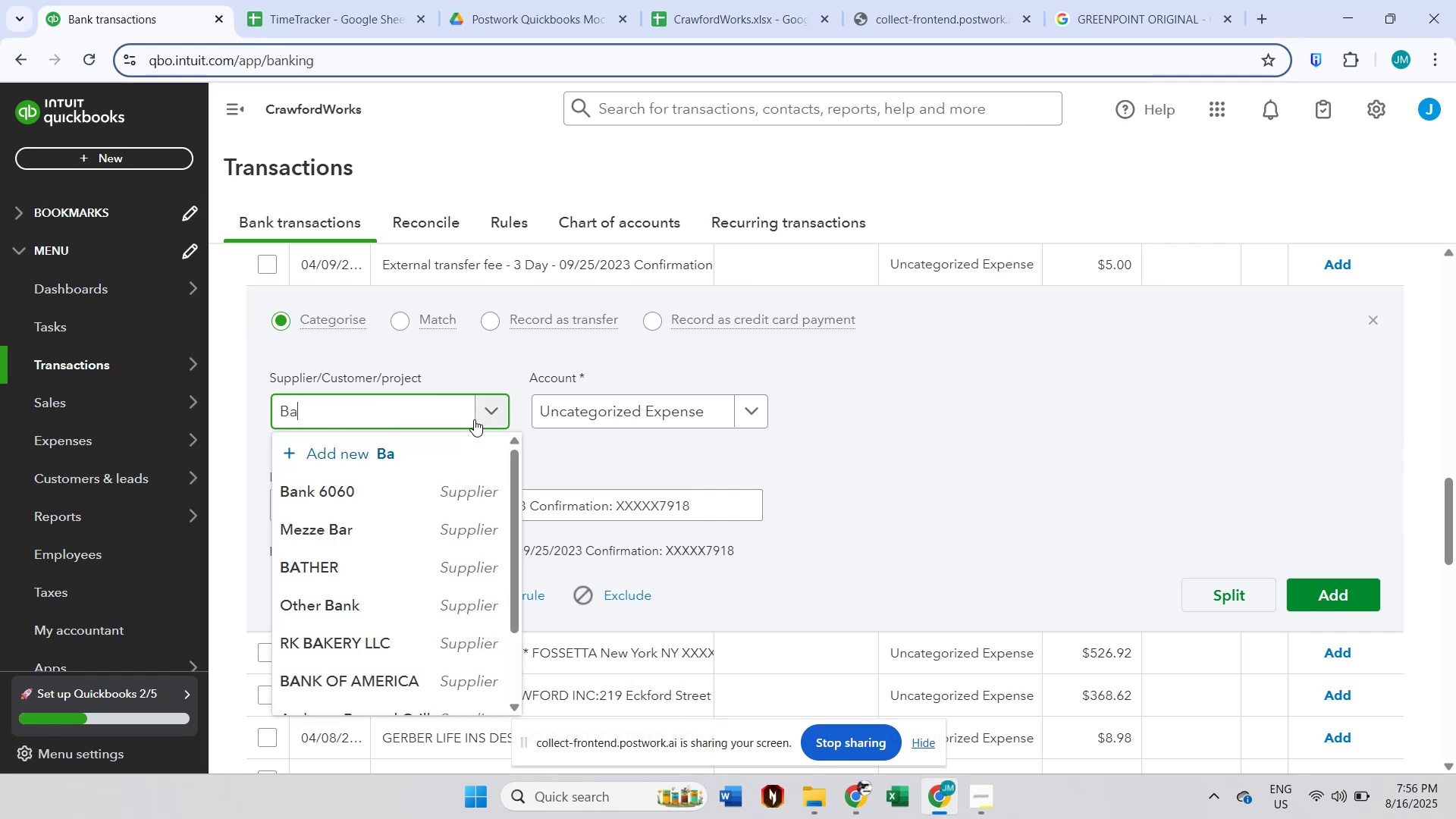 
scroll: coordinate [938, 433], scroll_direction: up, amount: 14.0
 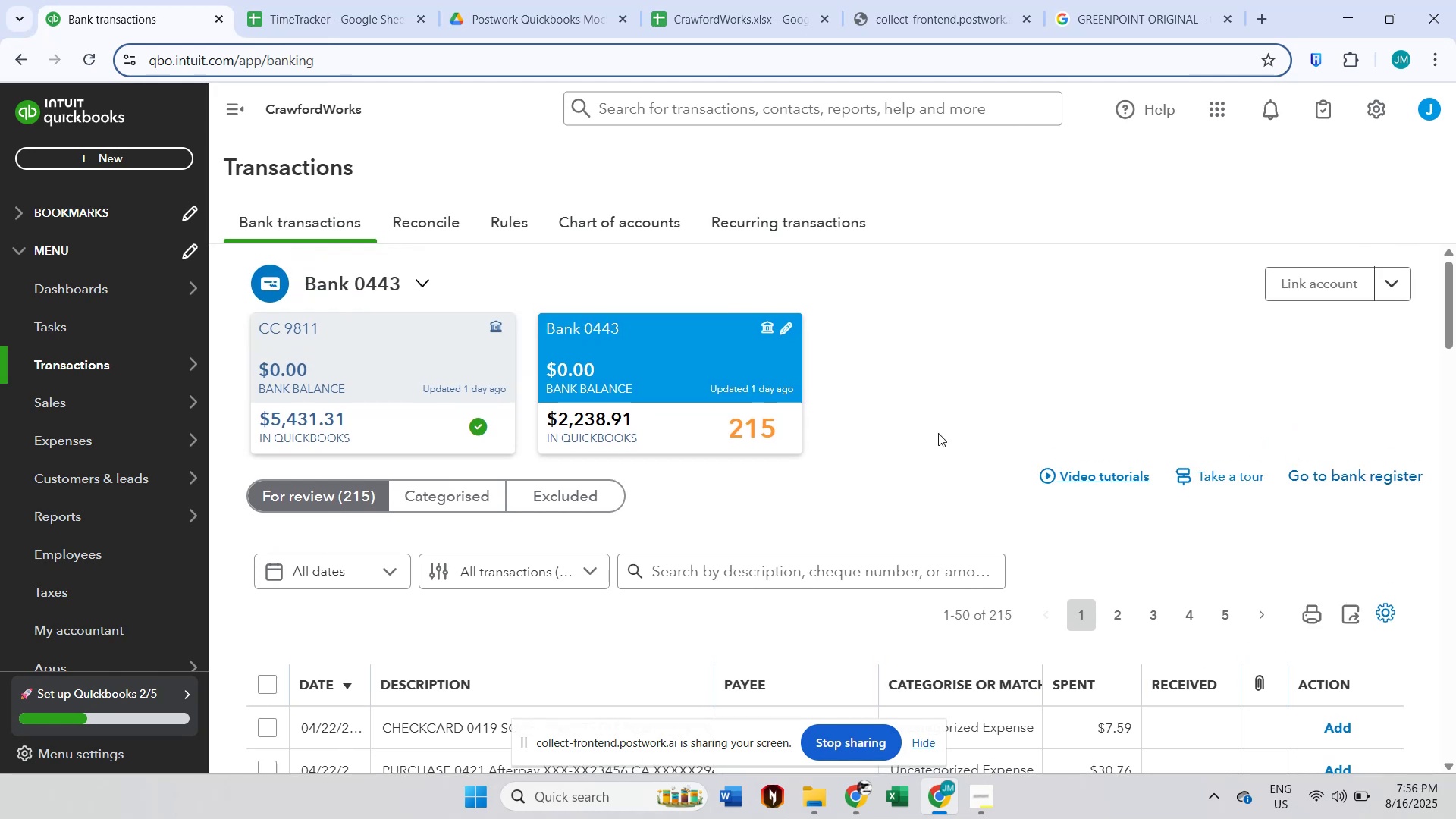 
scroll: coordinate [947, 437], scroll_direction: down, amount: 13.0
 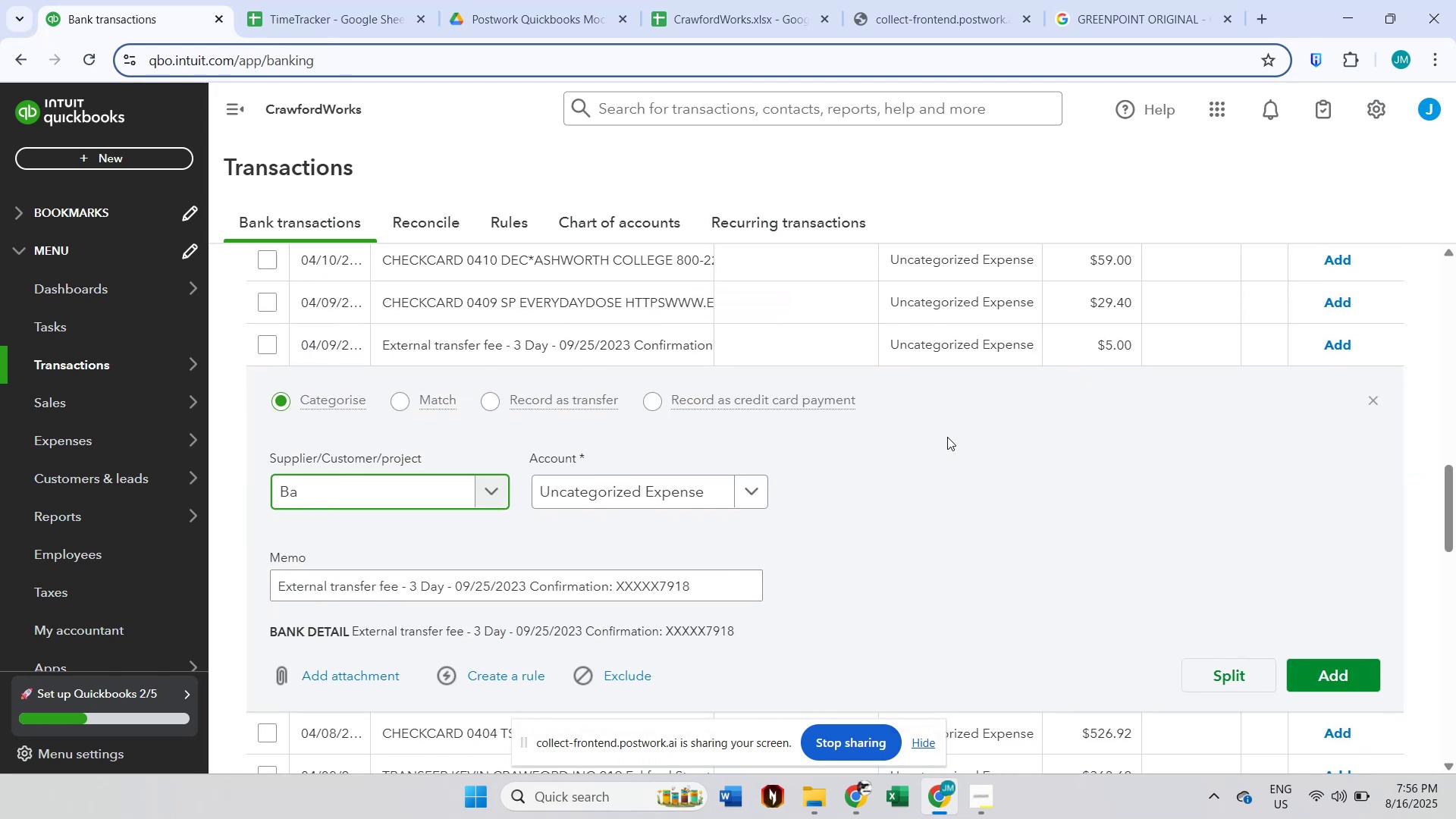 
type(nk 0443)
 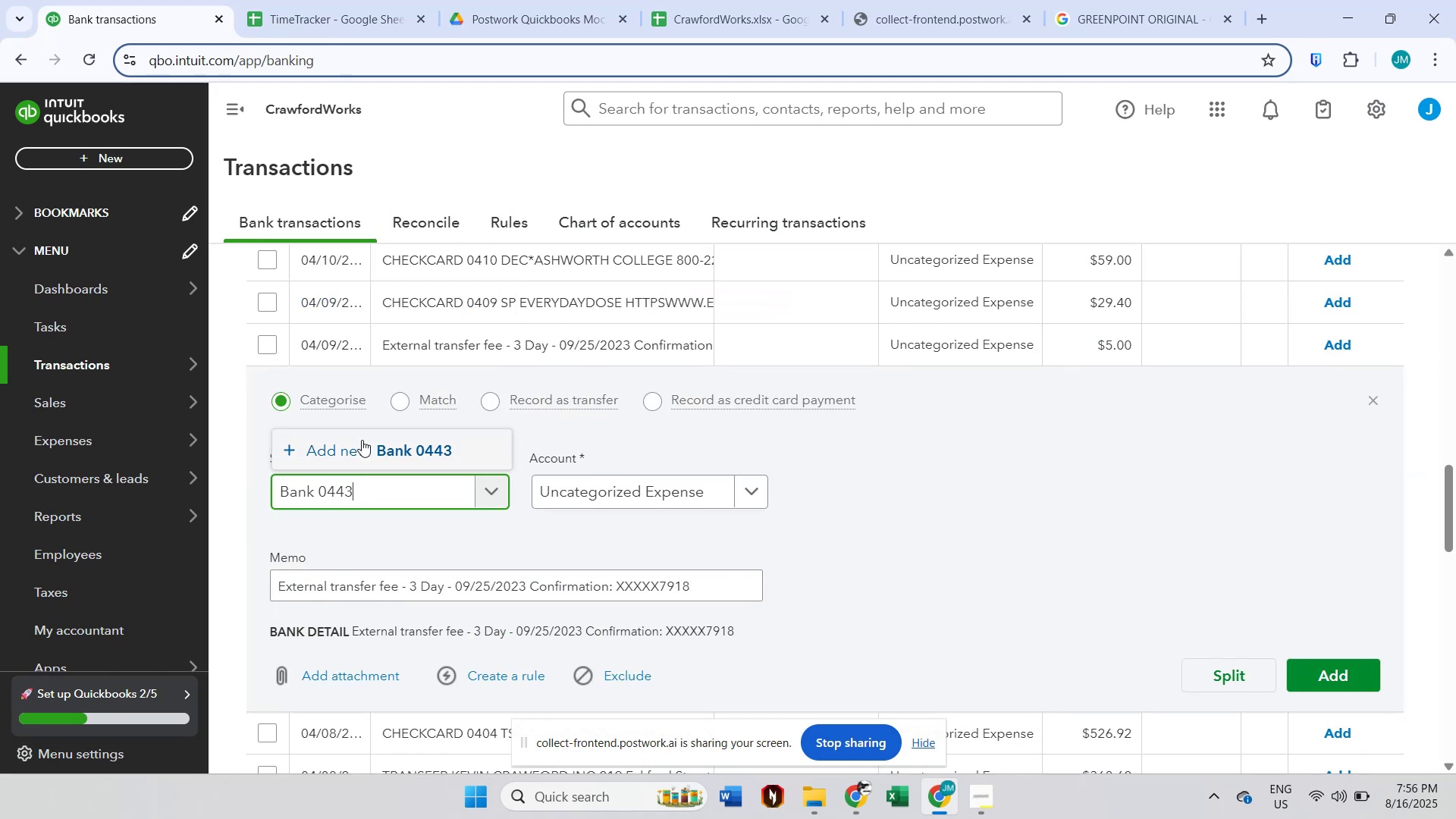 
left_click([362, 441])
 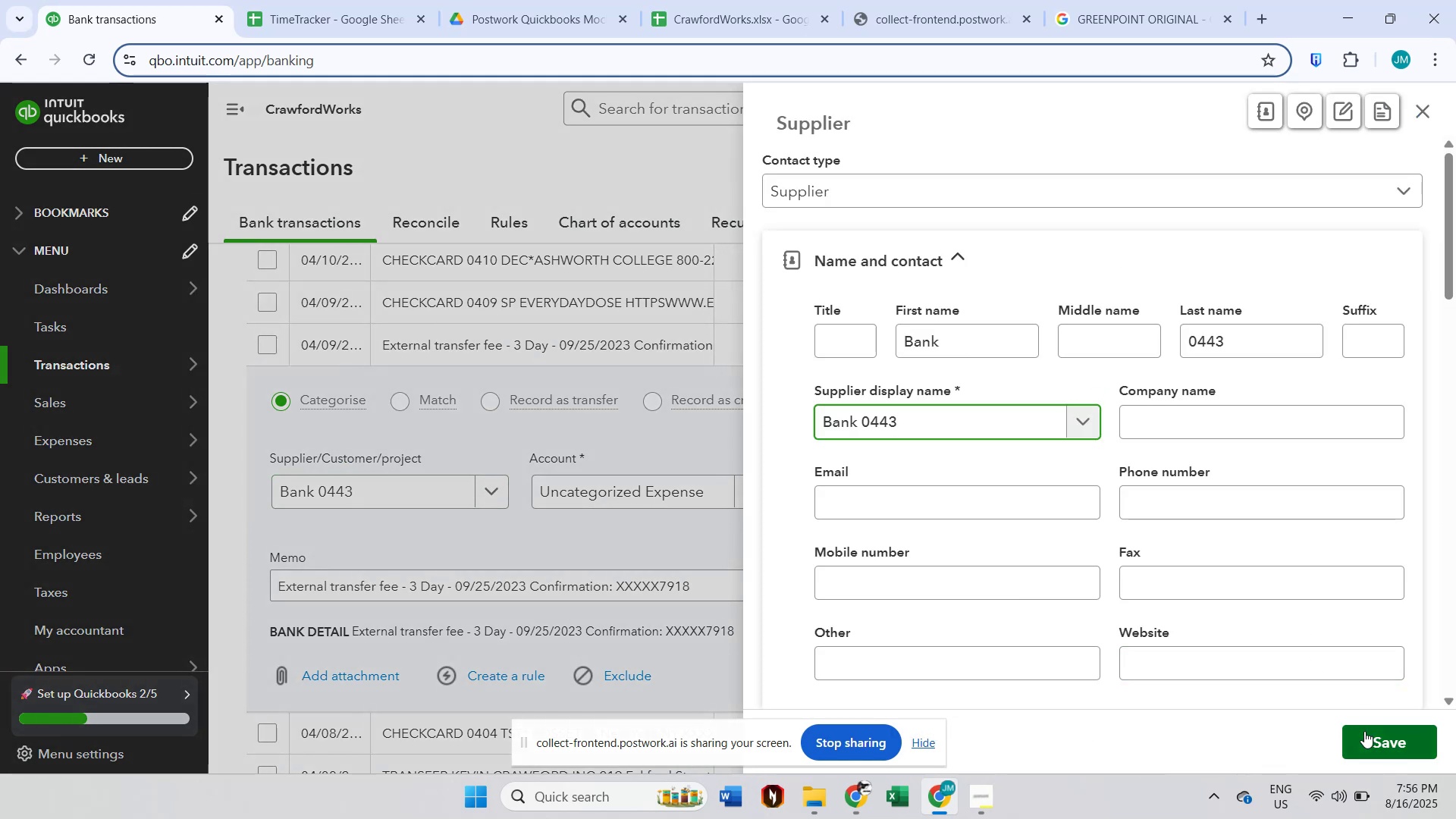 
left_click([1364, 731])
 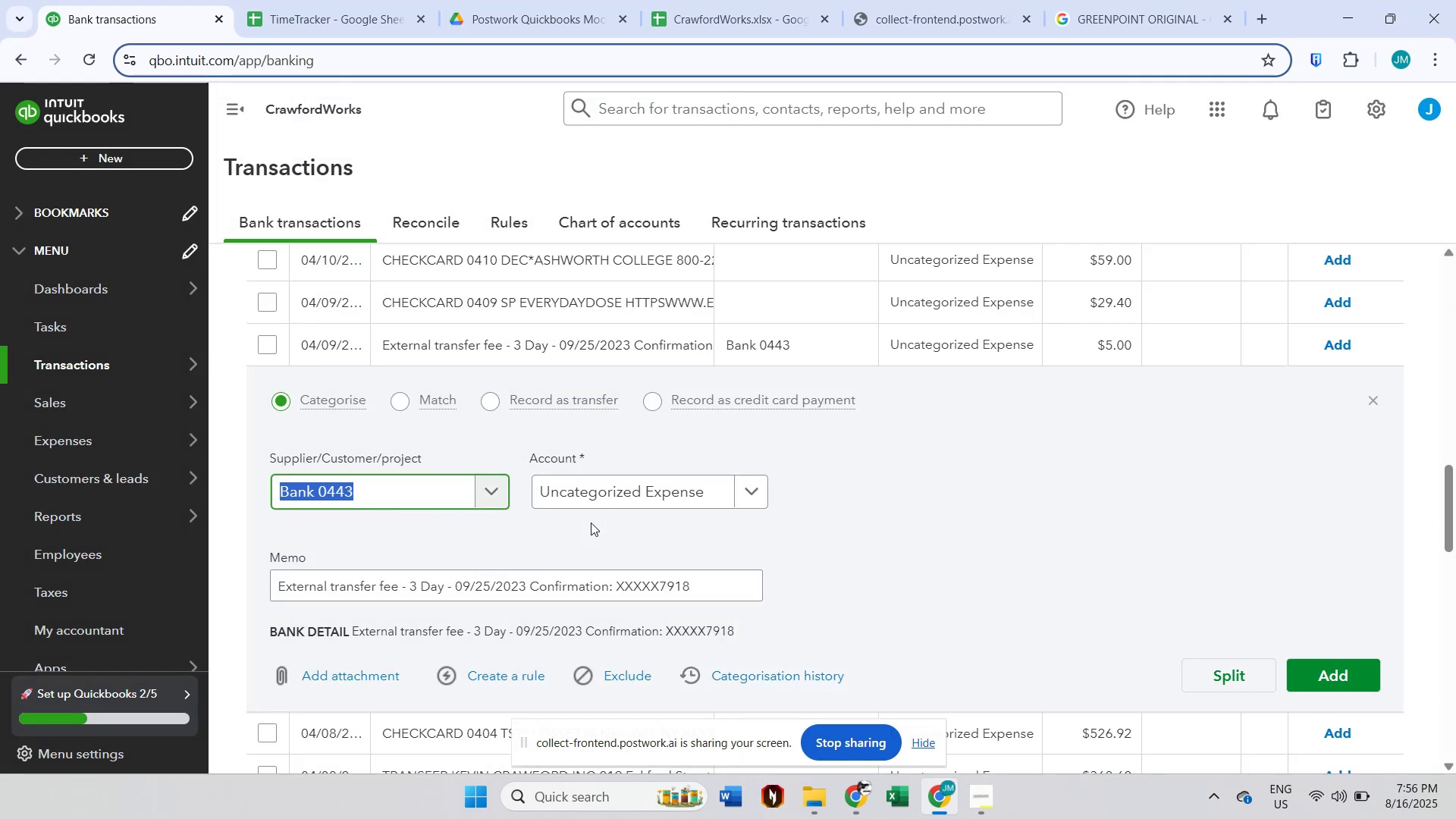 
left_click([620, 497])
 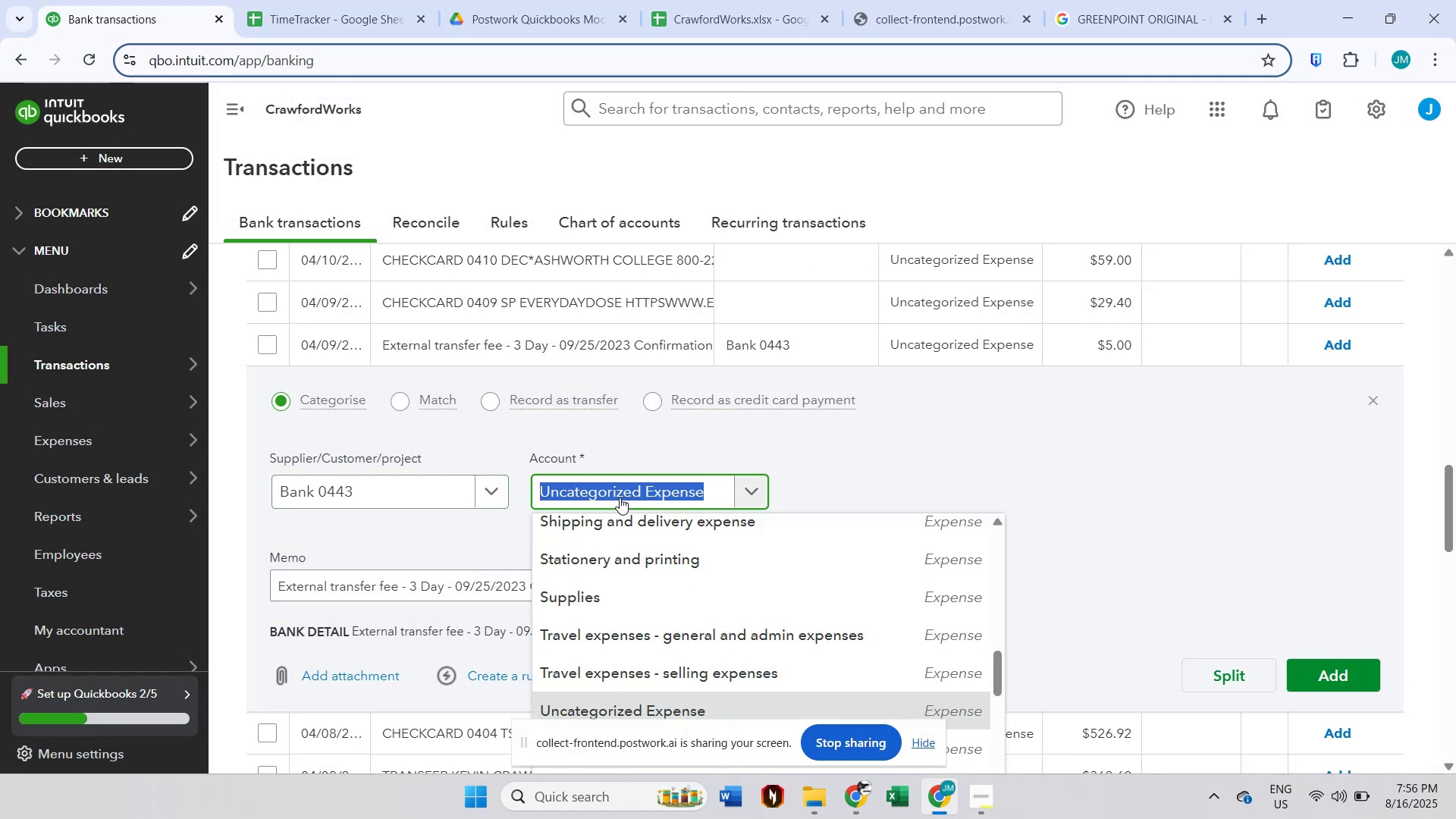 
type(ba)
 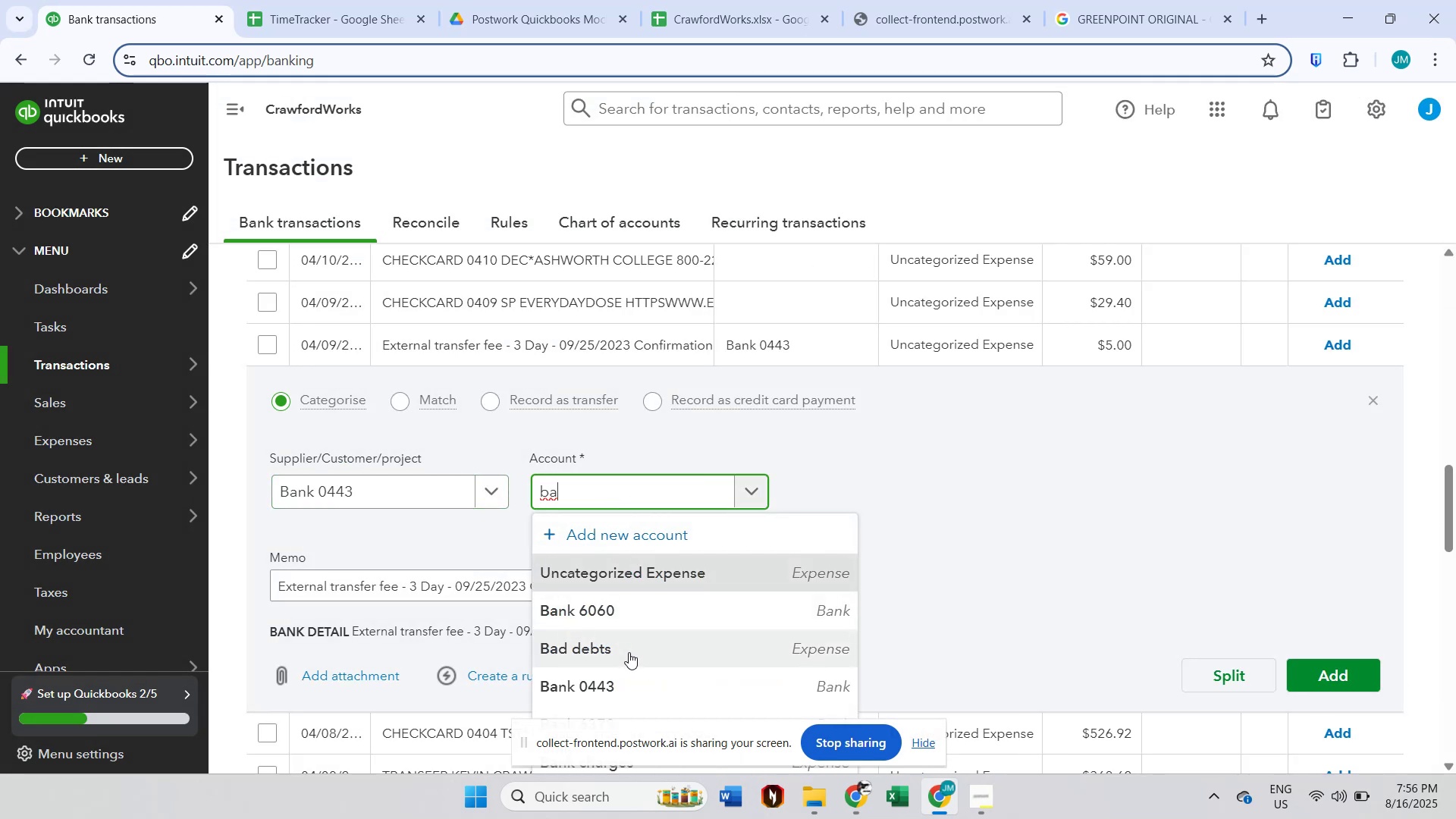 
scroll: coordinate [730, 626], scroll_direction: down, amount: 1.0
 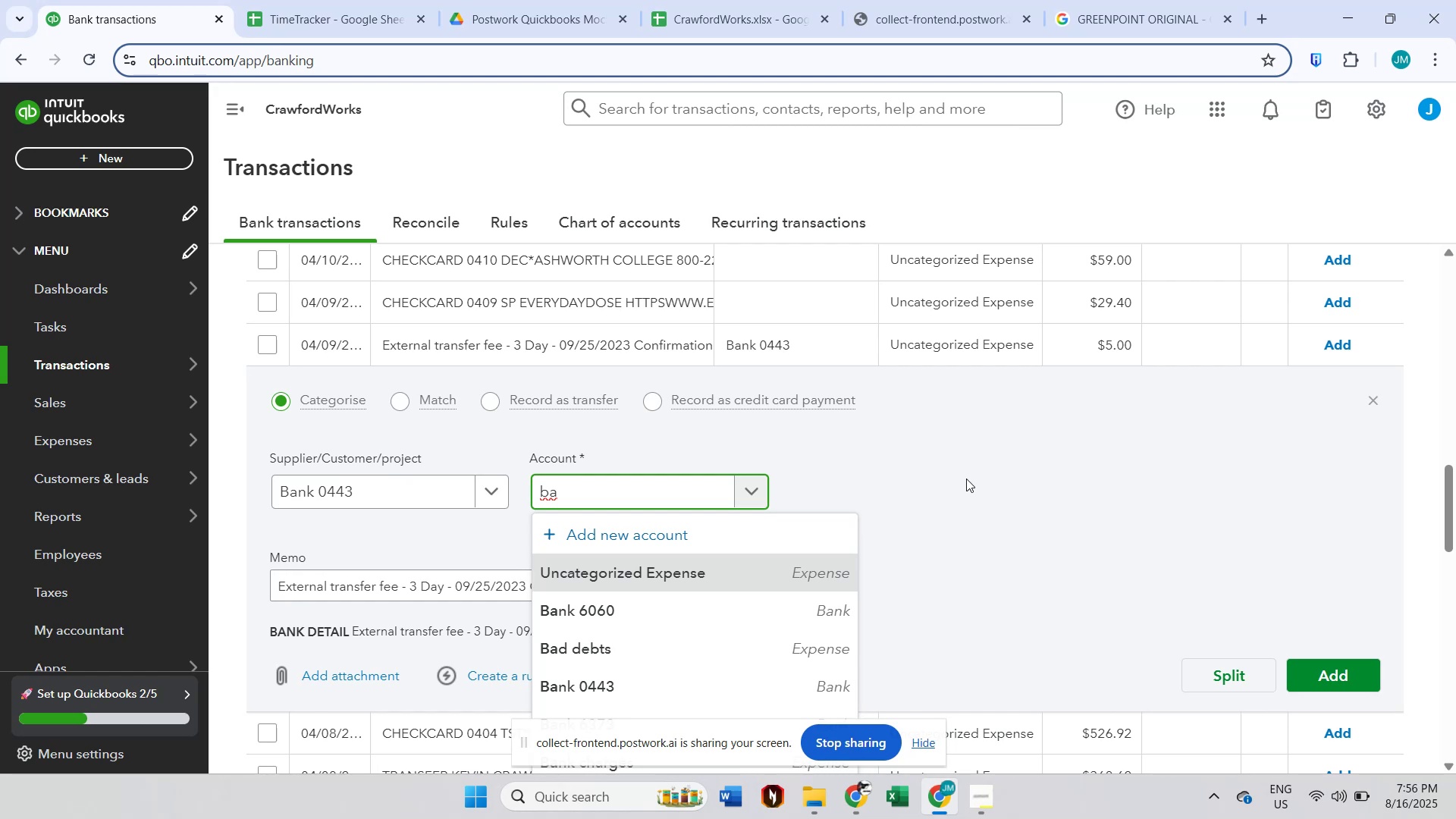 
left_click([937, 500])
 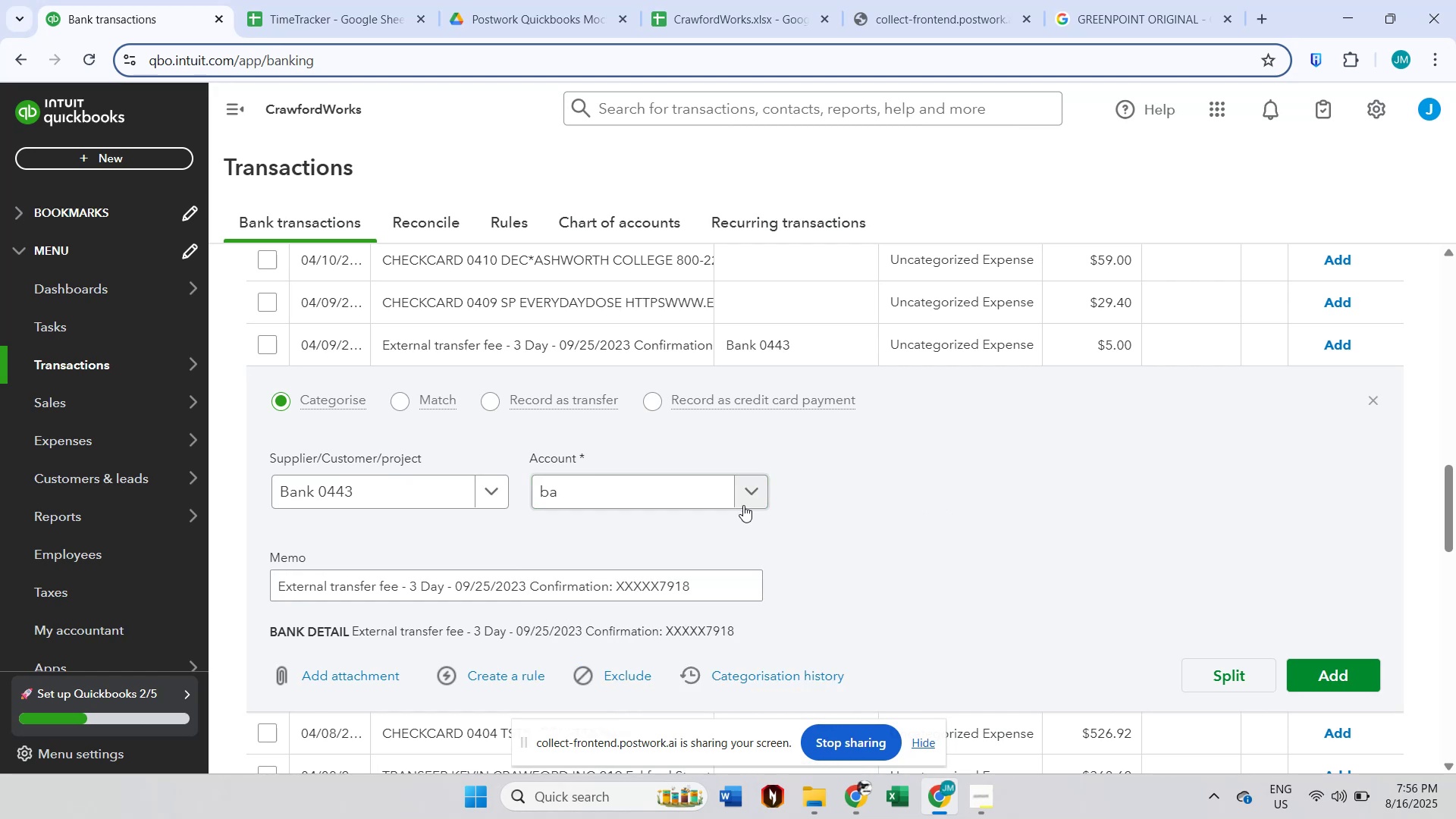 
left_click([679, 481])
 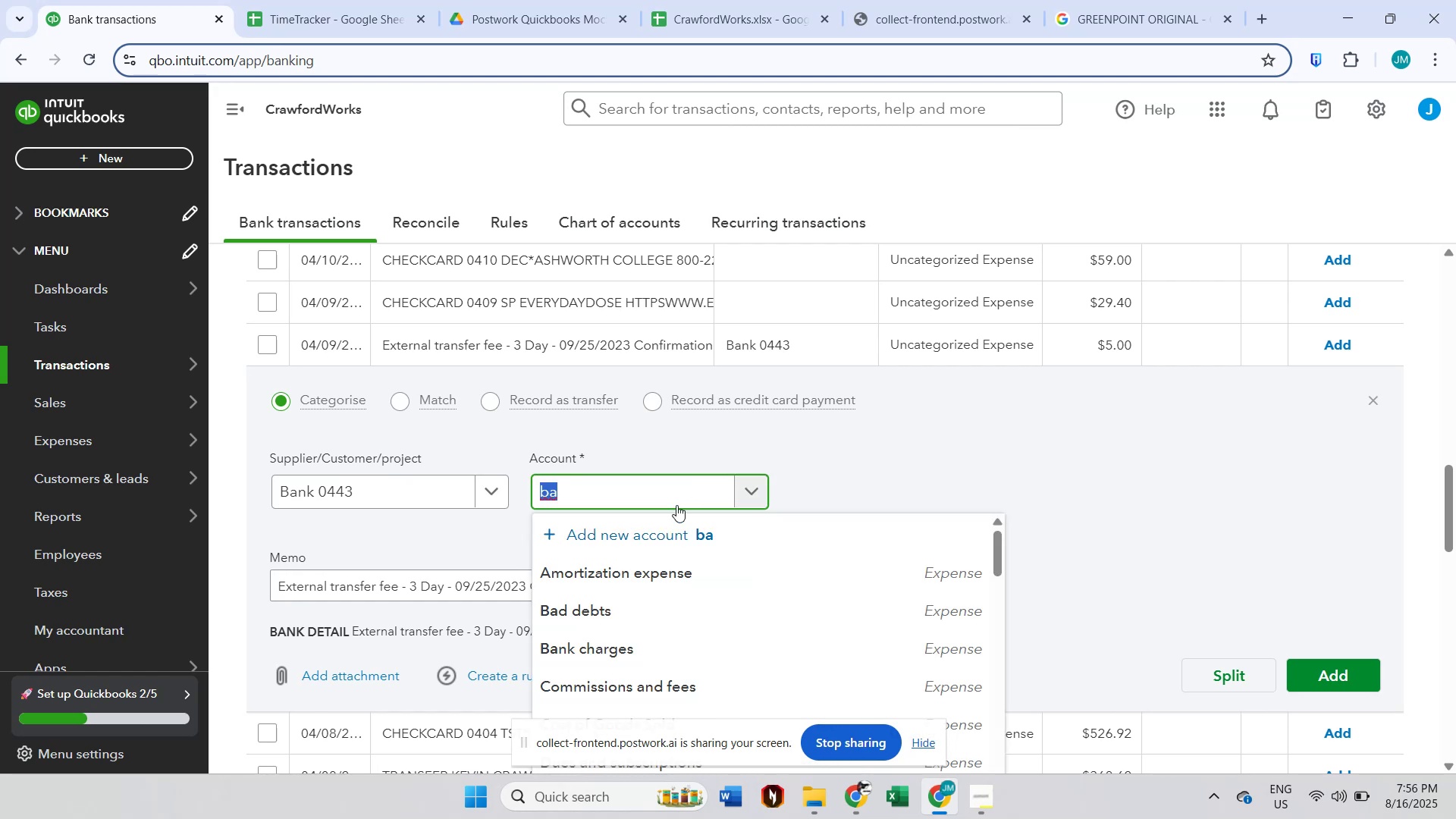 
left_click([676, 631])
 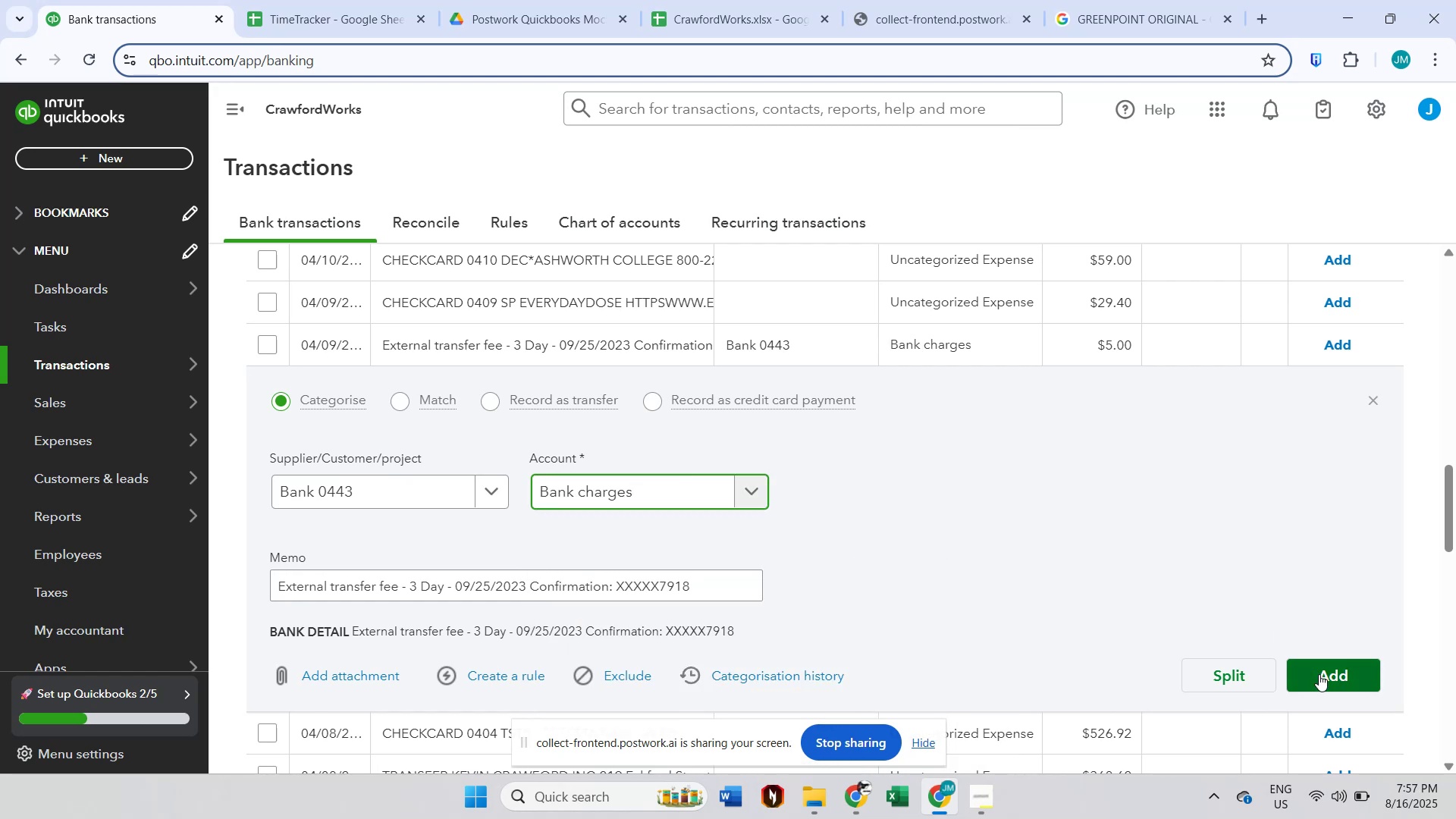 
left_click([1319, 674])
 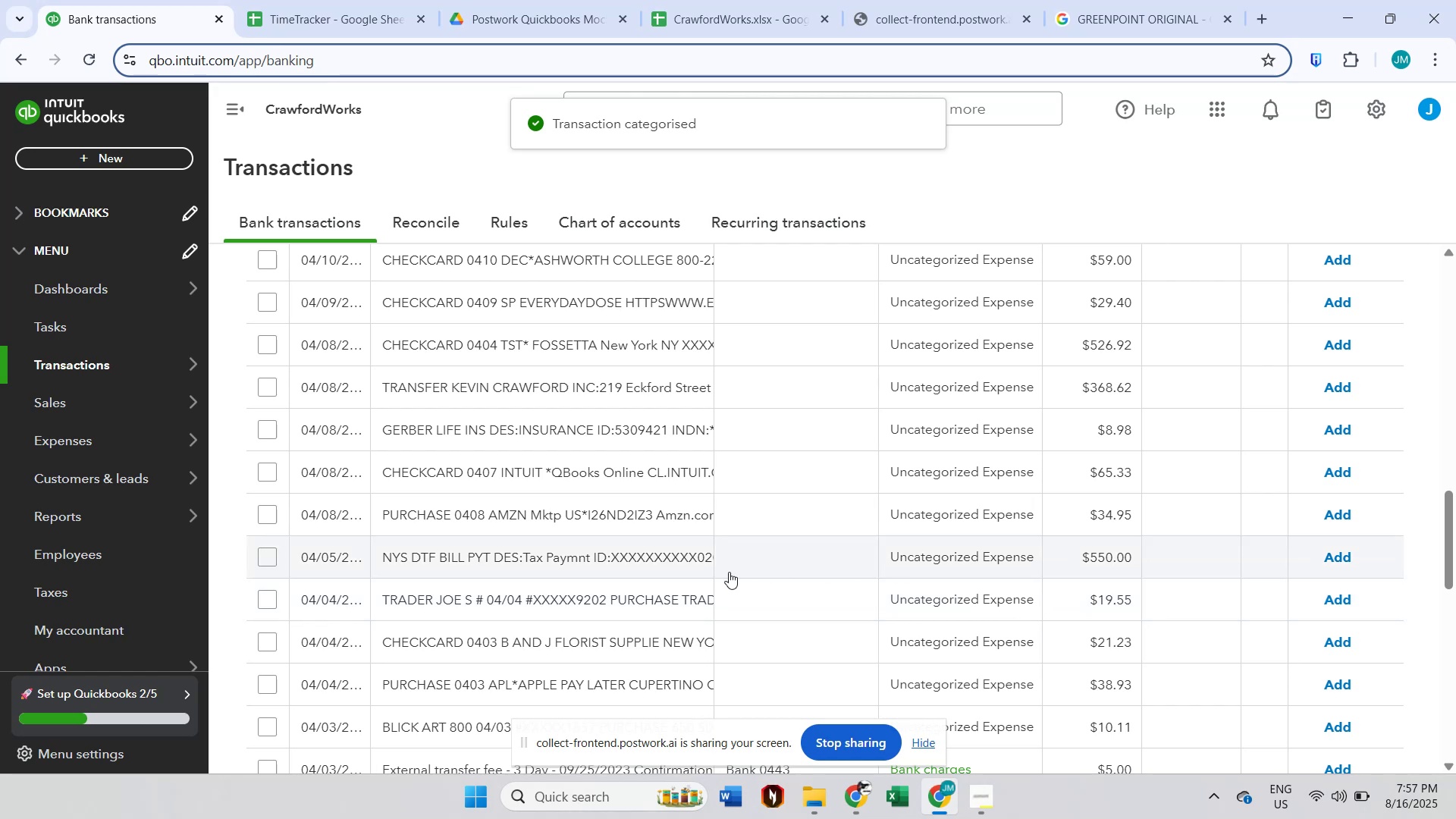 
wait(6.78)
 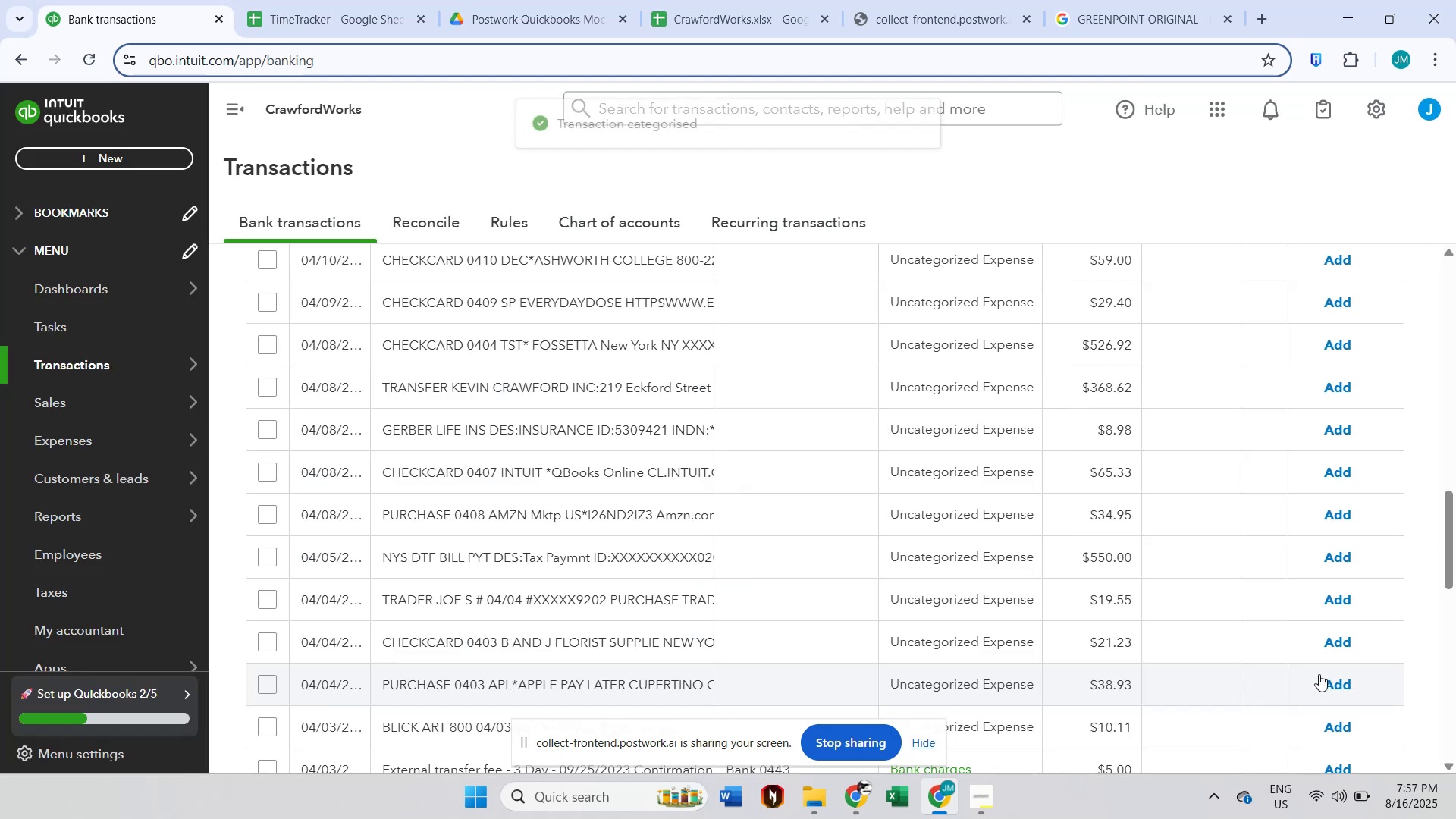 
left_click([624, 516])
 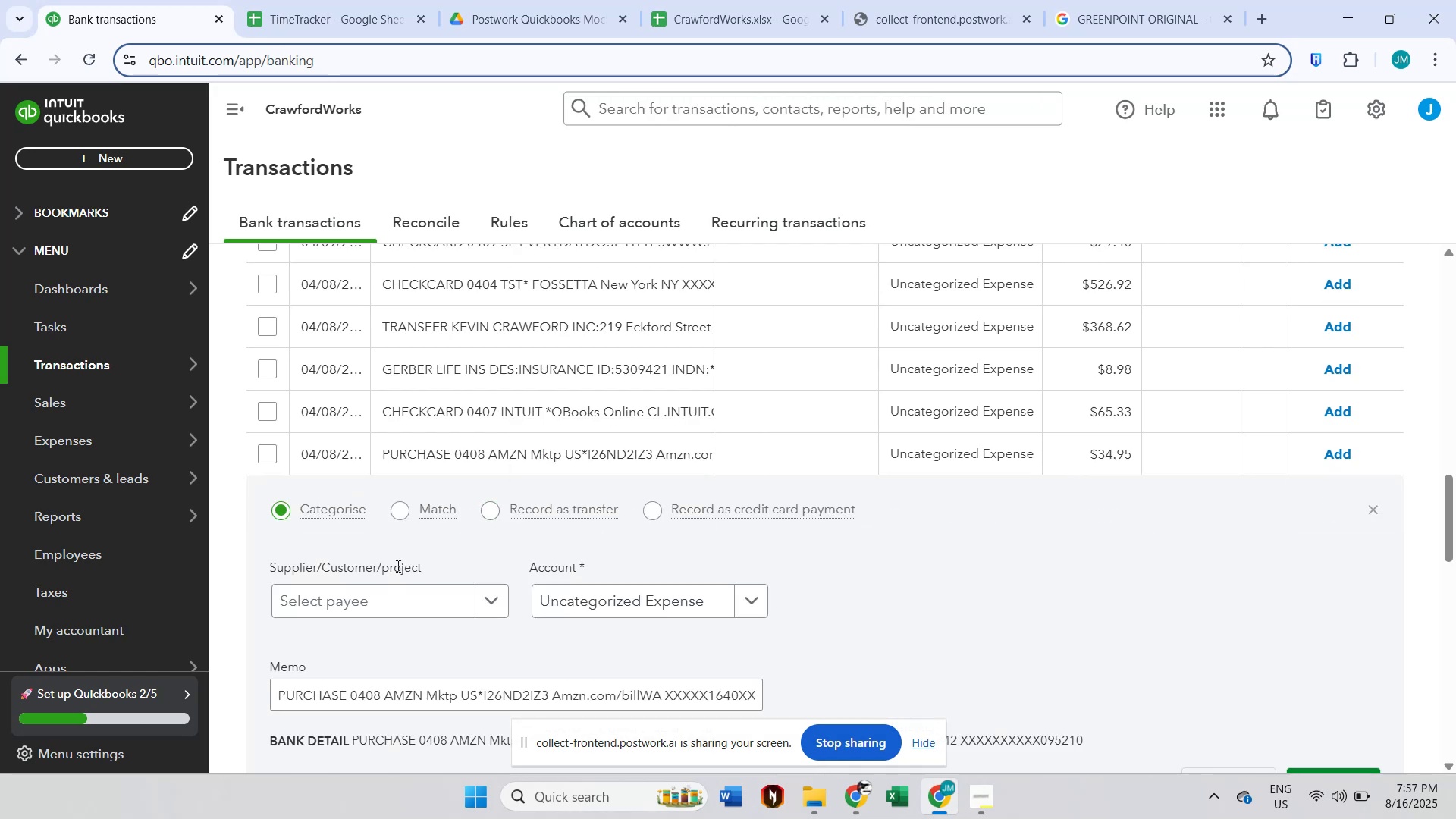 
left_click([410, 598])
 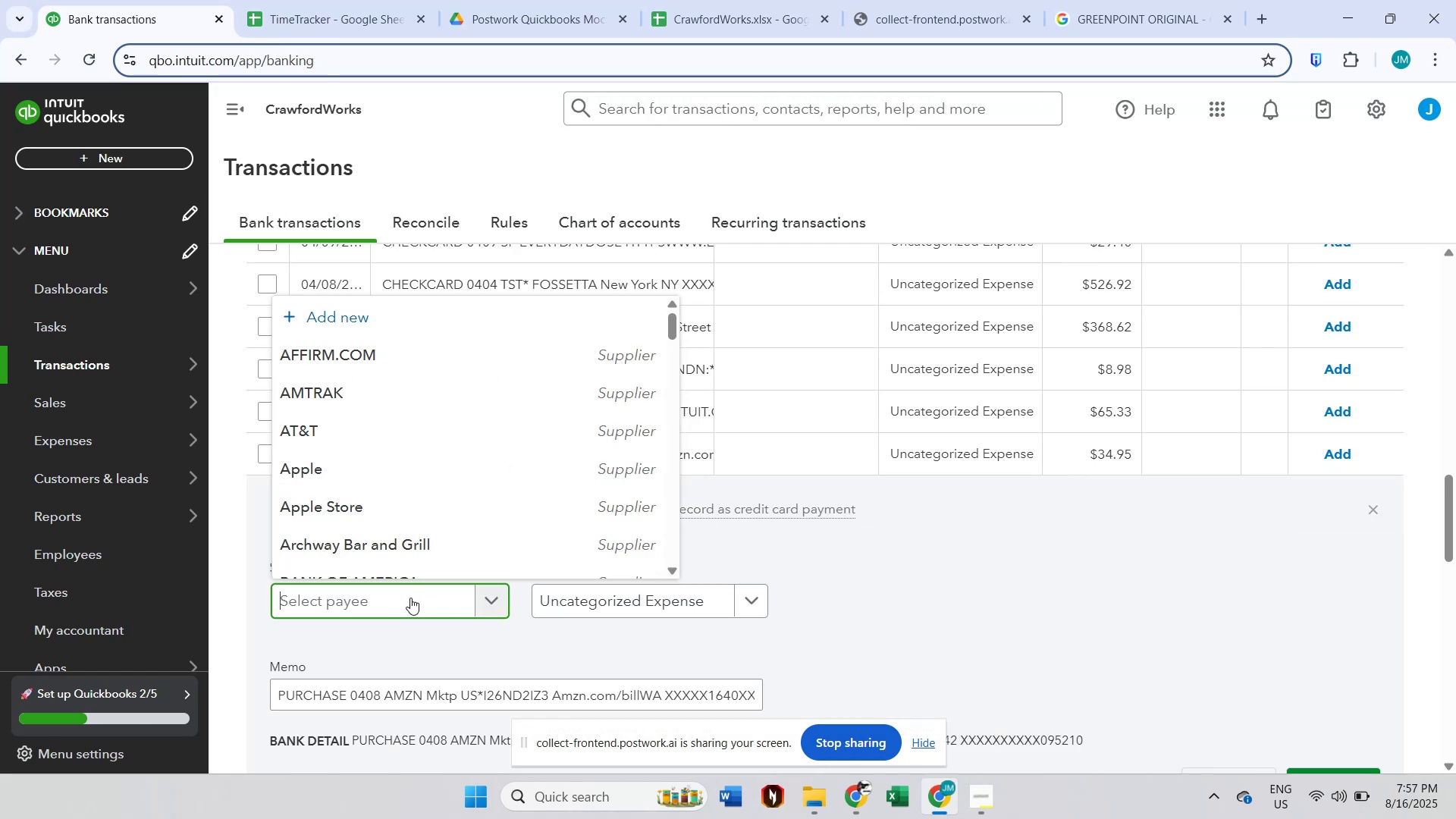 
type(ama)
 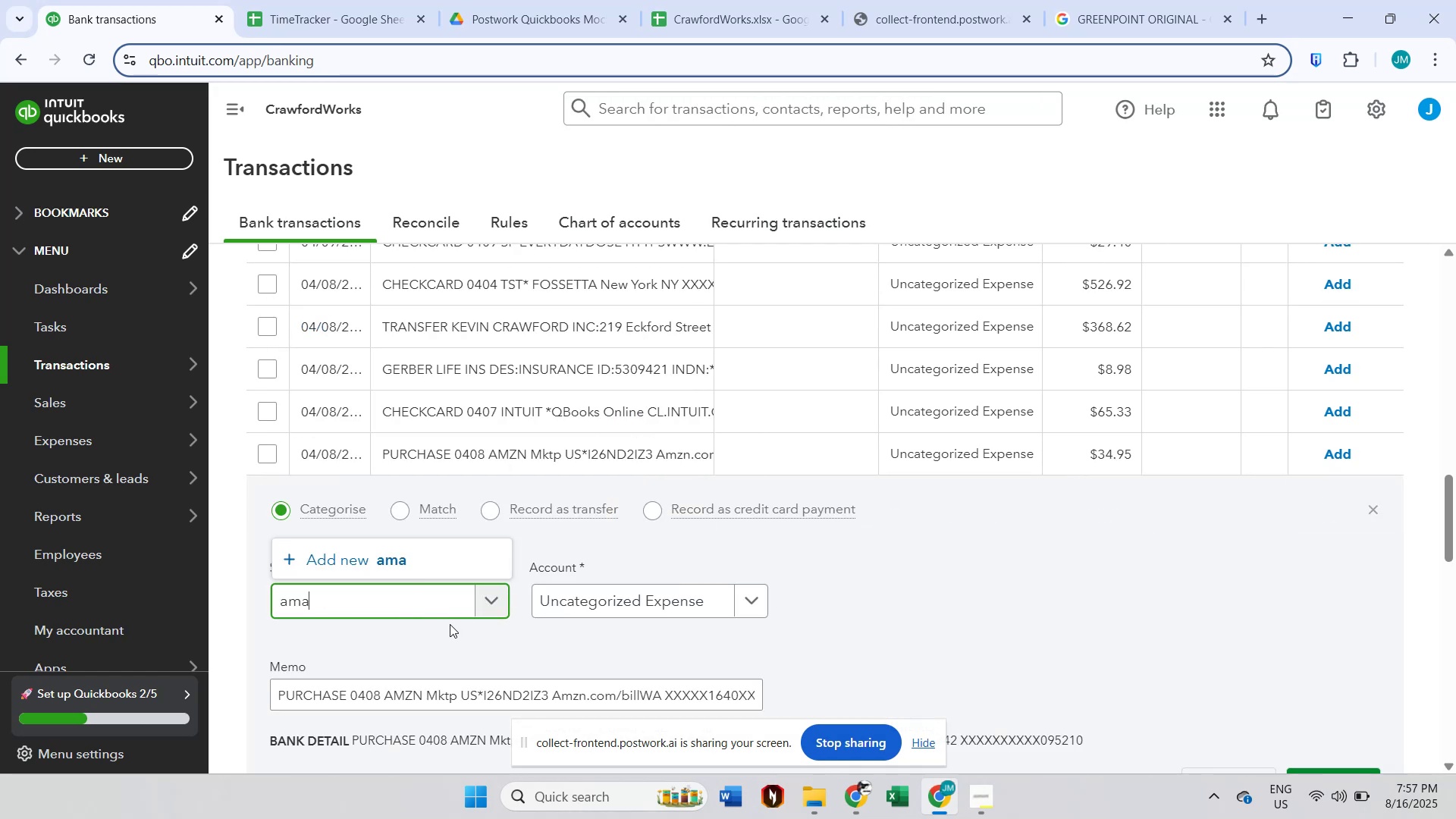 
left_click([420, 576])
 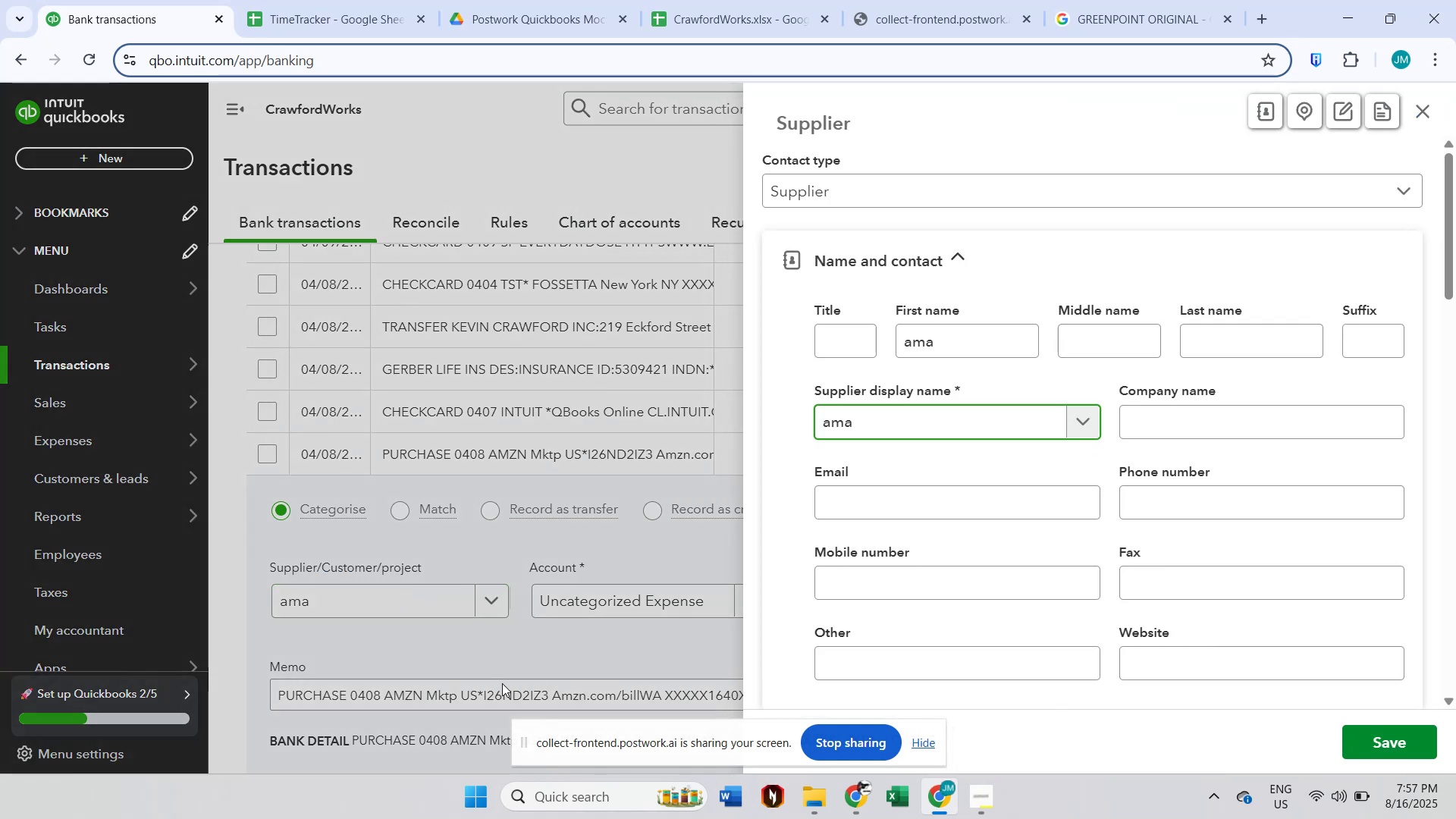 
left_click([694, 644])
 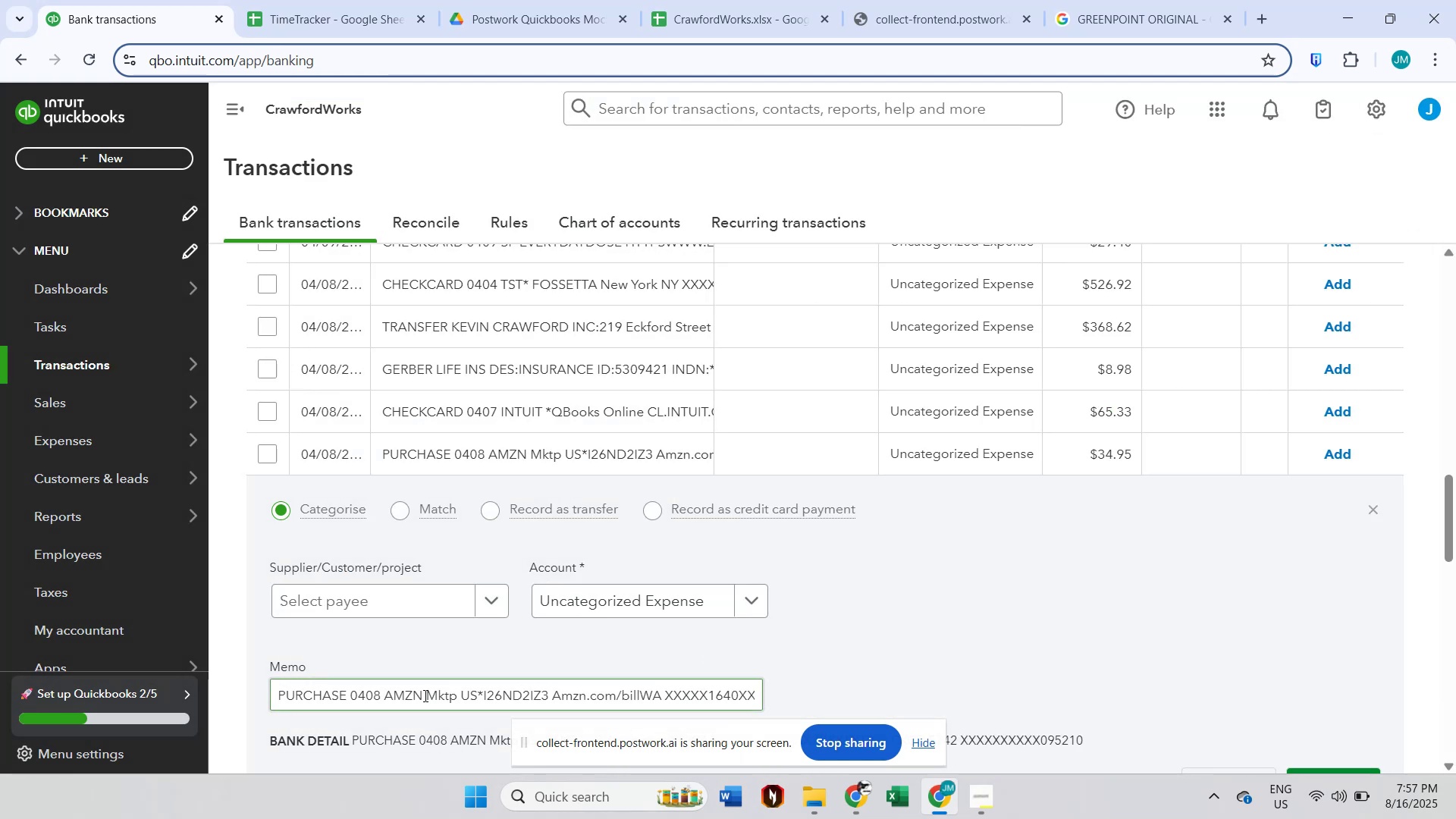 
double_click([424, 695])
 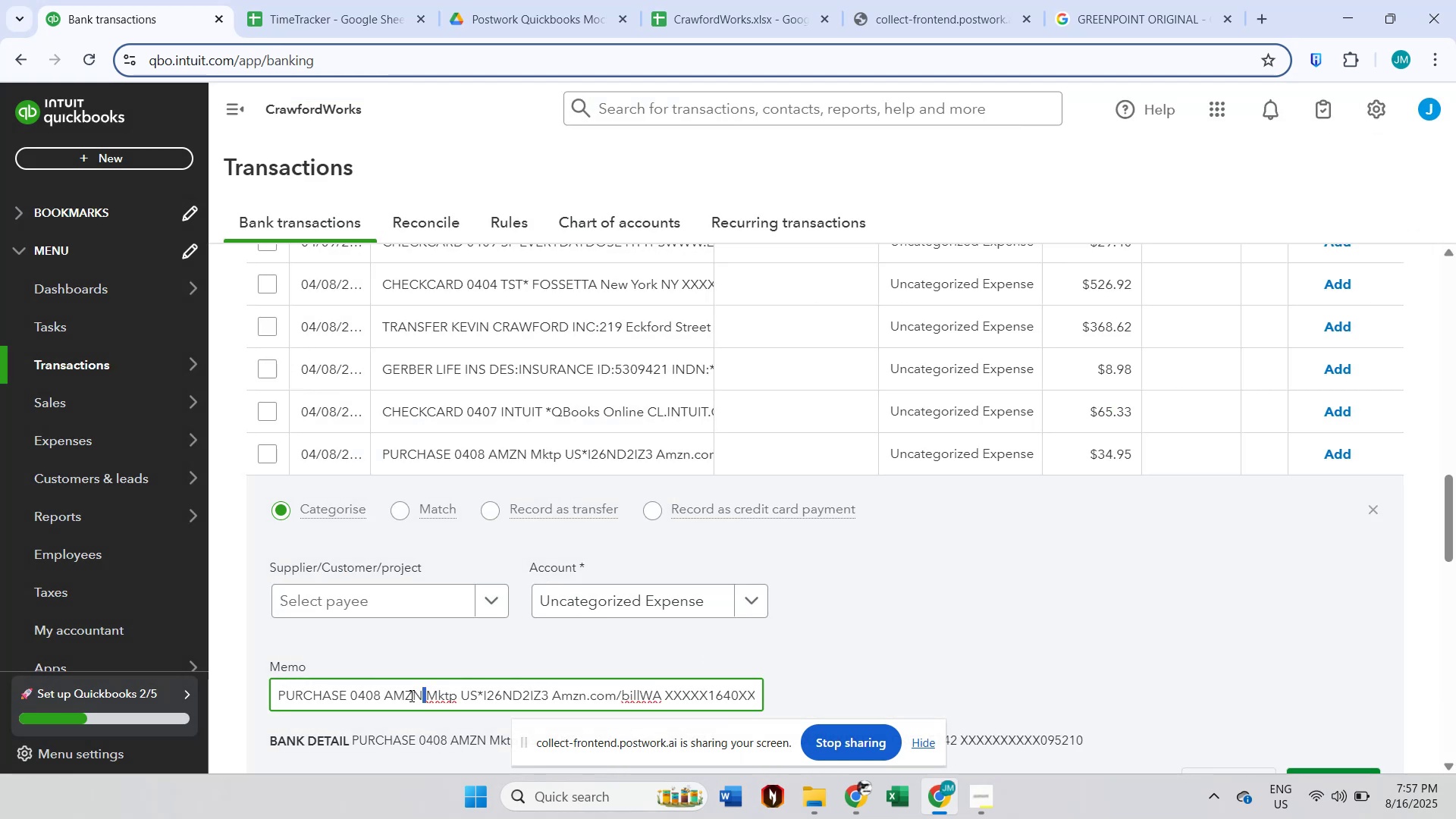 
triple_click([402, 695])
 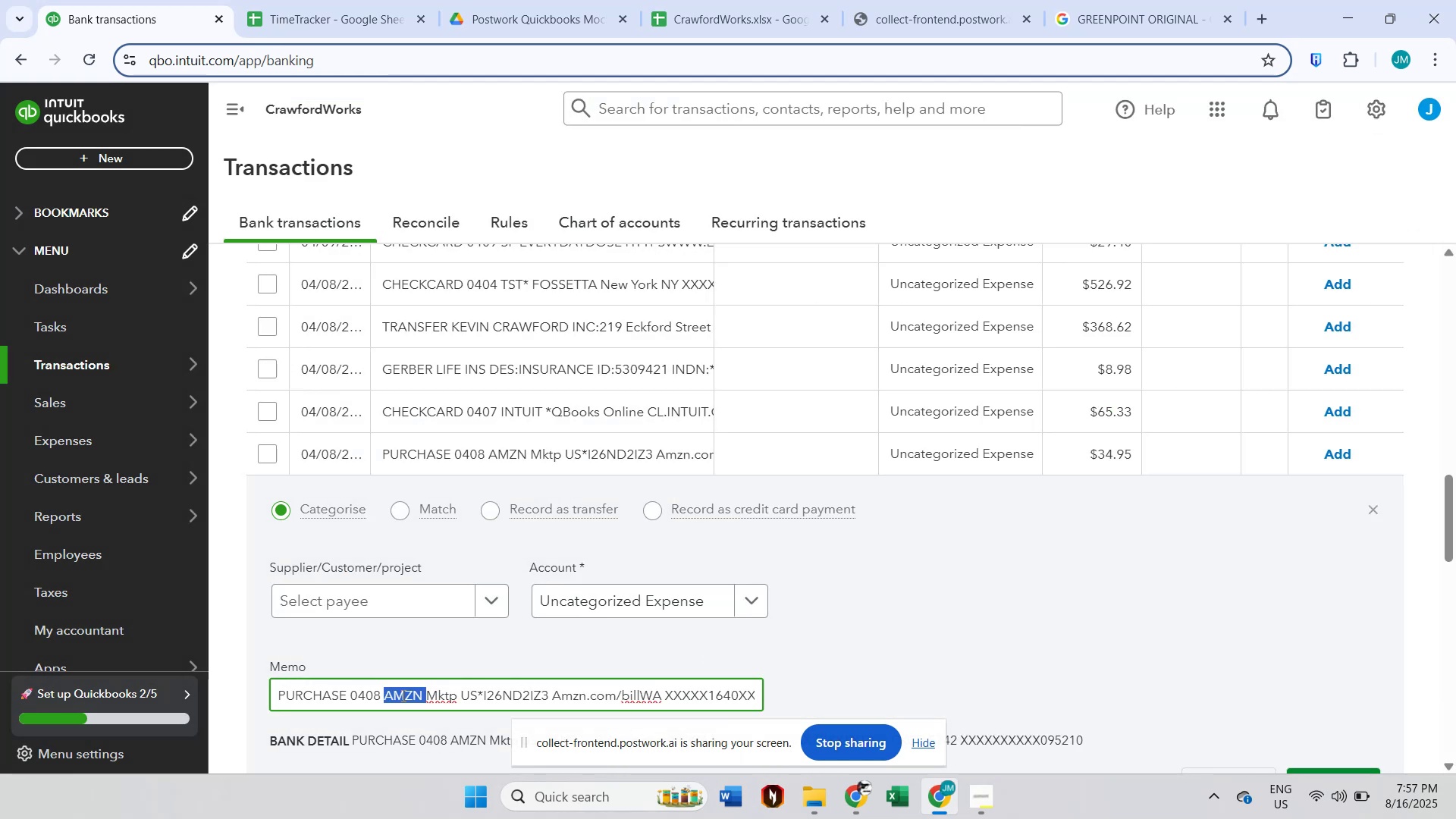 
hold_key(key=ShiftLeft, duration=1.16)
left_click([623, 694])
 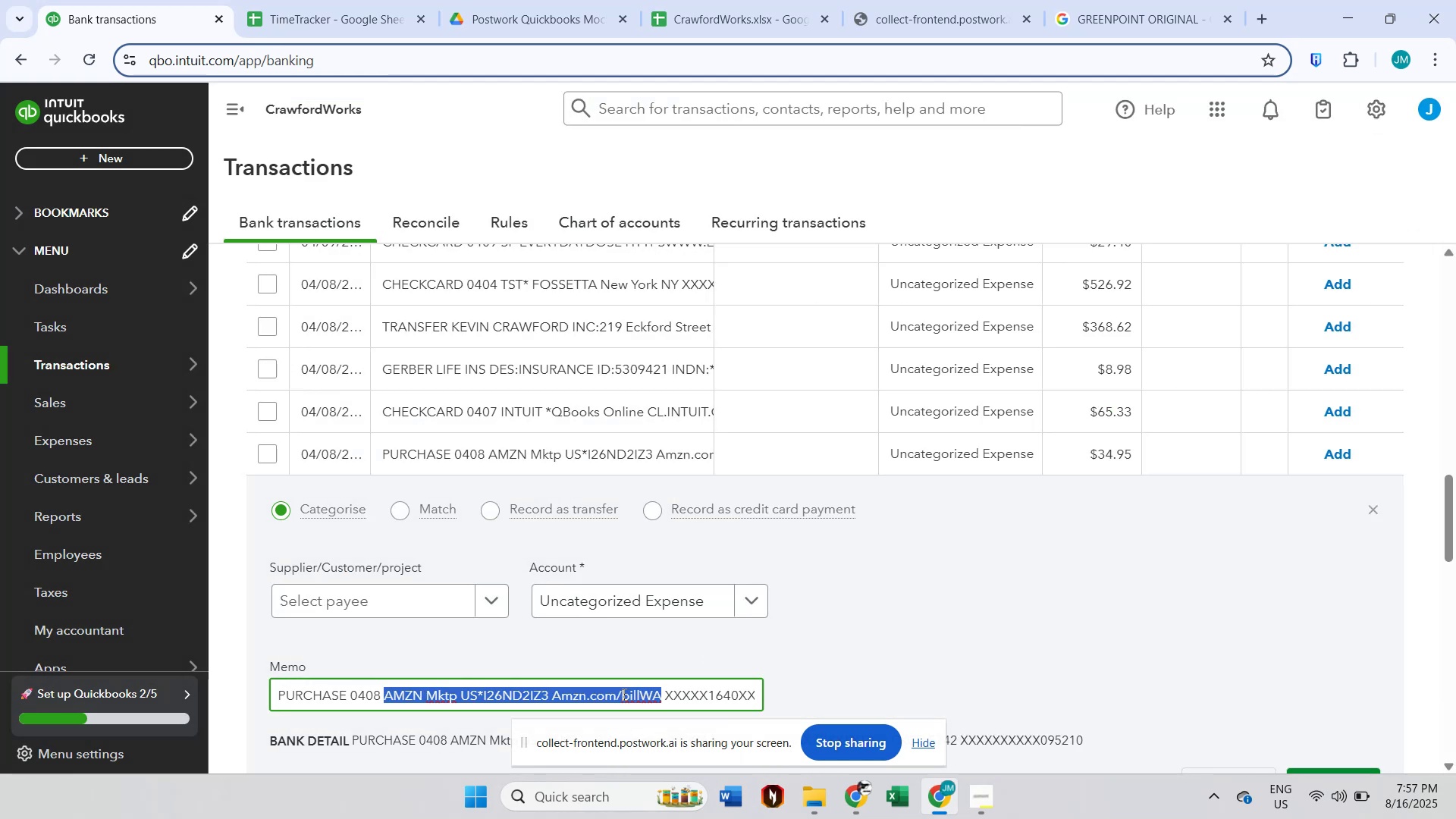 
key(Control+Shift+ControlLeft)
 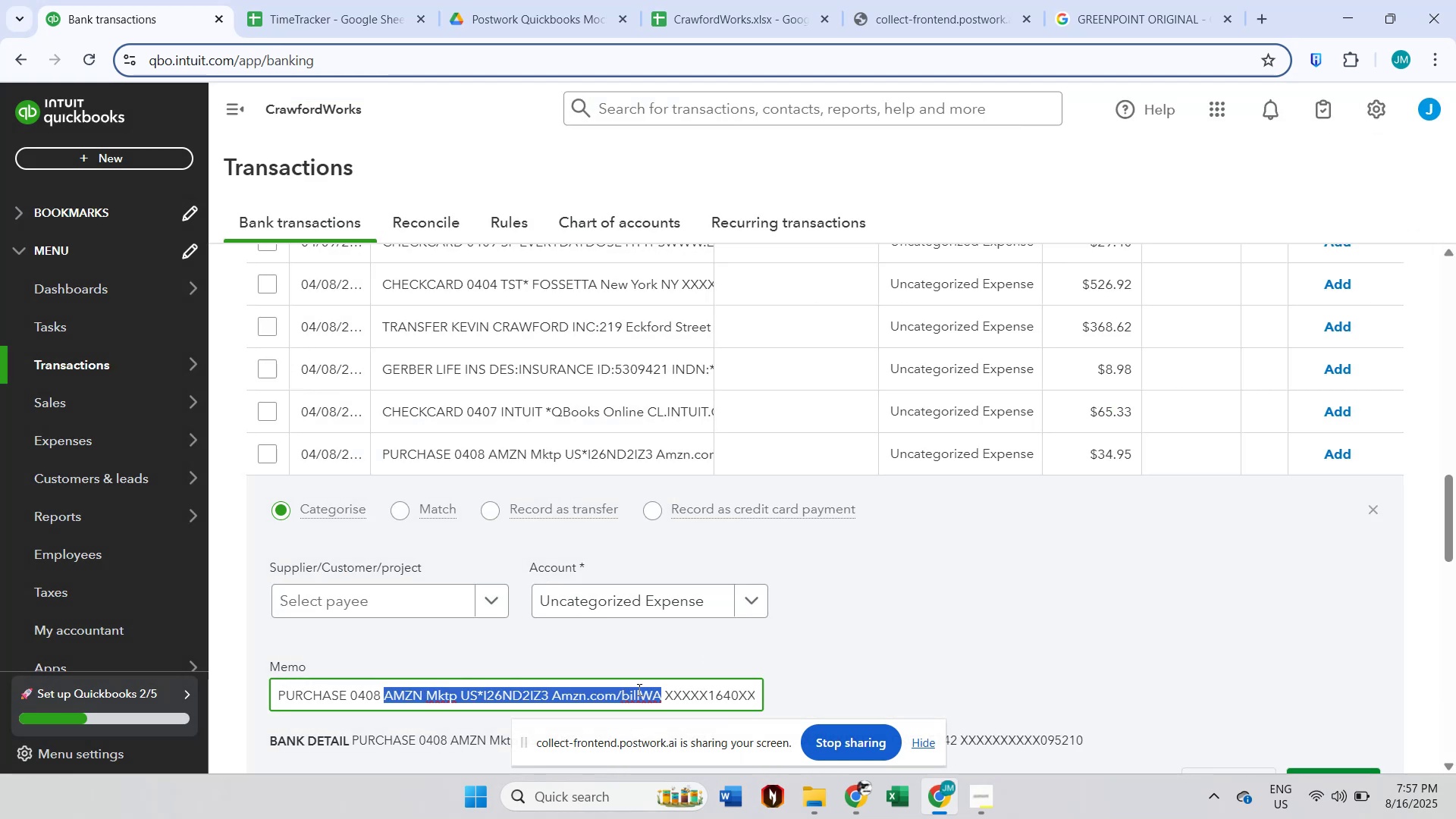 
key(Control+C)
 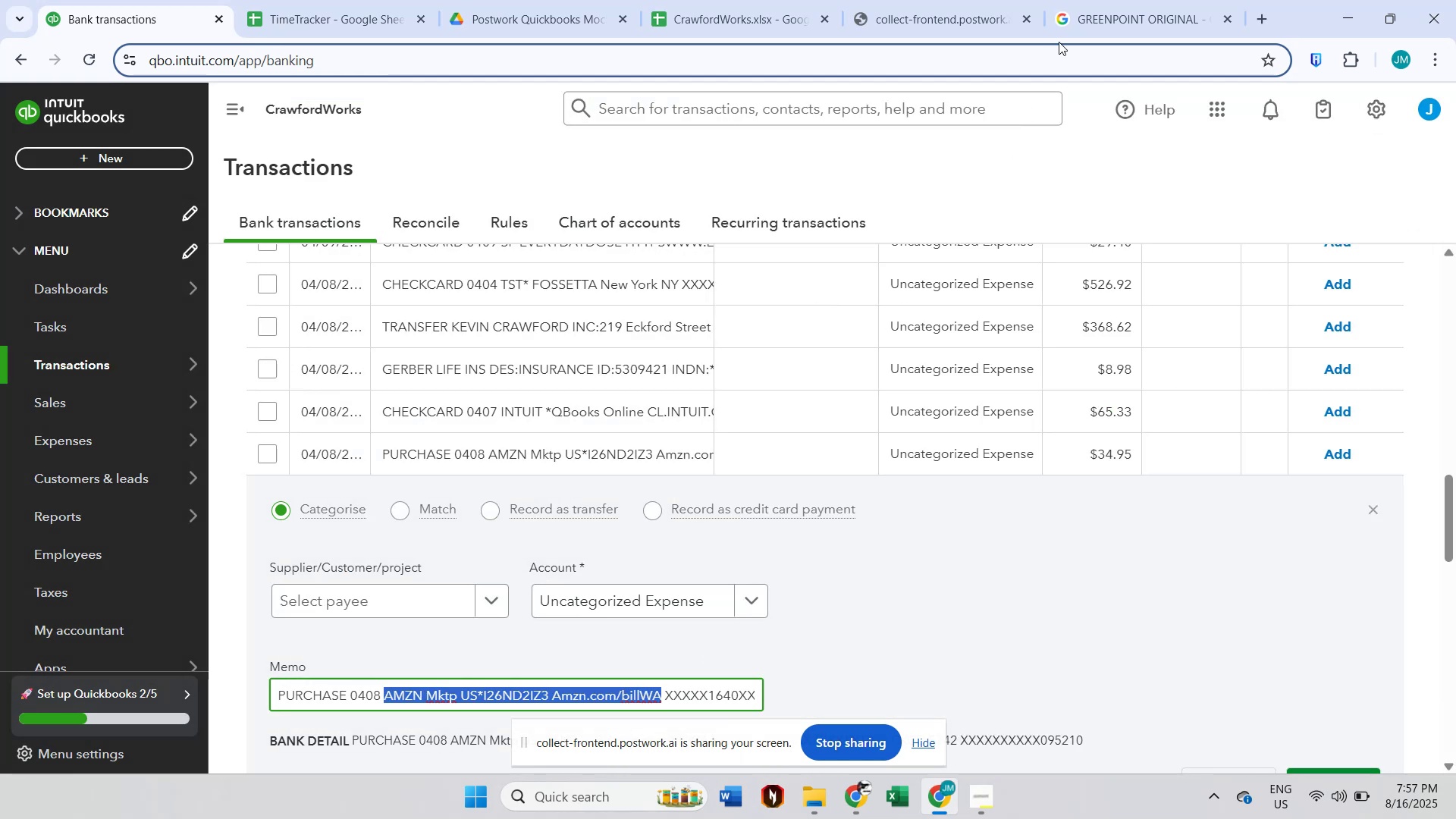 
left_click([1087, 18])
 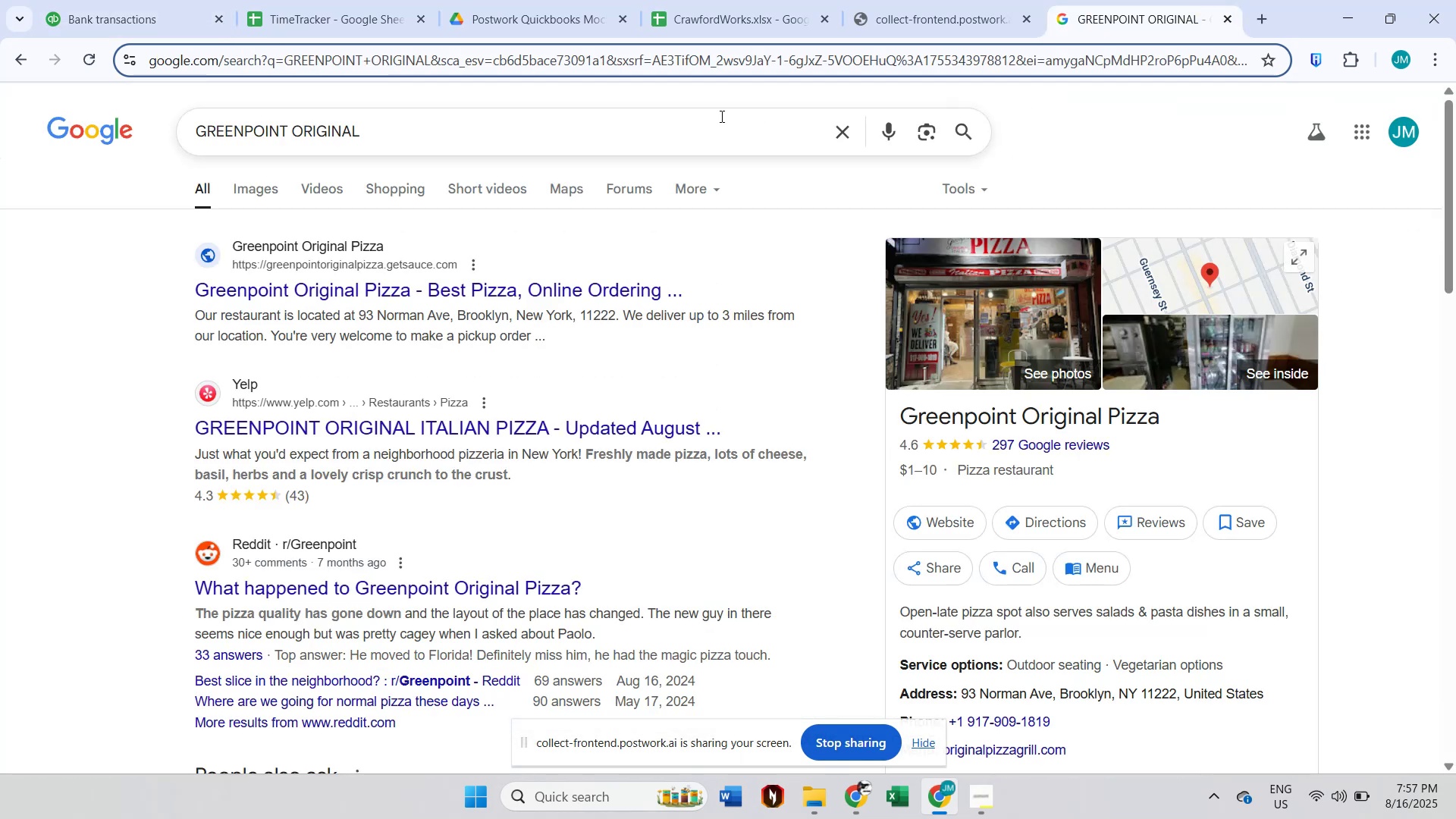 
key(Control+A)
 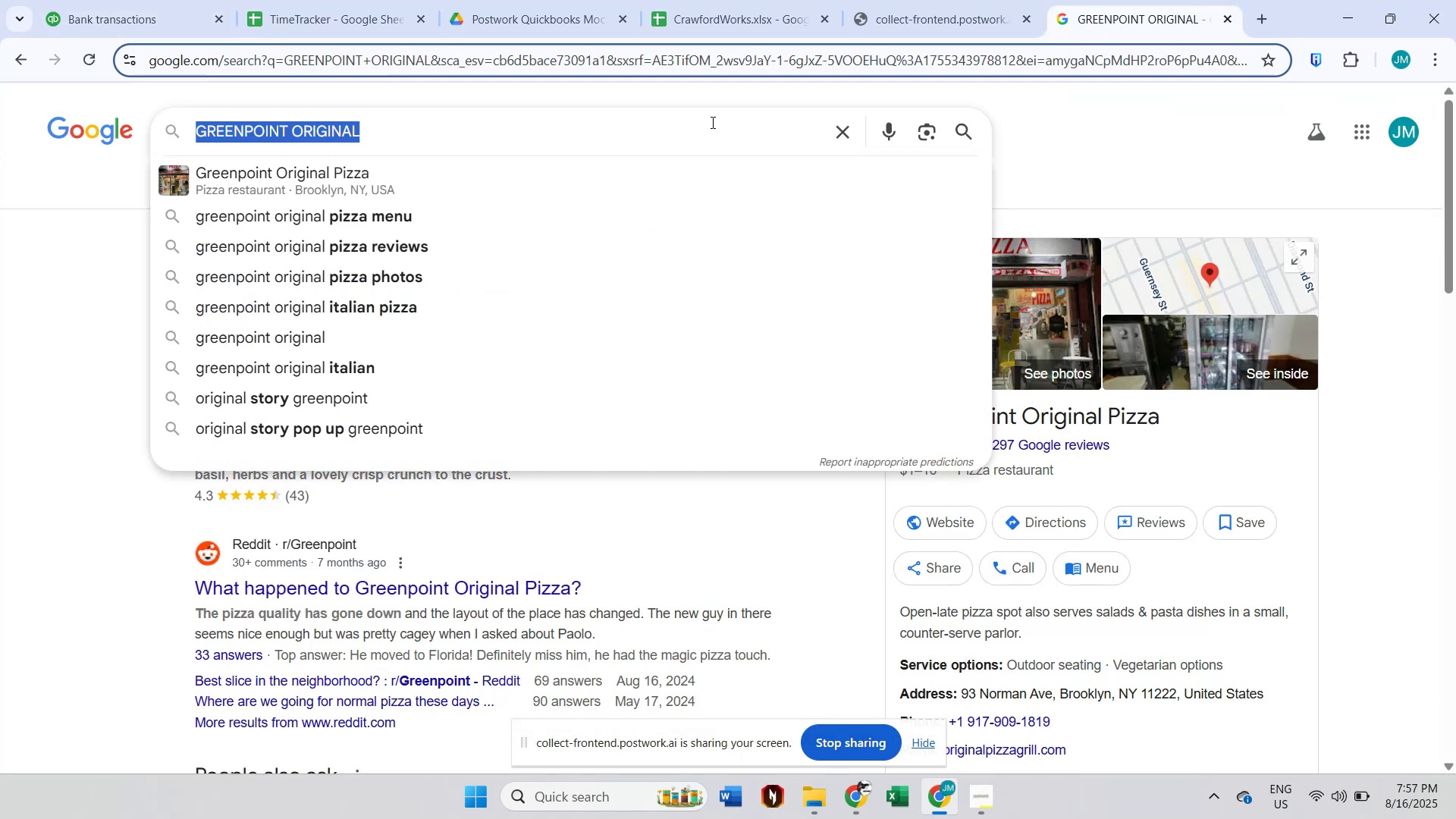 
key(Control+V)
 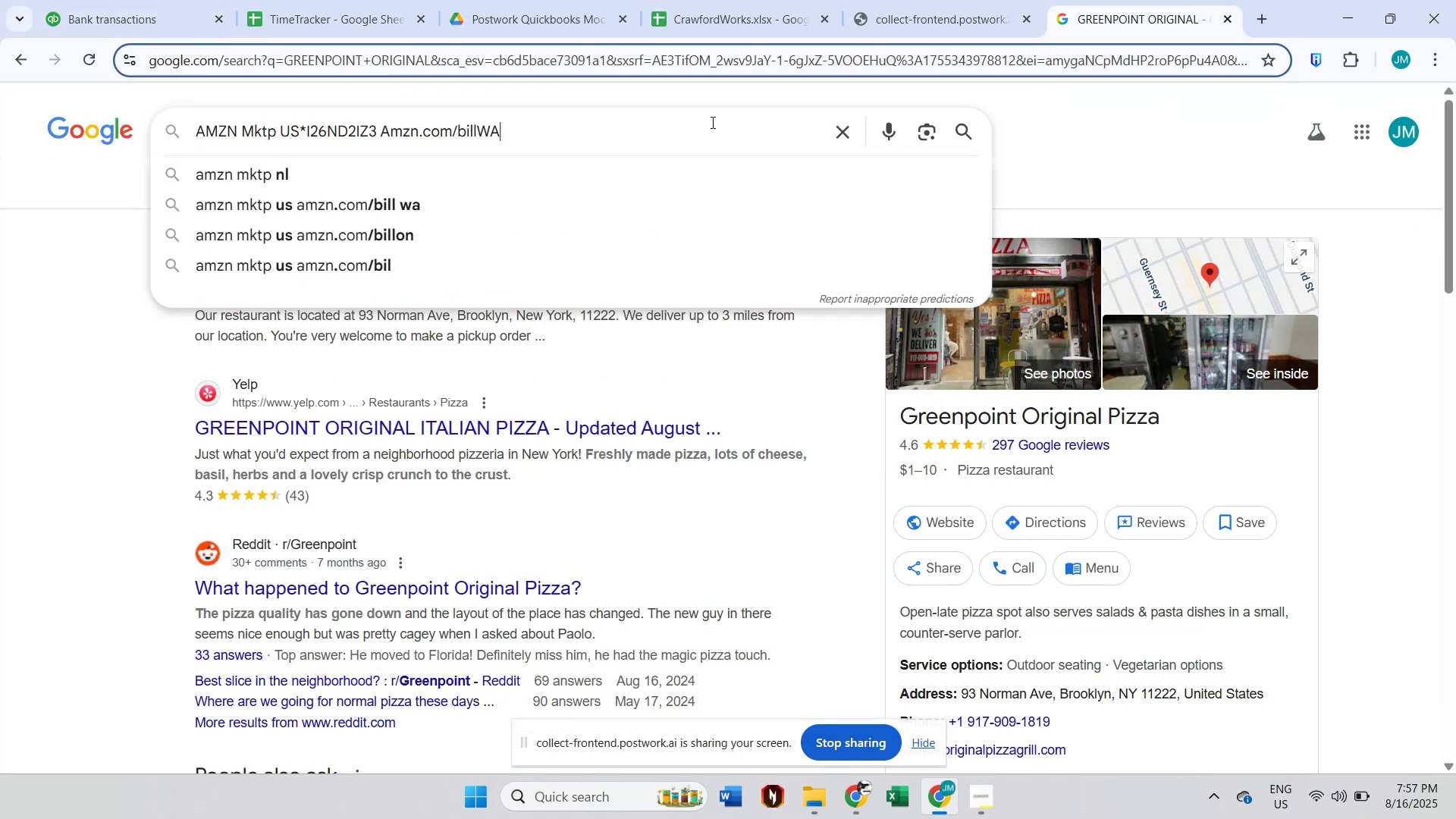 
key(Enter)
 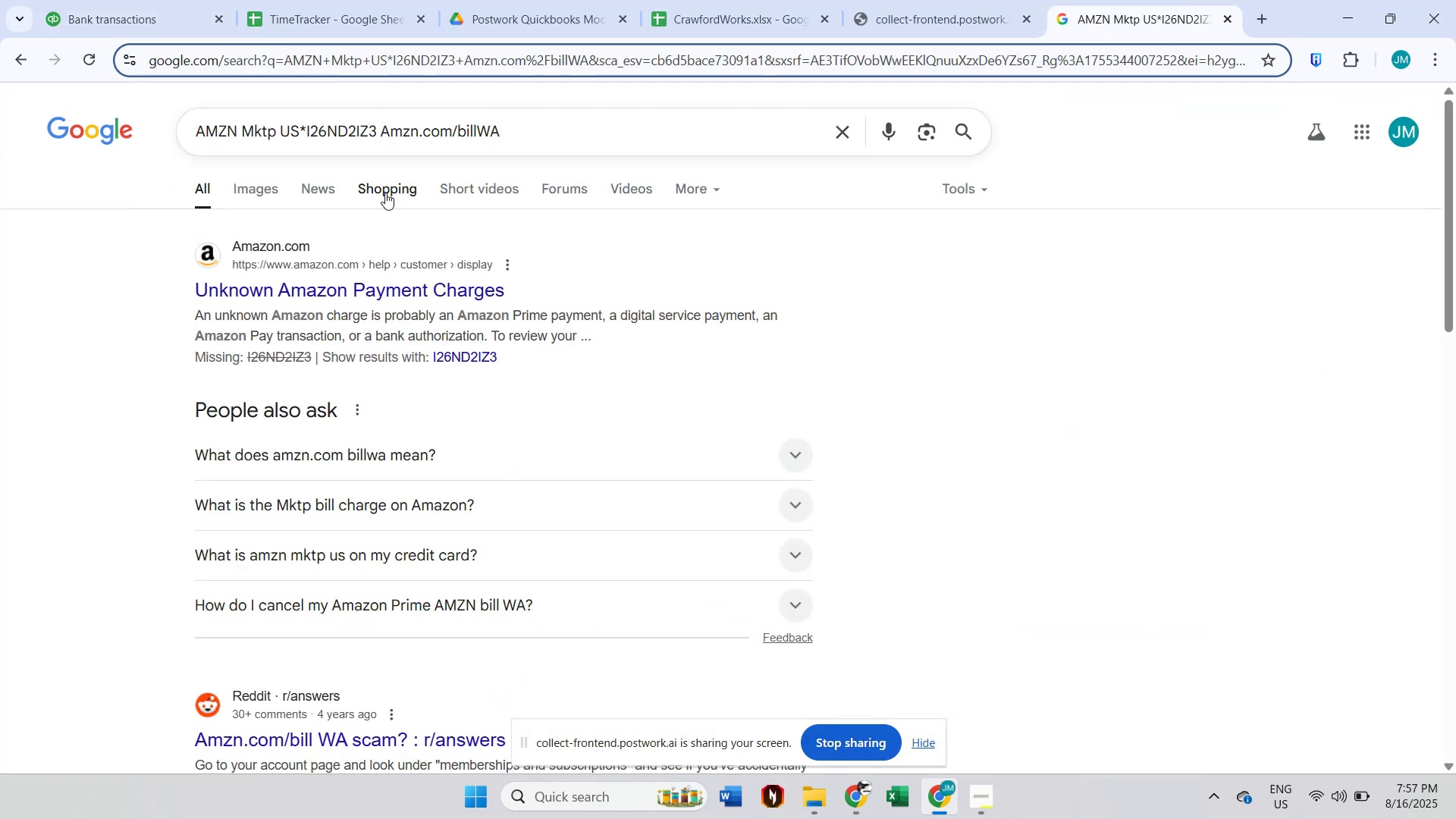 
left_click([156, 0])
 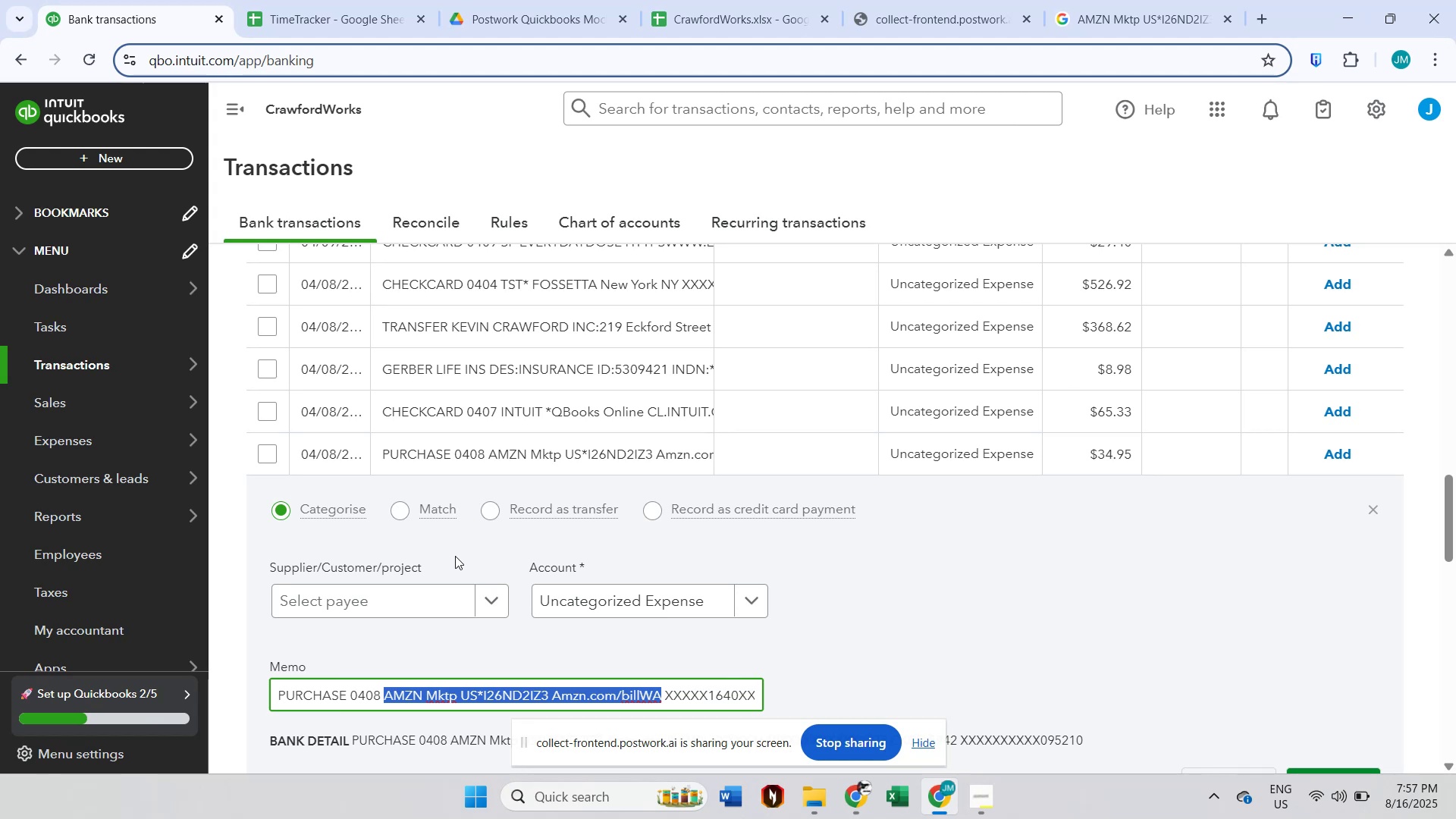 
left_click([411, 595])
 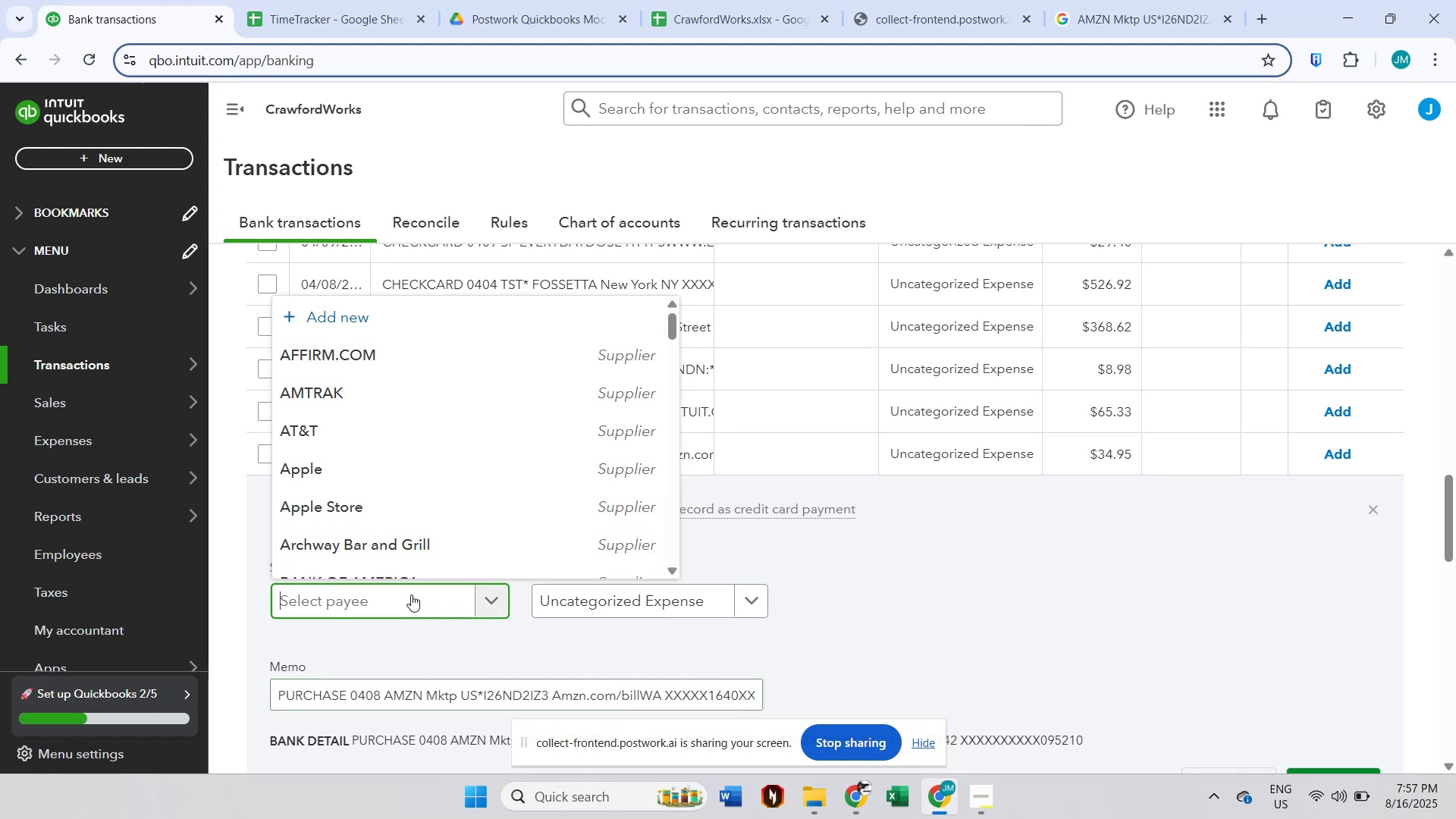 
type(Amazon)
 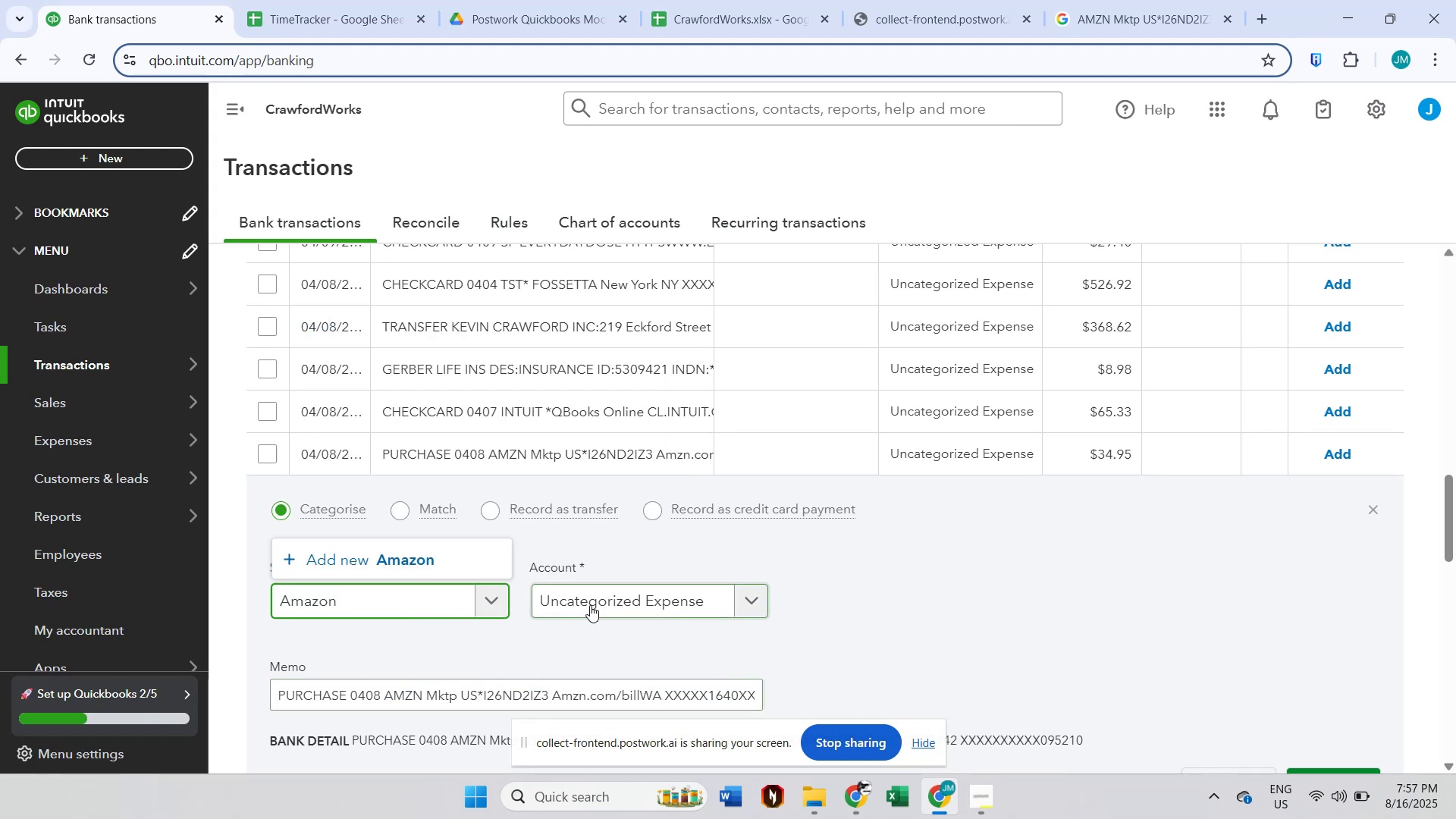 
left_click([446, 554])
 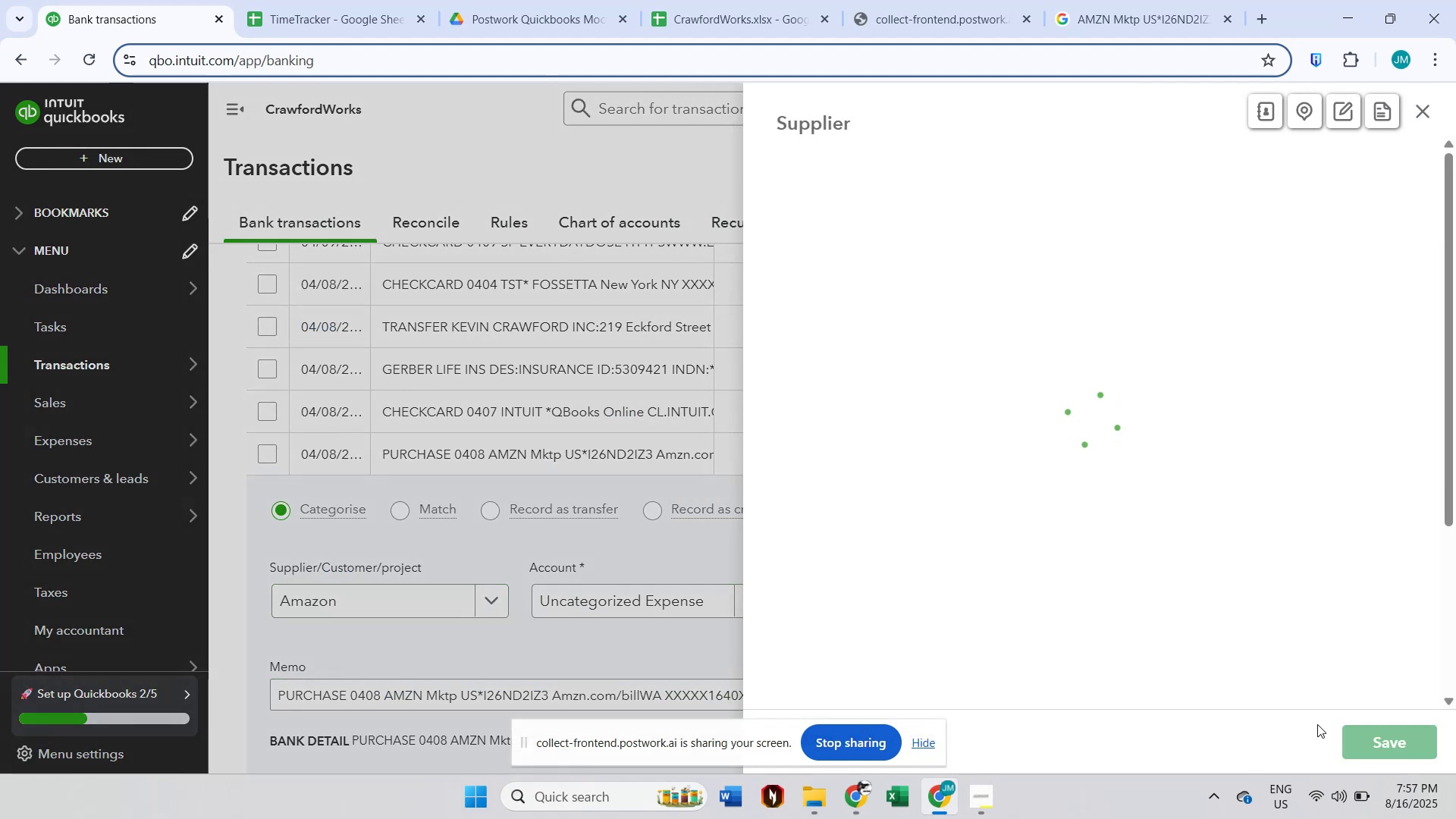 
left_click([1357, 733])
 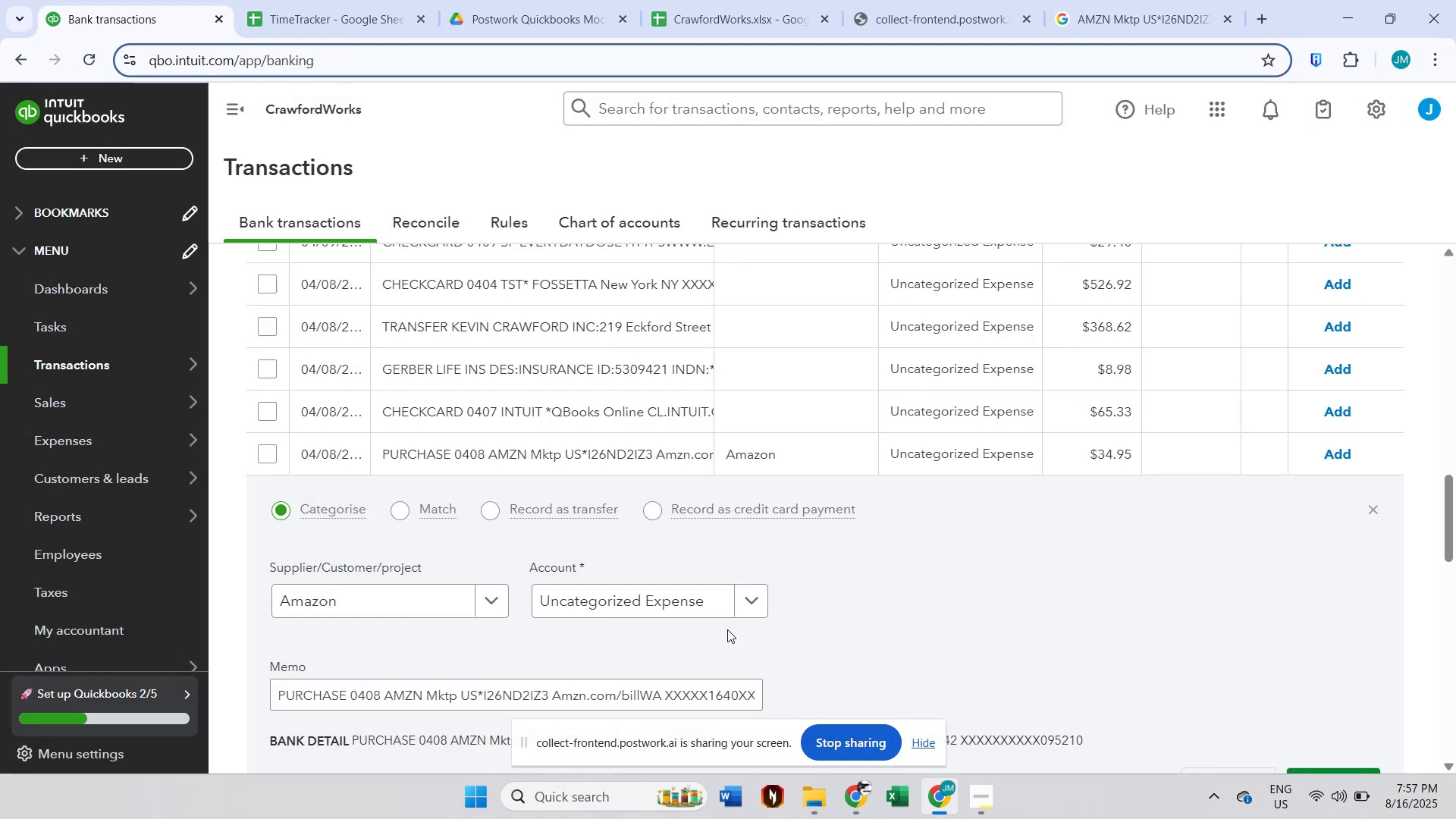 
left_click([733, 608])
 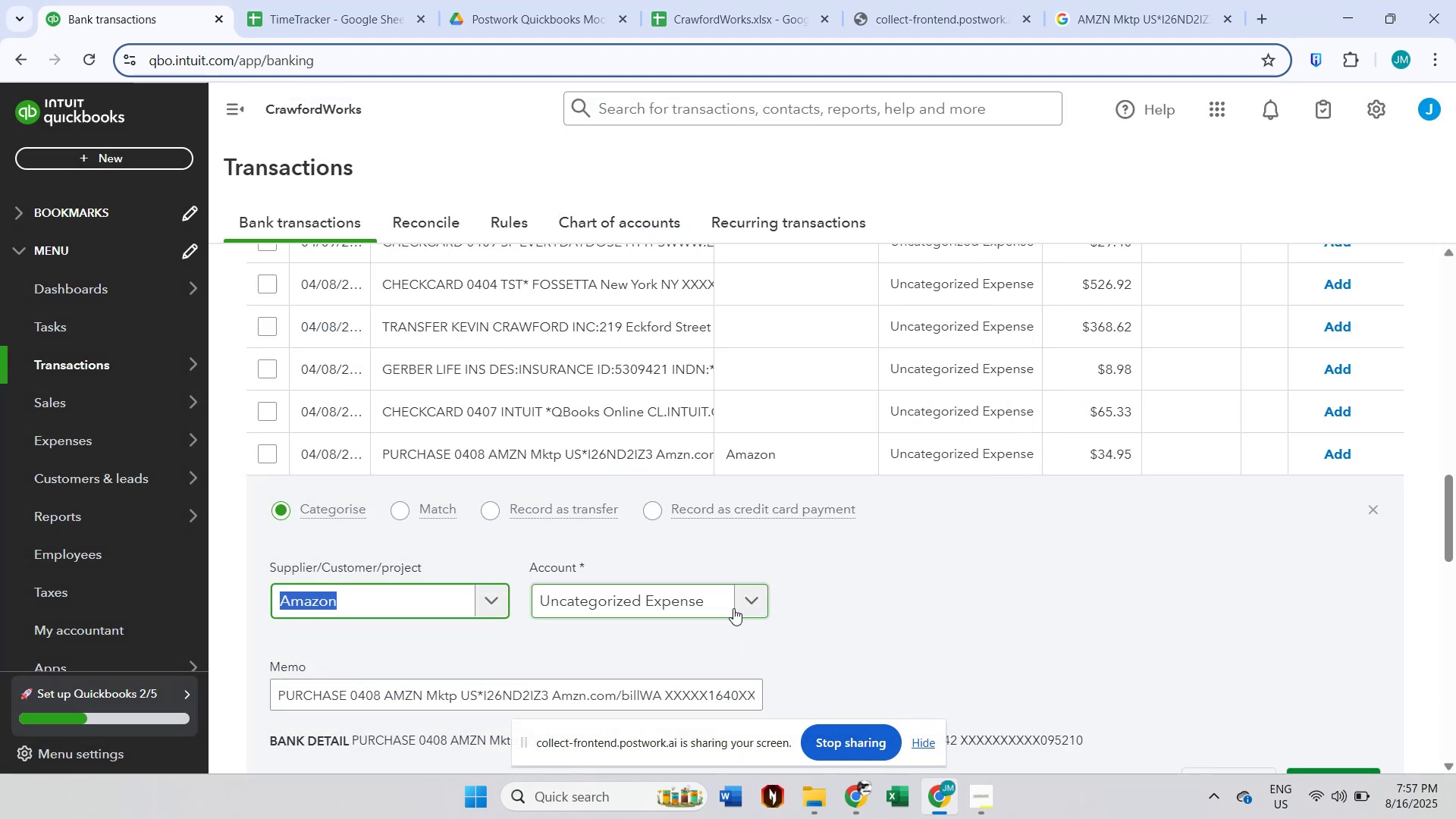 
left_click([679, 603])
 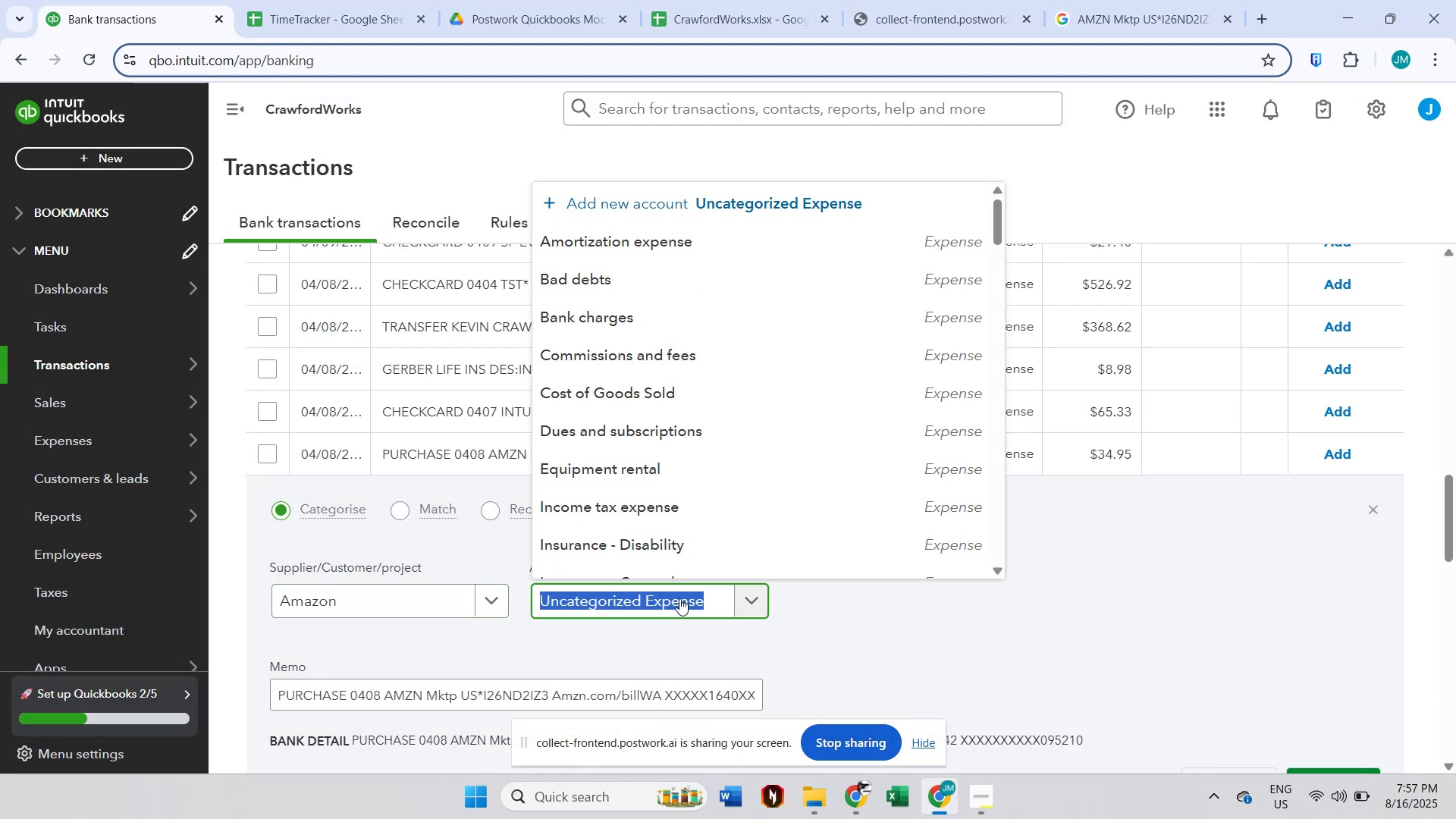 
scroll: coordinate [742, 526], scroll_direction: down, amount: 3.0
 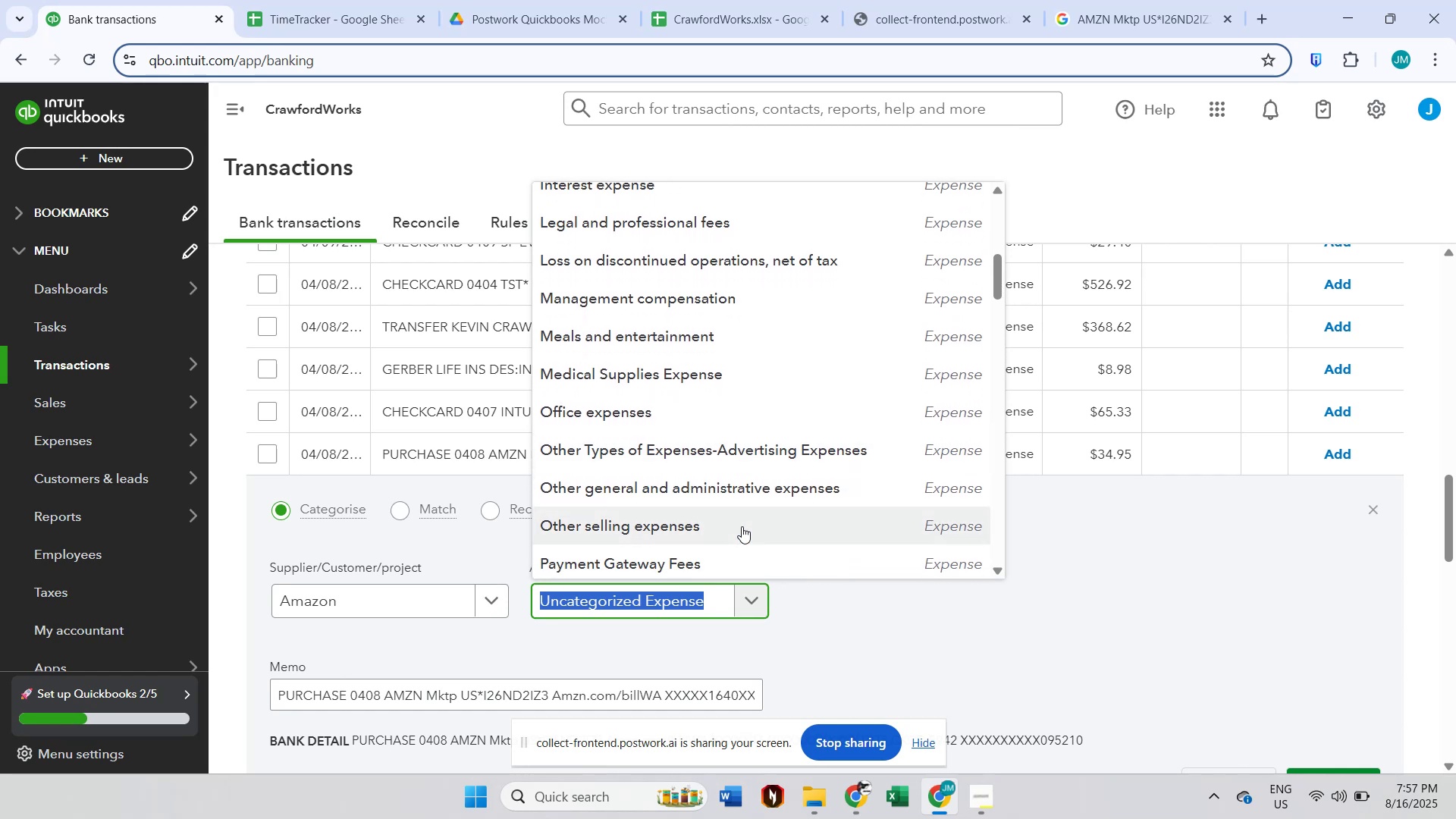 
left_click([762, 491])
 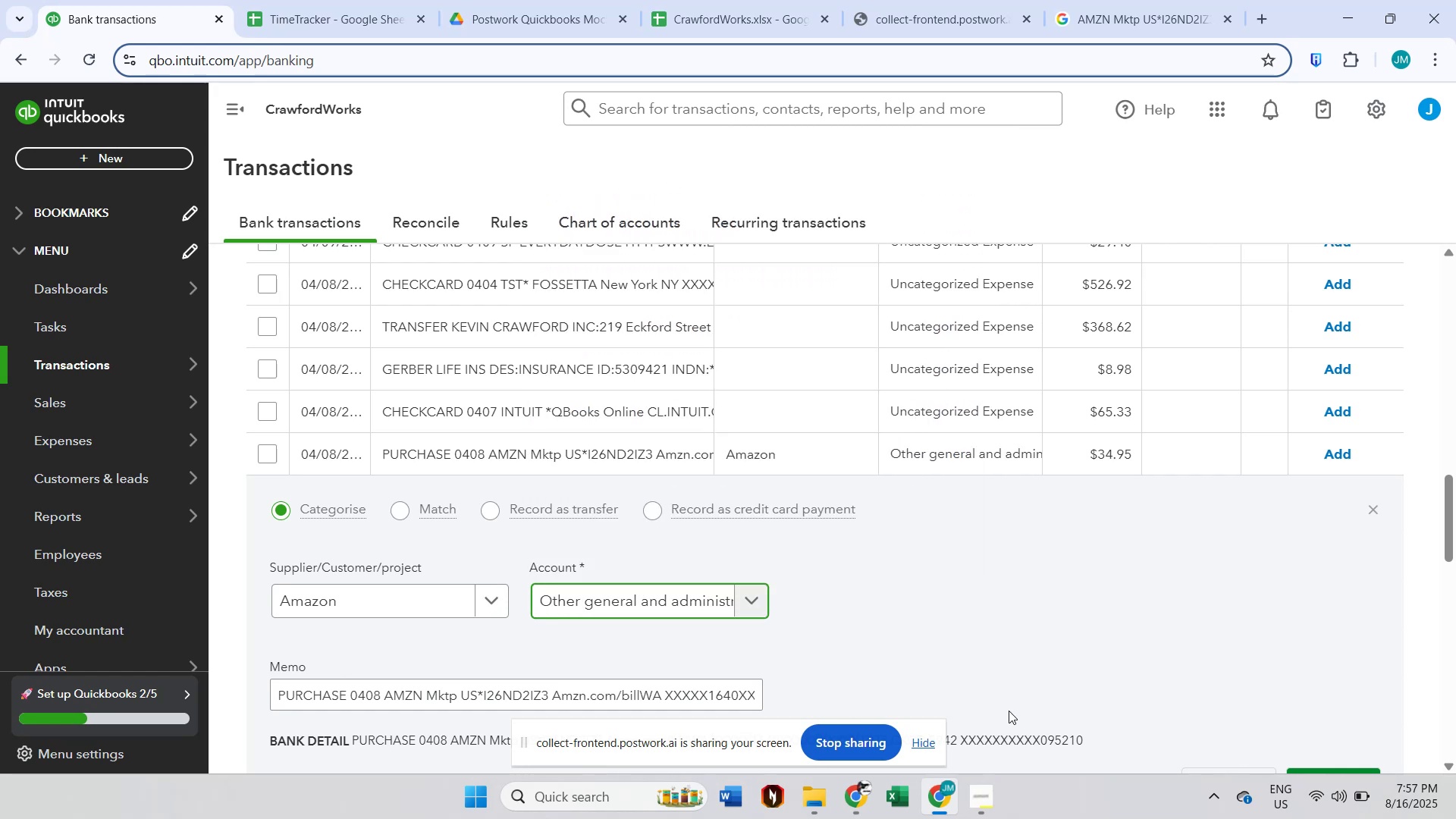 
scroll: coordinate [1006, 656], scroll_direction: down, amount: 1.0
 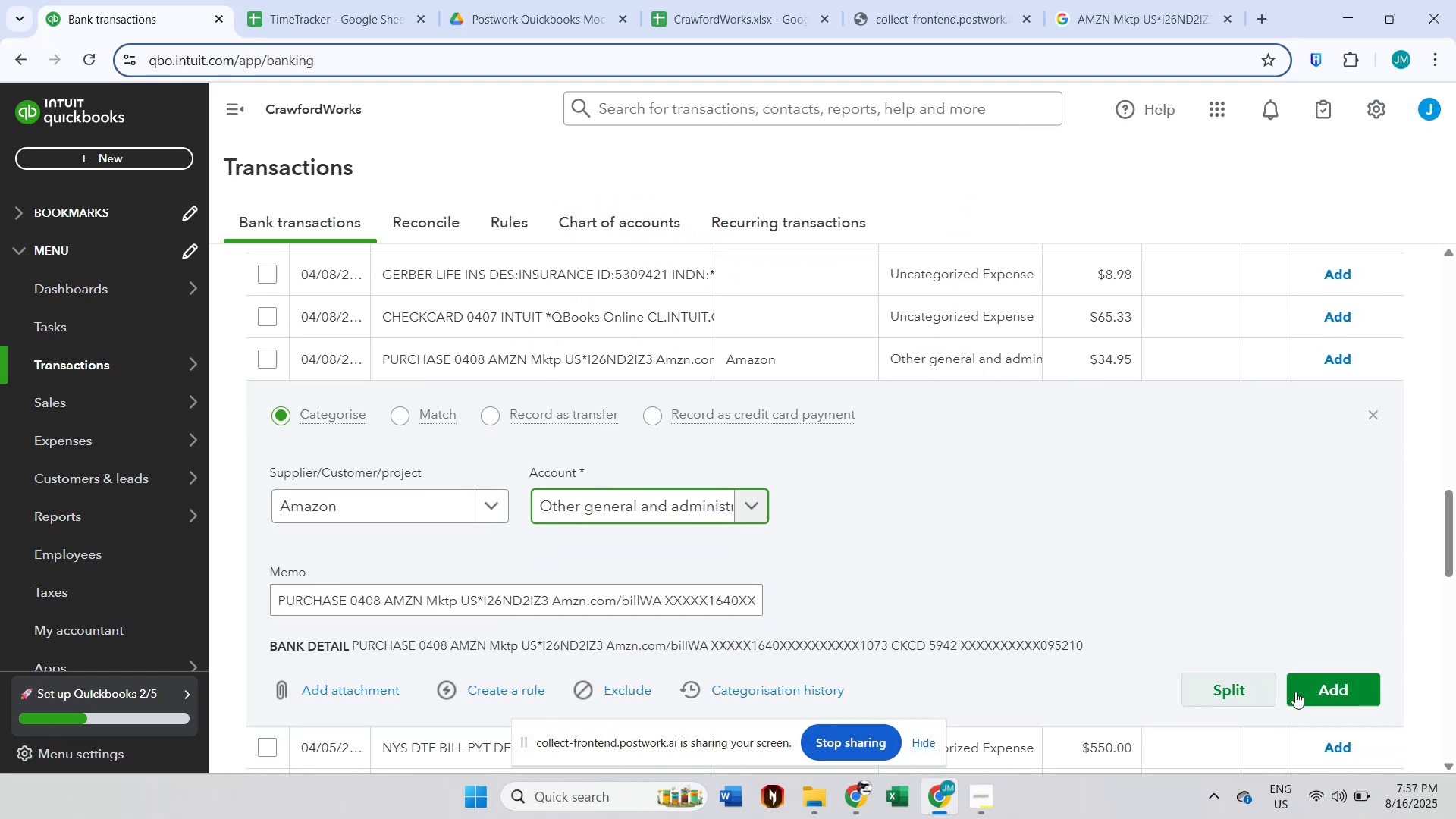 
left_click([1313, 692])
 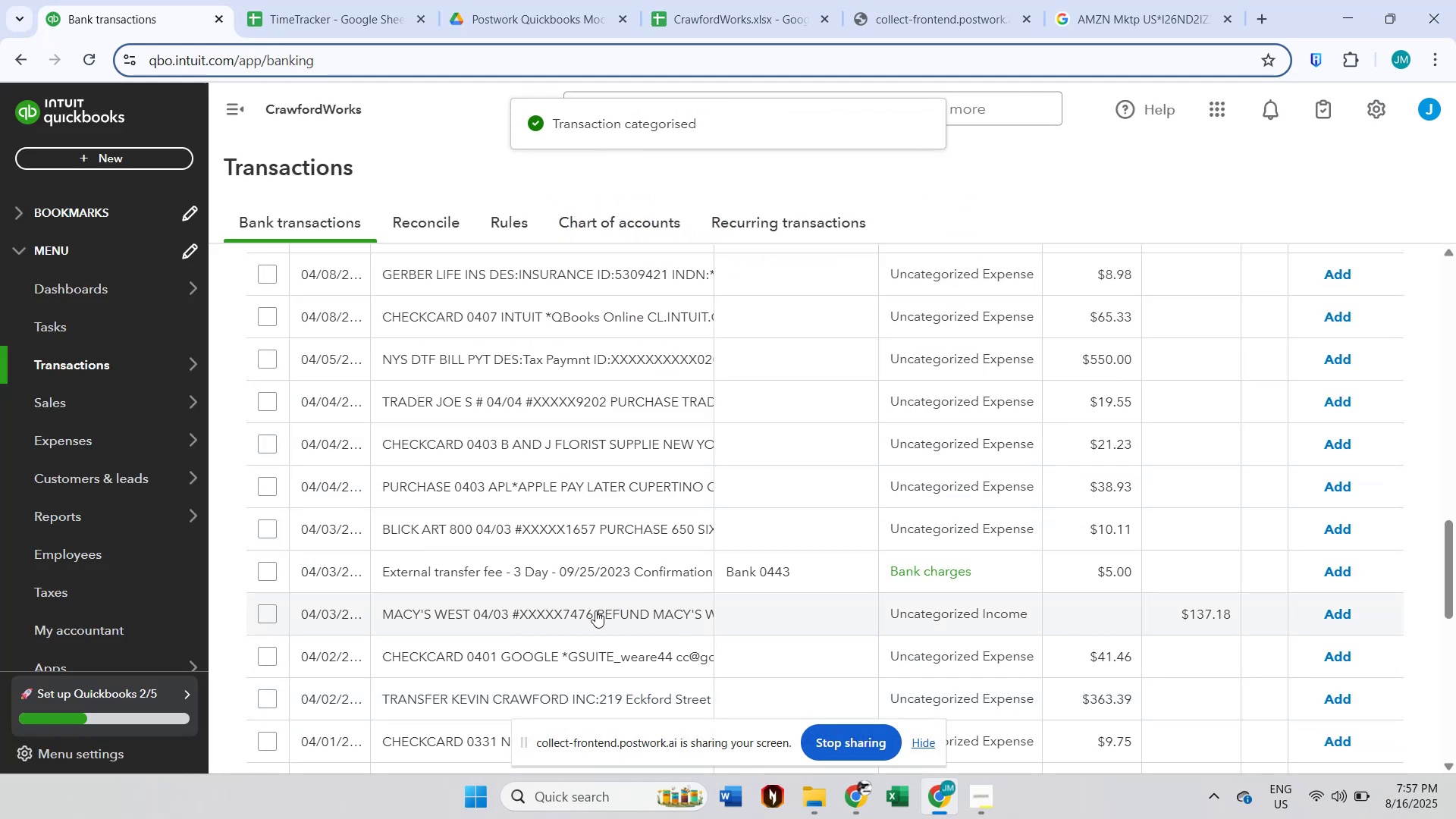 
wait(6.99)
 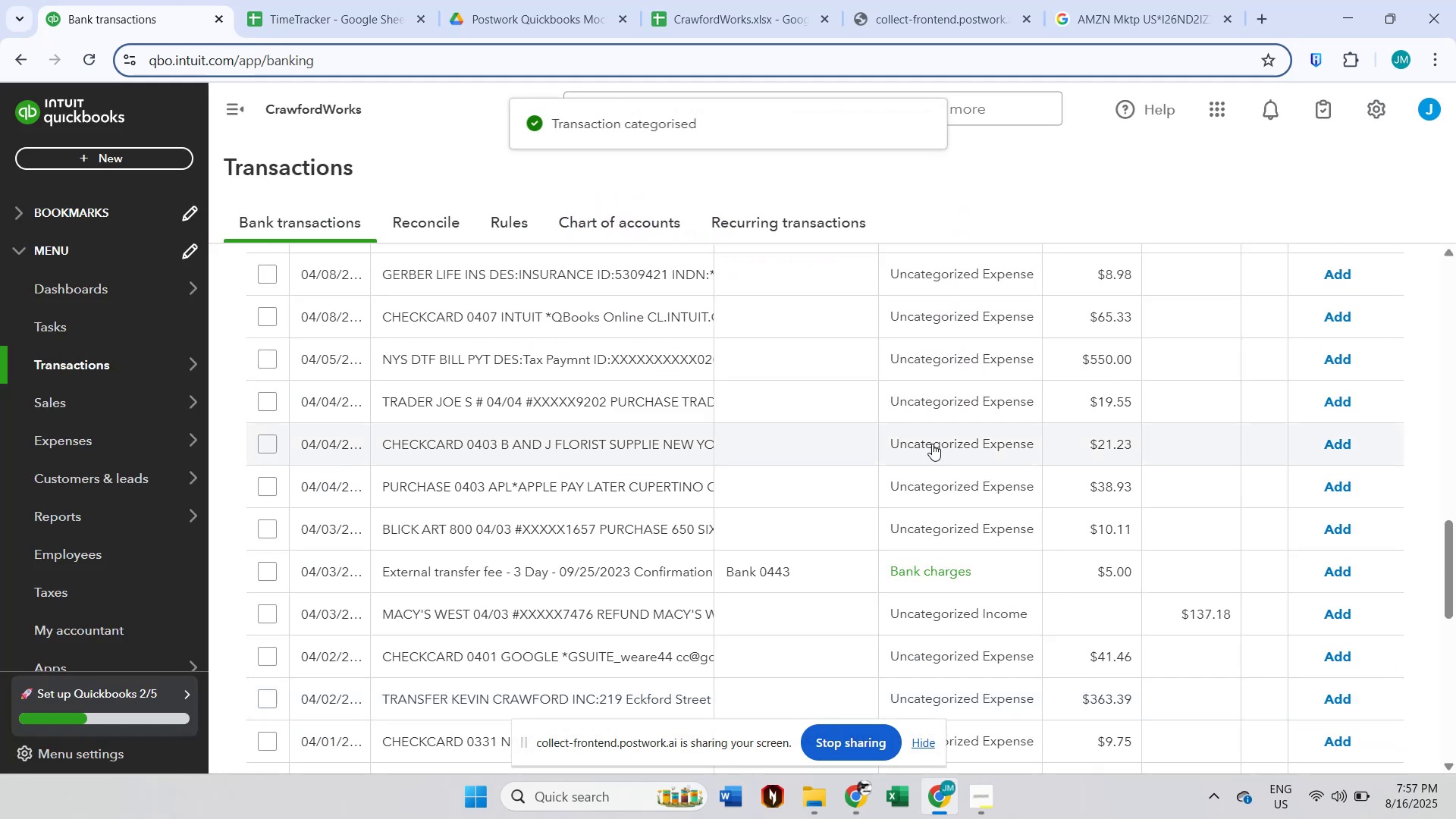 
left_click([595, 610])
 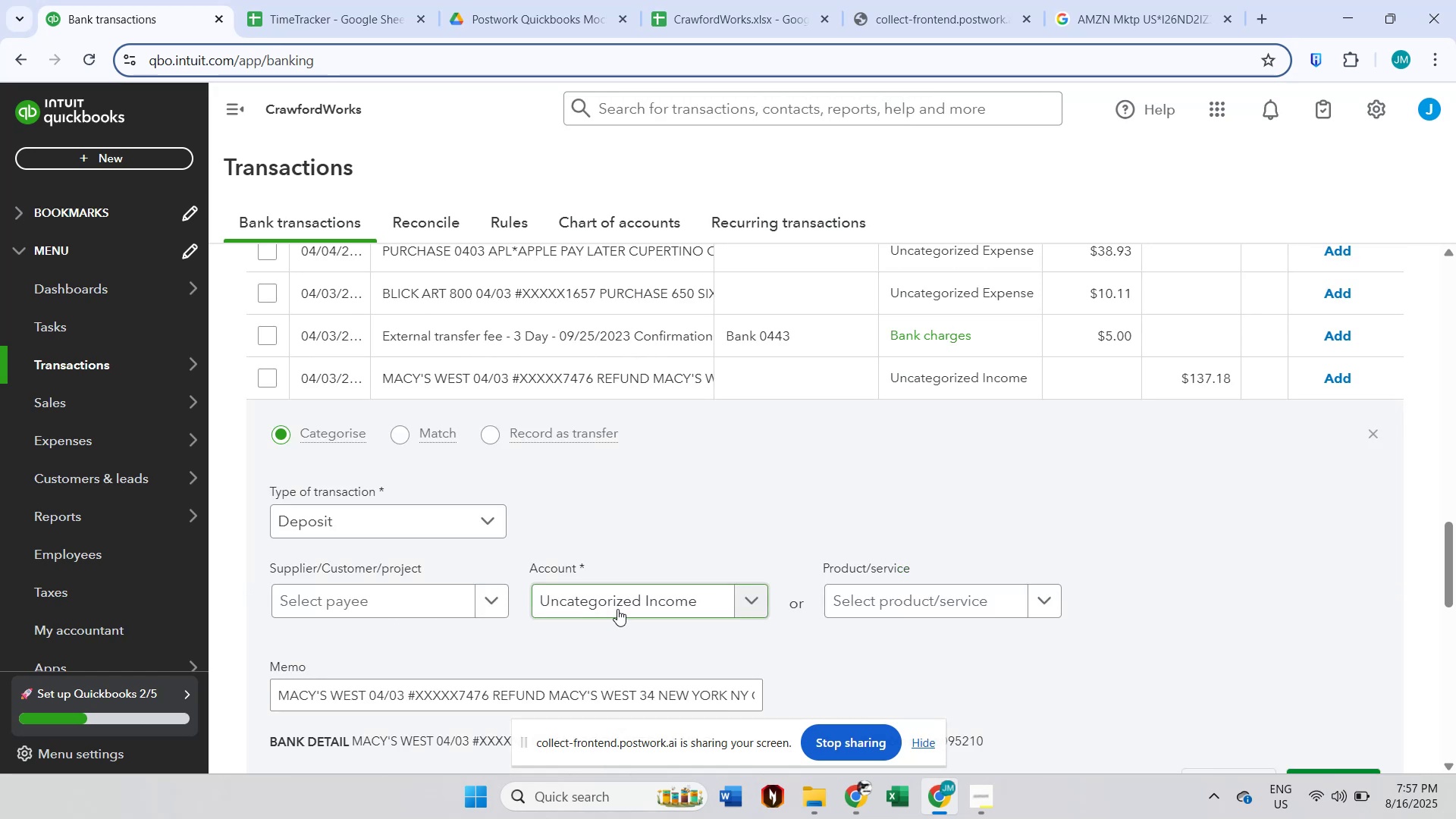 
scroll: coordinate [679, 575], scroll_direction: down, amount: 2.0
 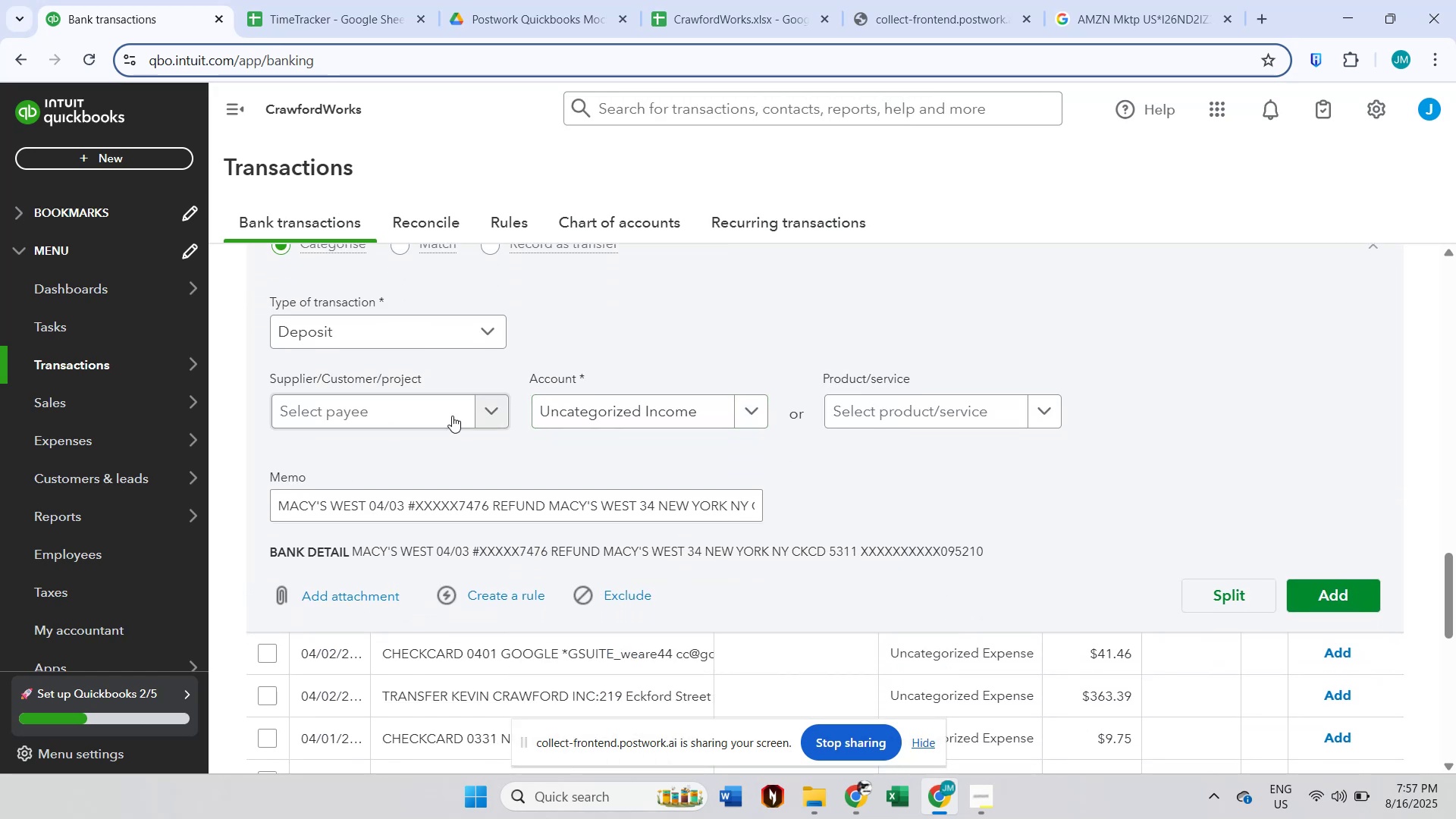 
left_click([479, 411])
 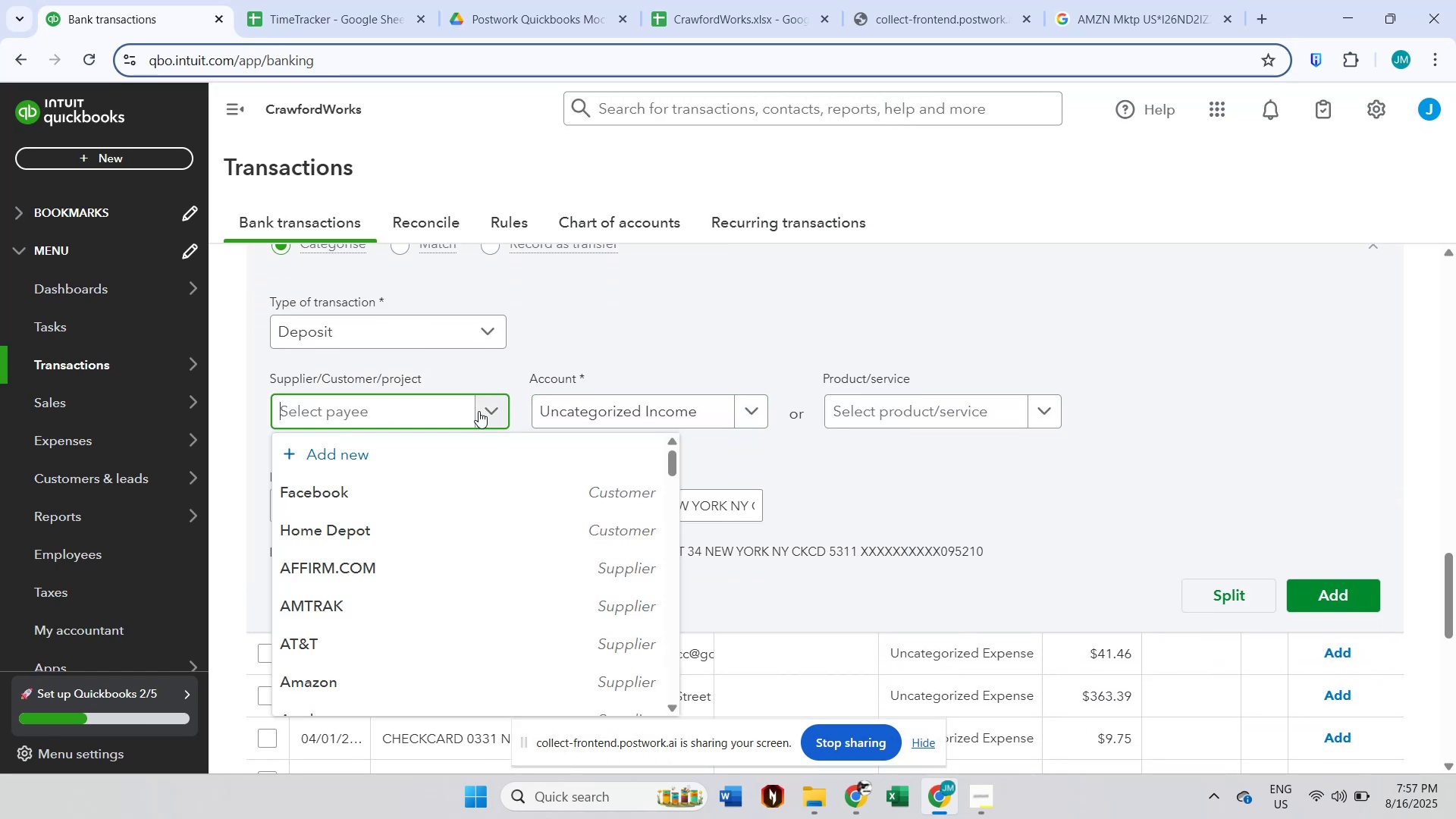 
left_click([887, 479])
 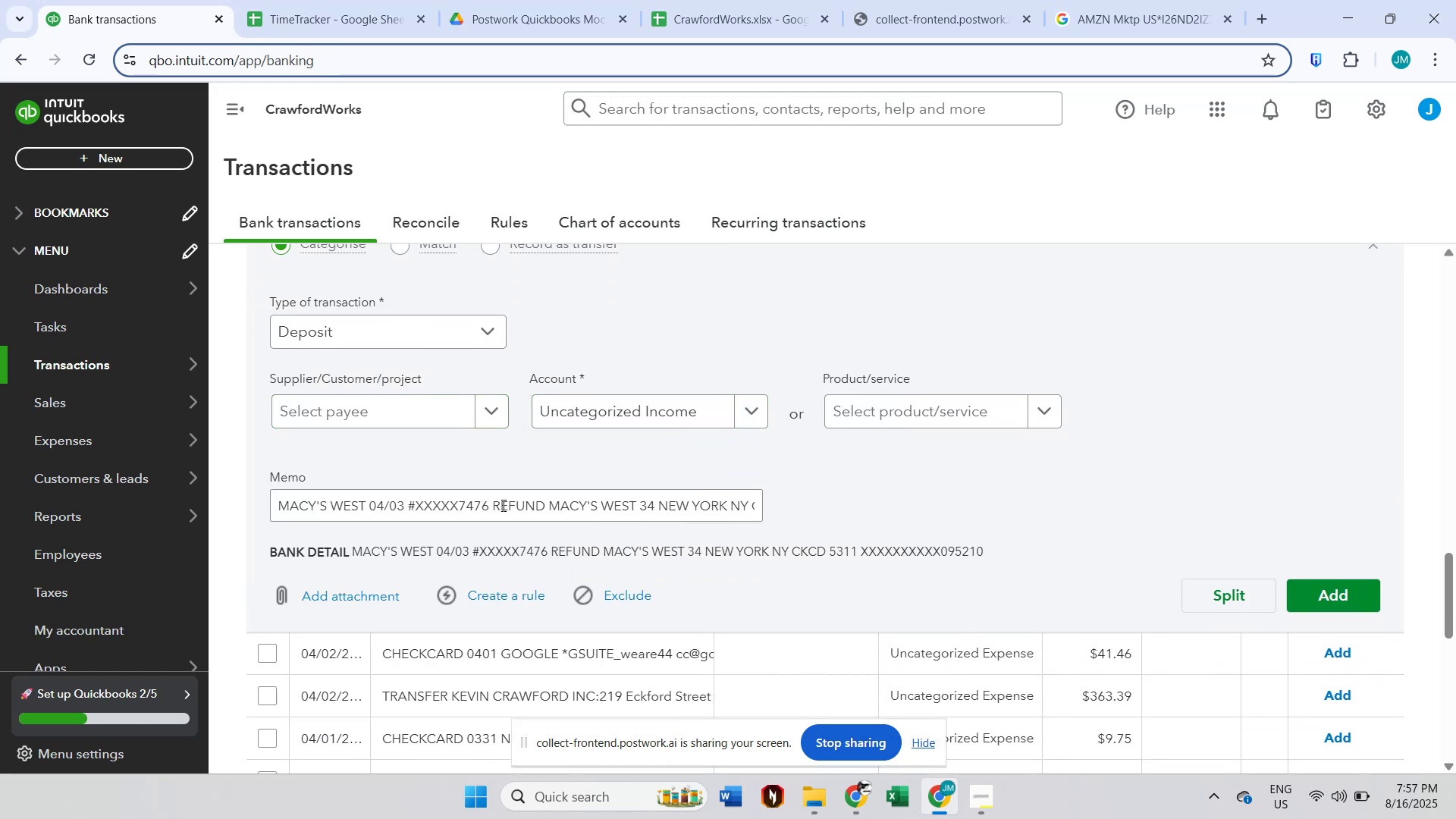 
left_click([349, 410])
 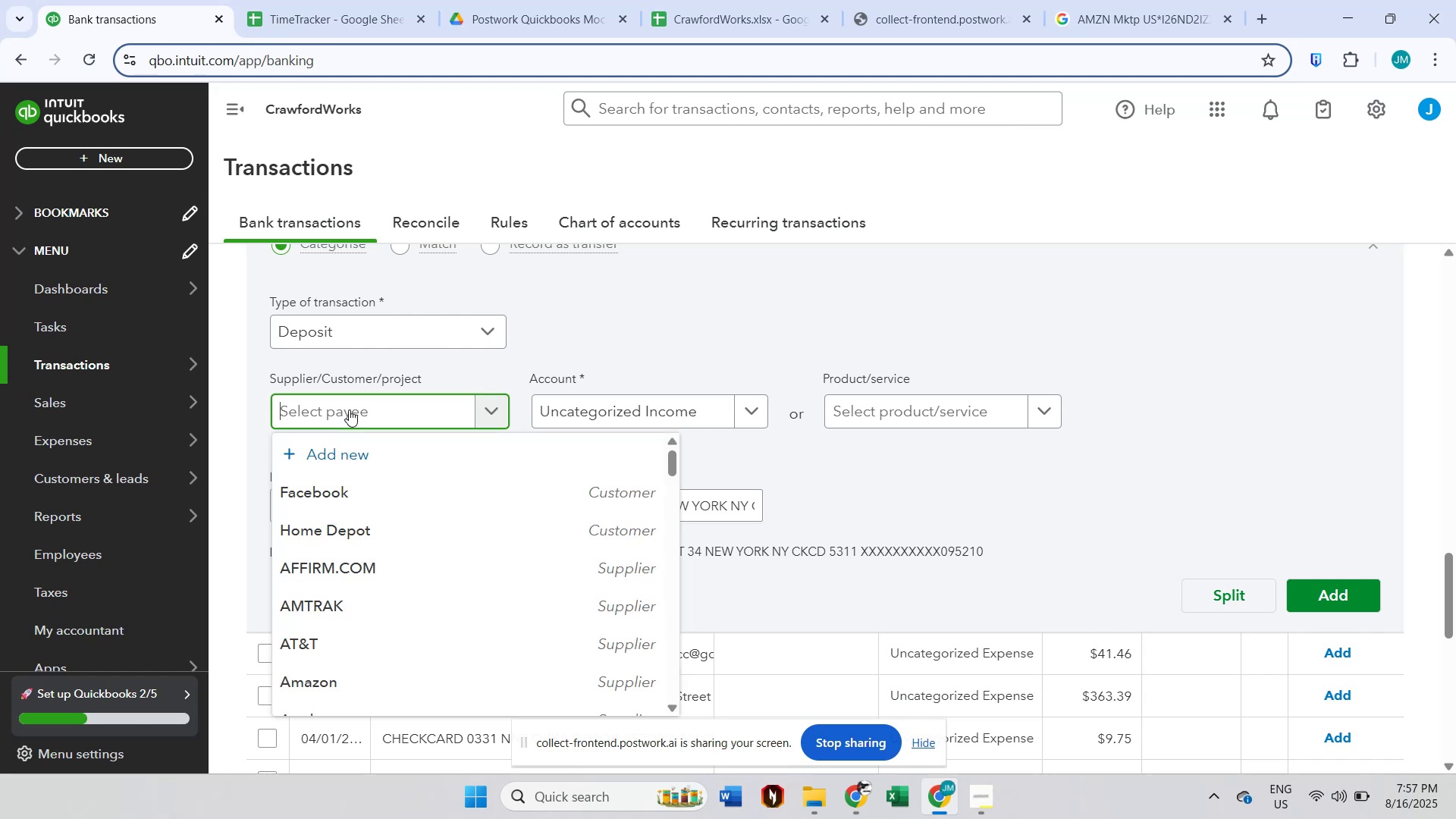 
type(Maxc)
key(Backspace)
key(Backspace)
type(cy's West)
 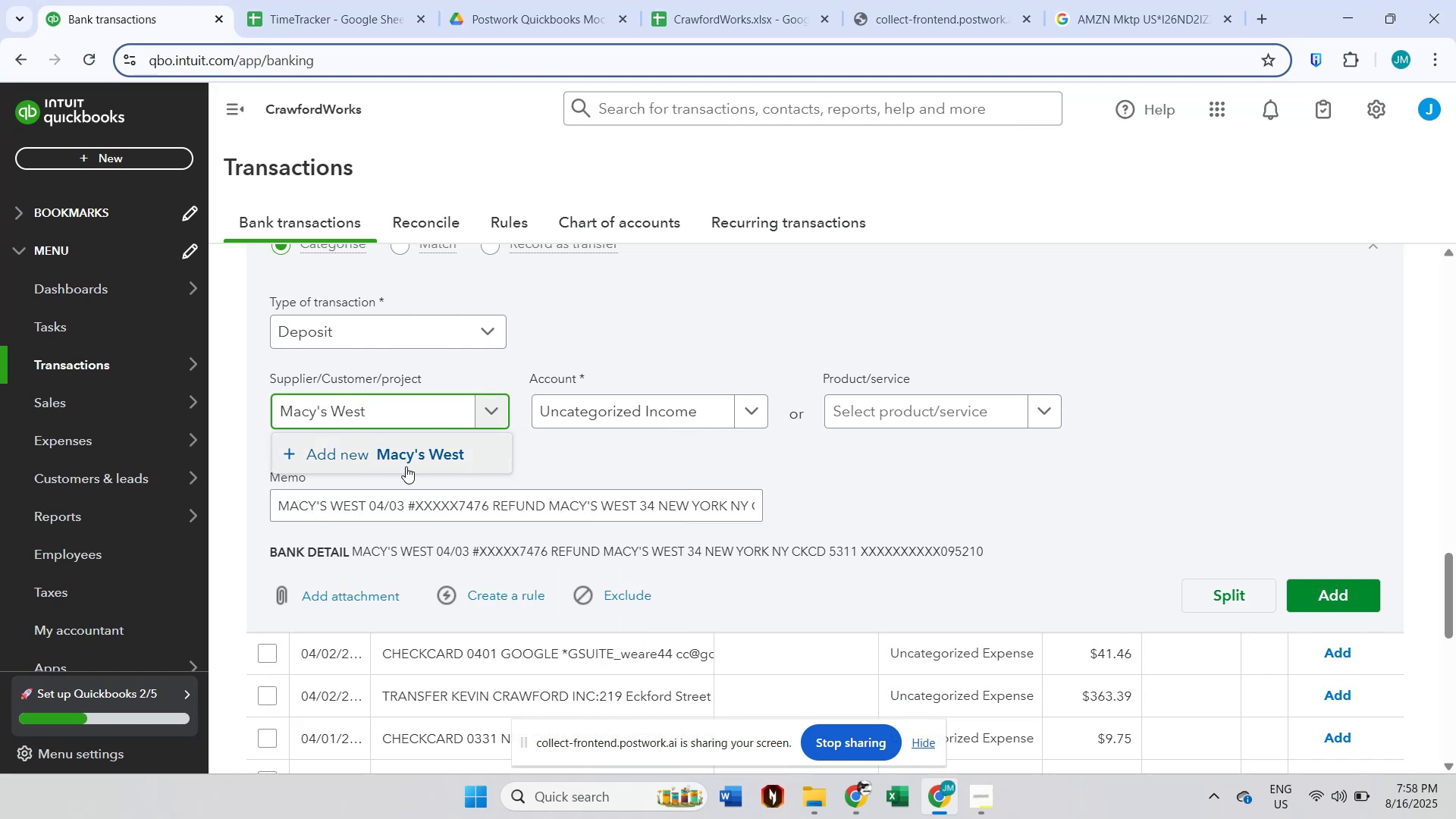 
left_click([406, 466])
 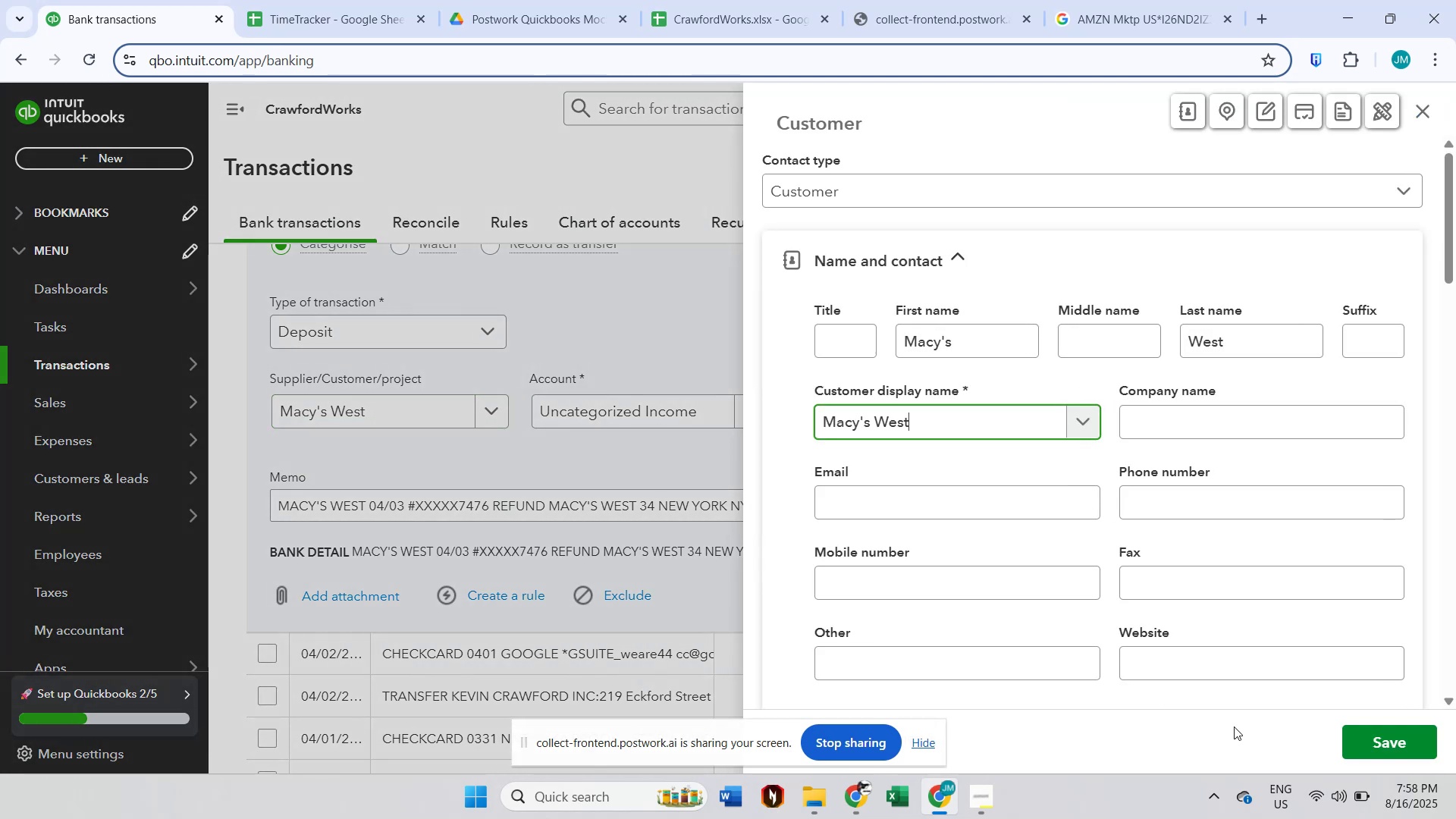 
left_click([1380, 742])
 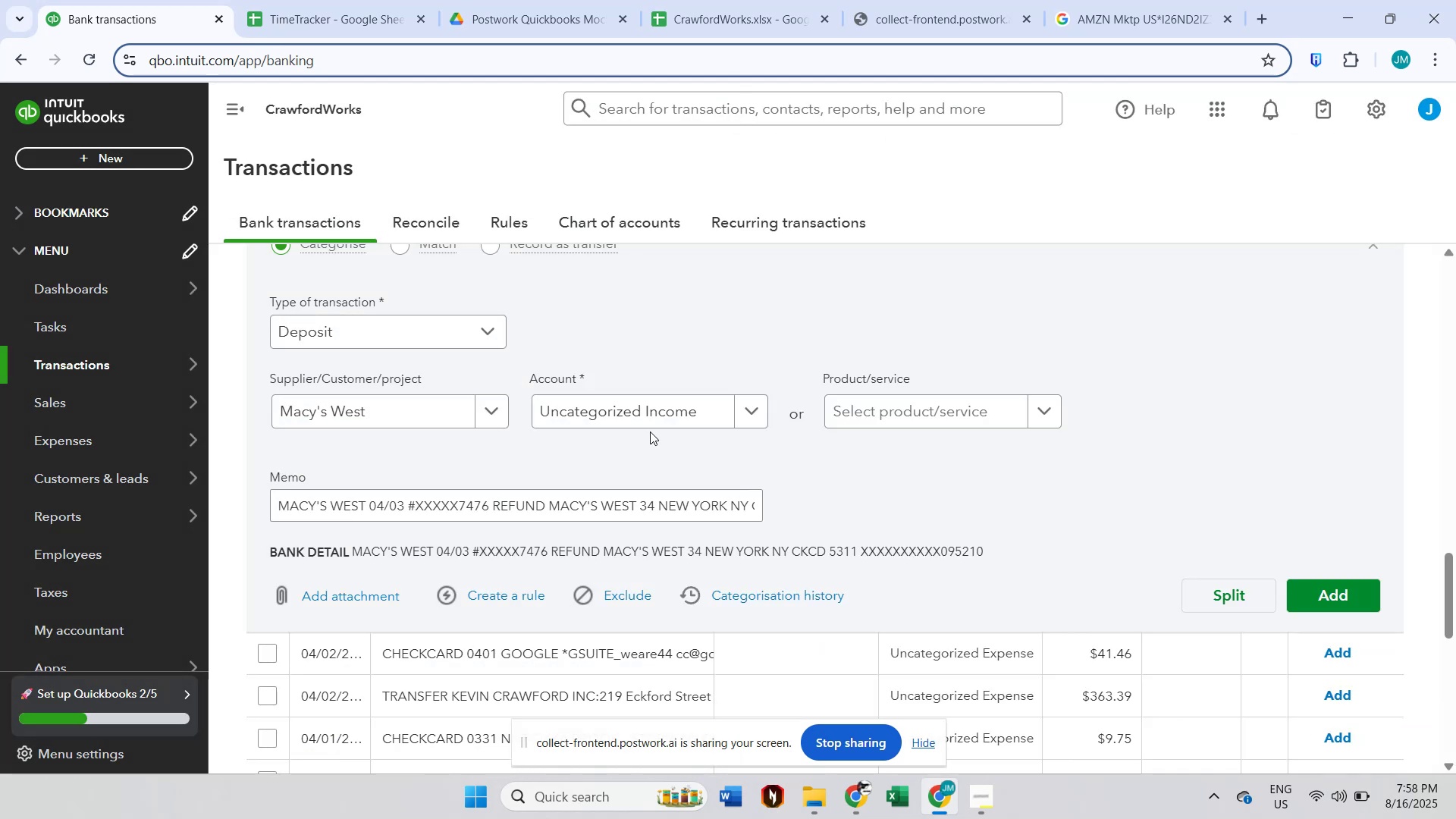 
left_click([661, 417])
 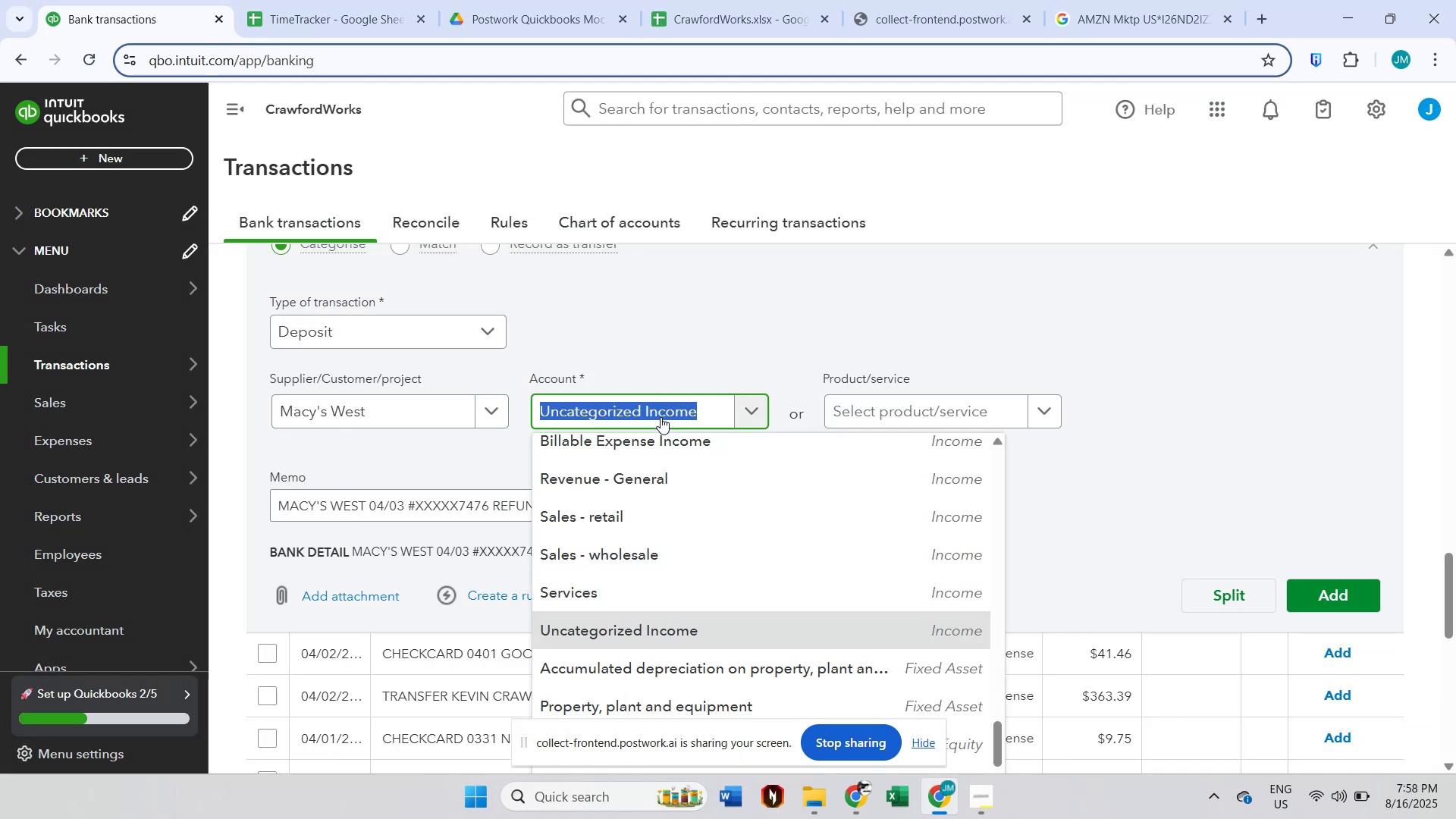 
type(cas)
 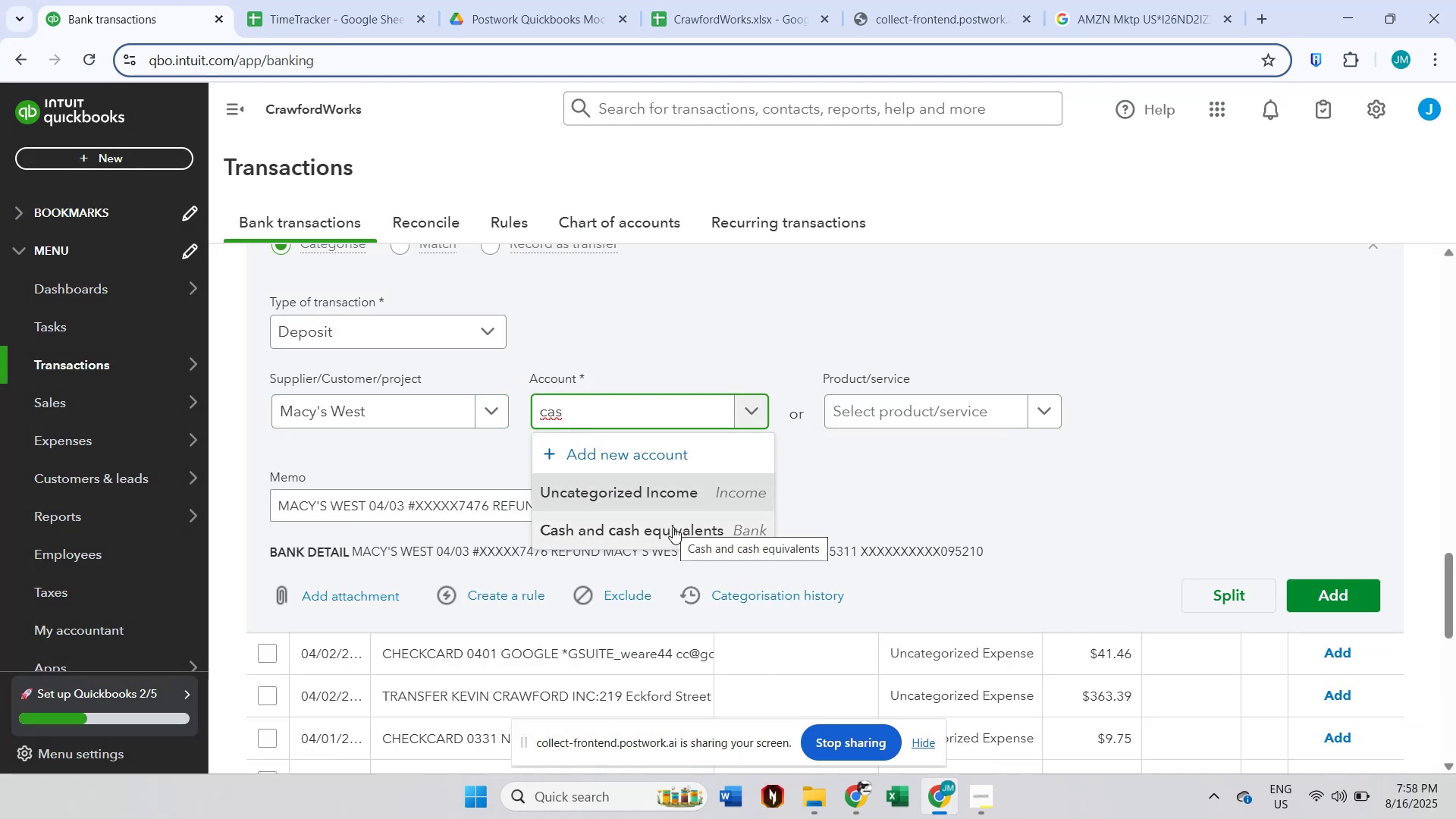 
left_click([673, 527])
 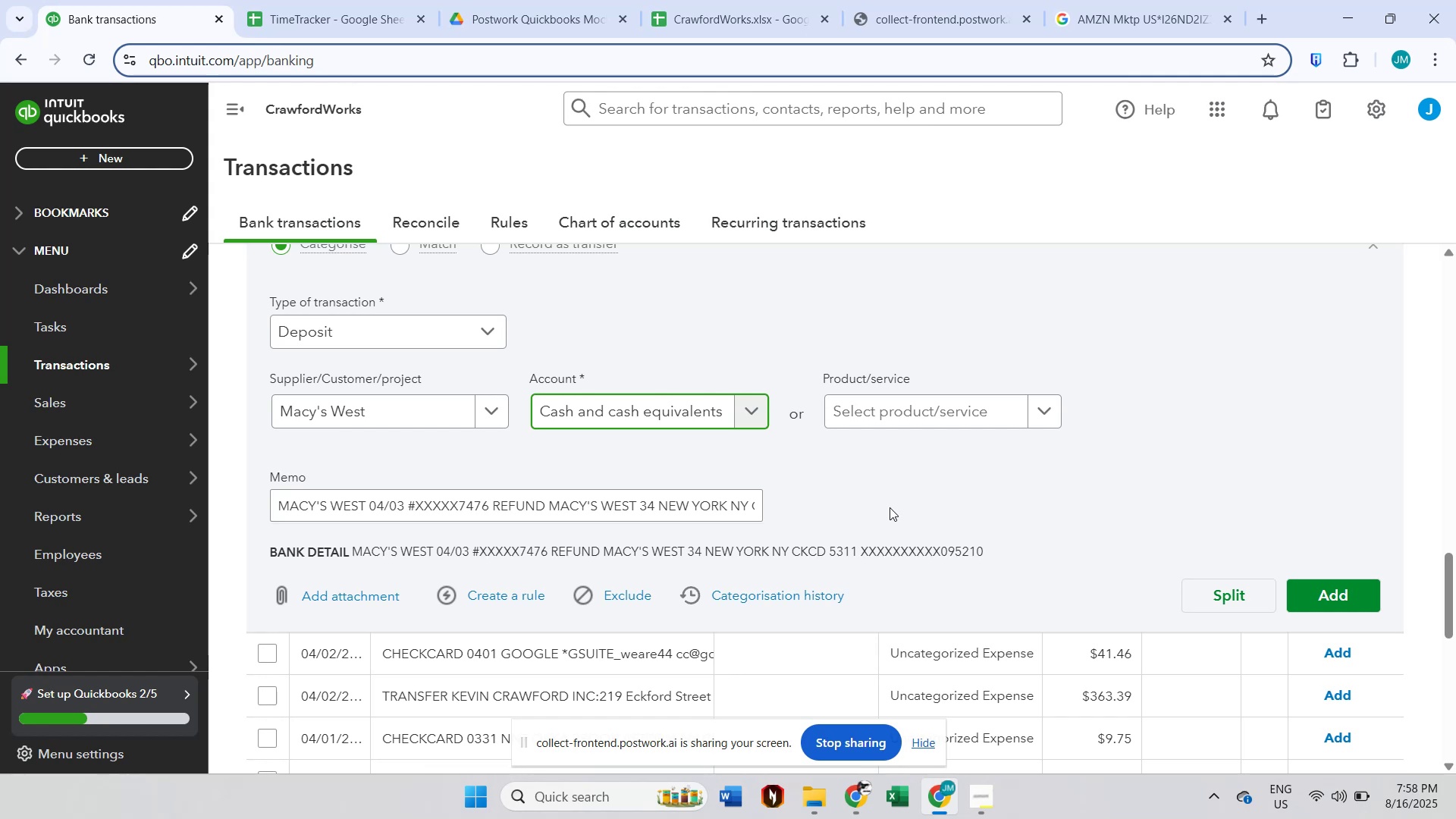 
left_click([890, 507])
 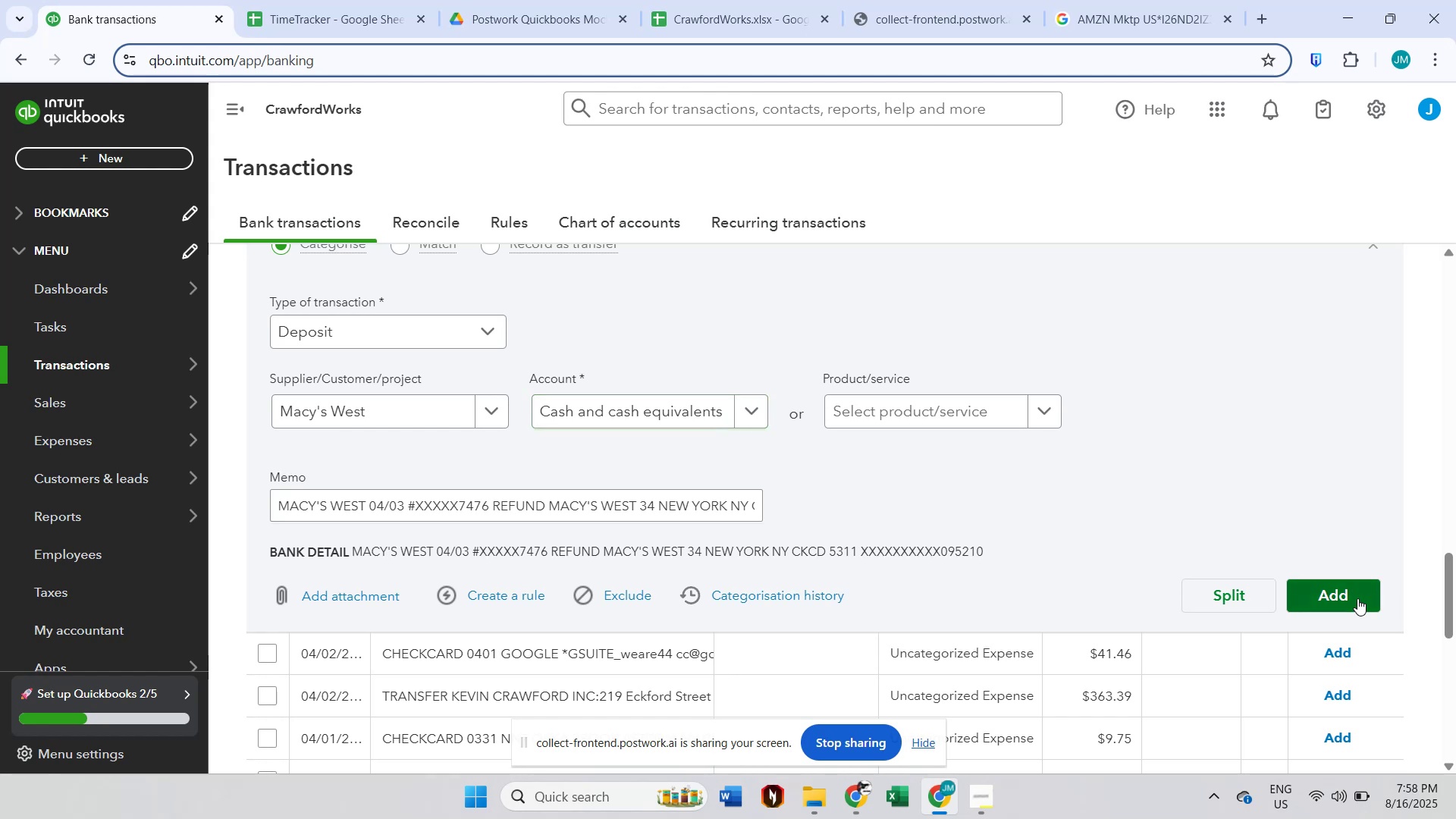 
left_click([1357, 598])
 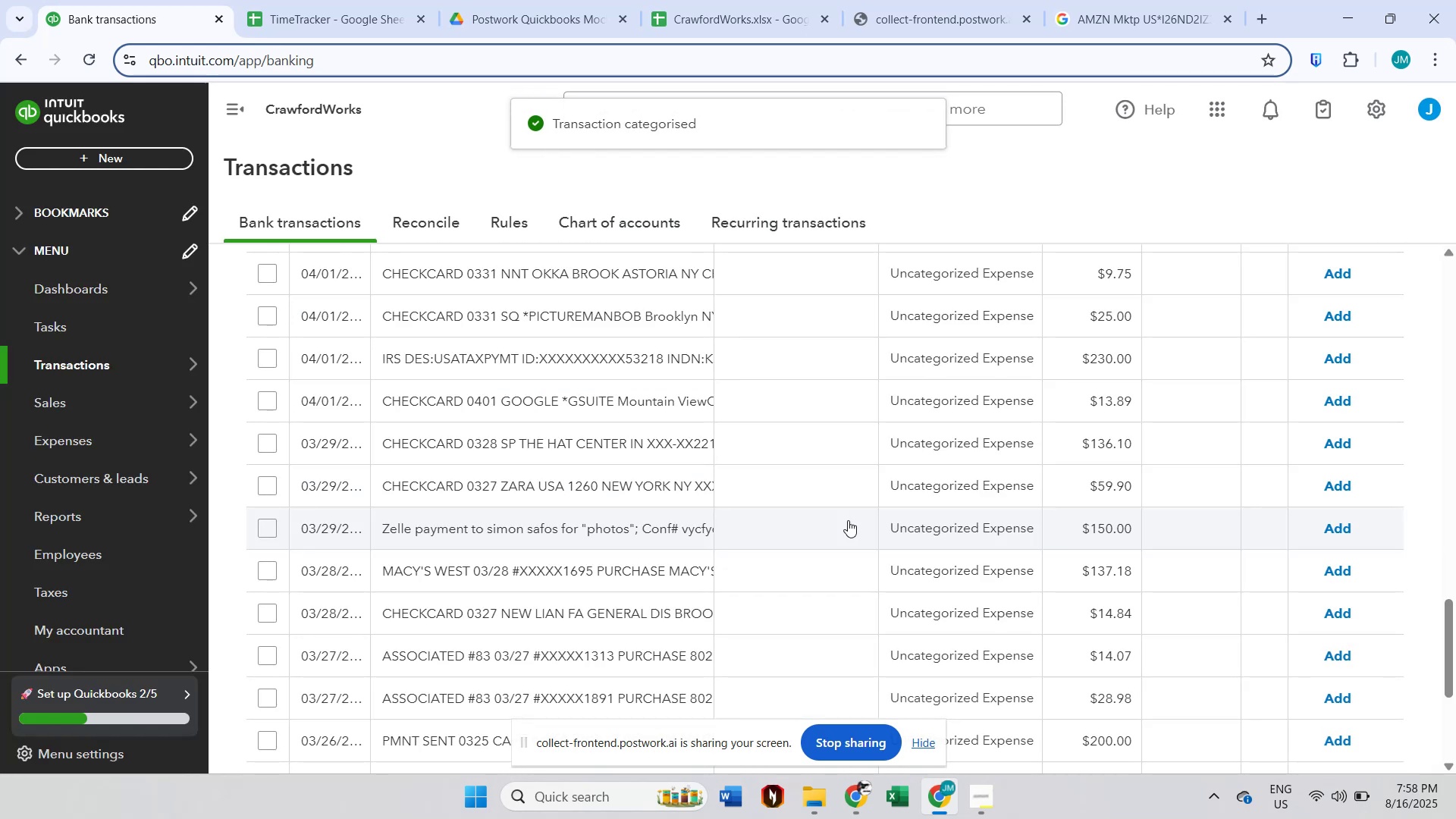 
wait(5.74)
 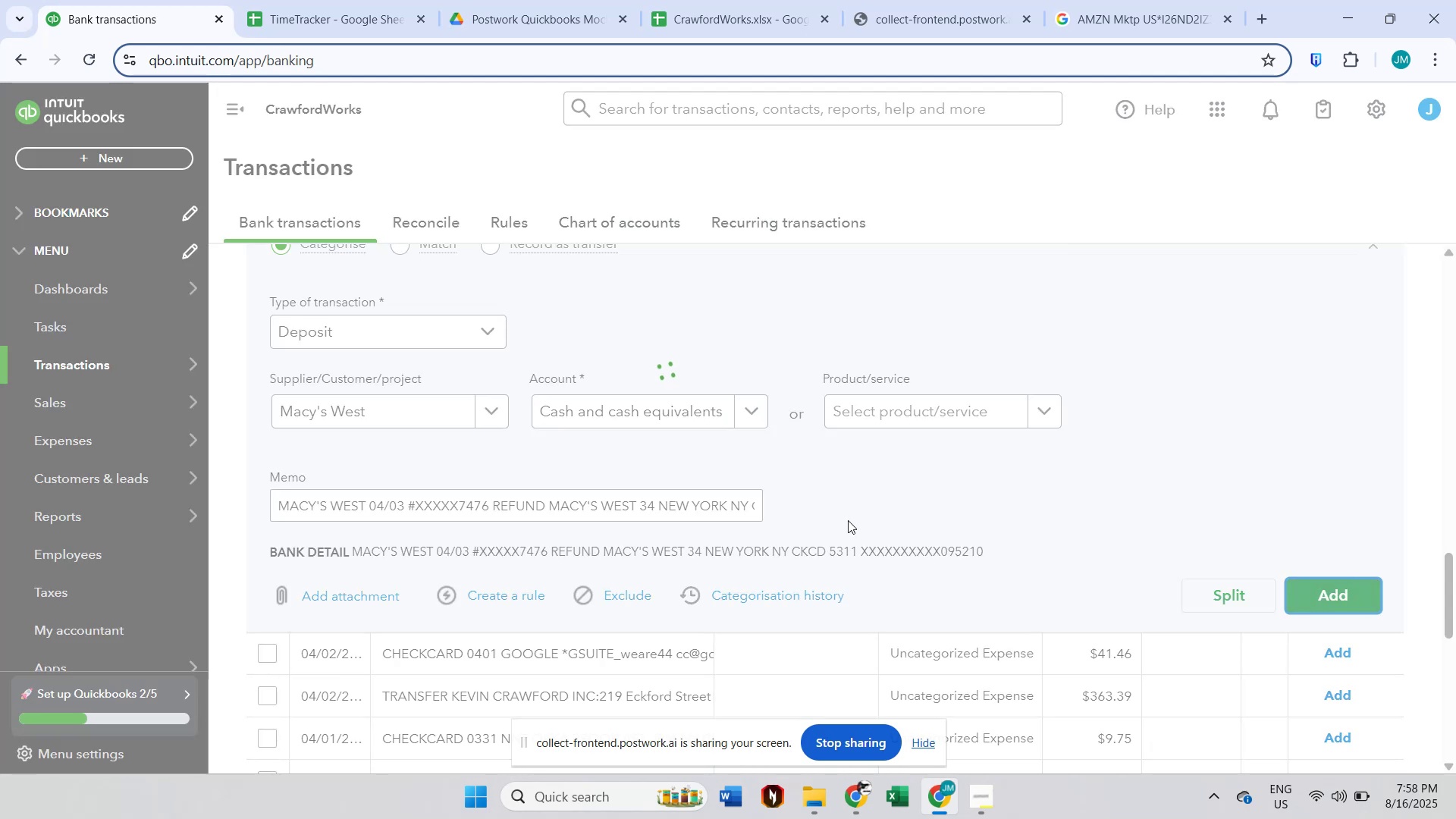 
left_click([632, 562])
 